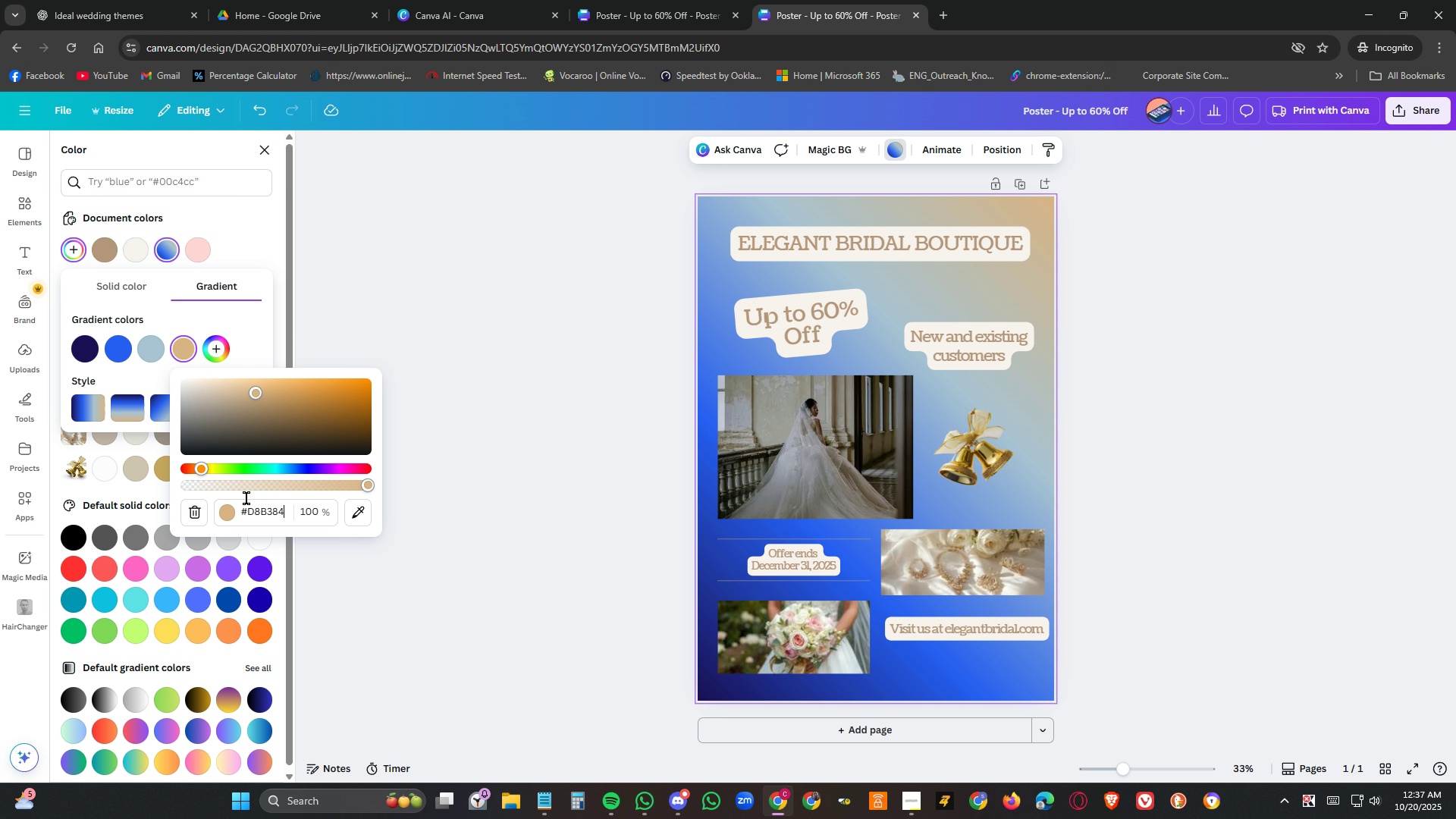 
wait(9.23)
 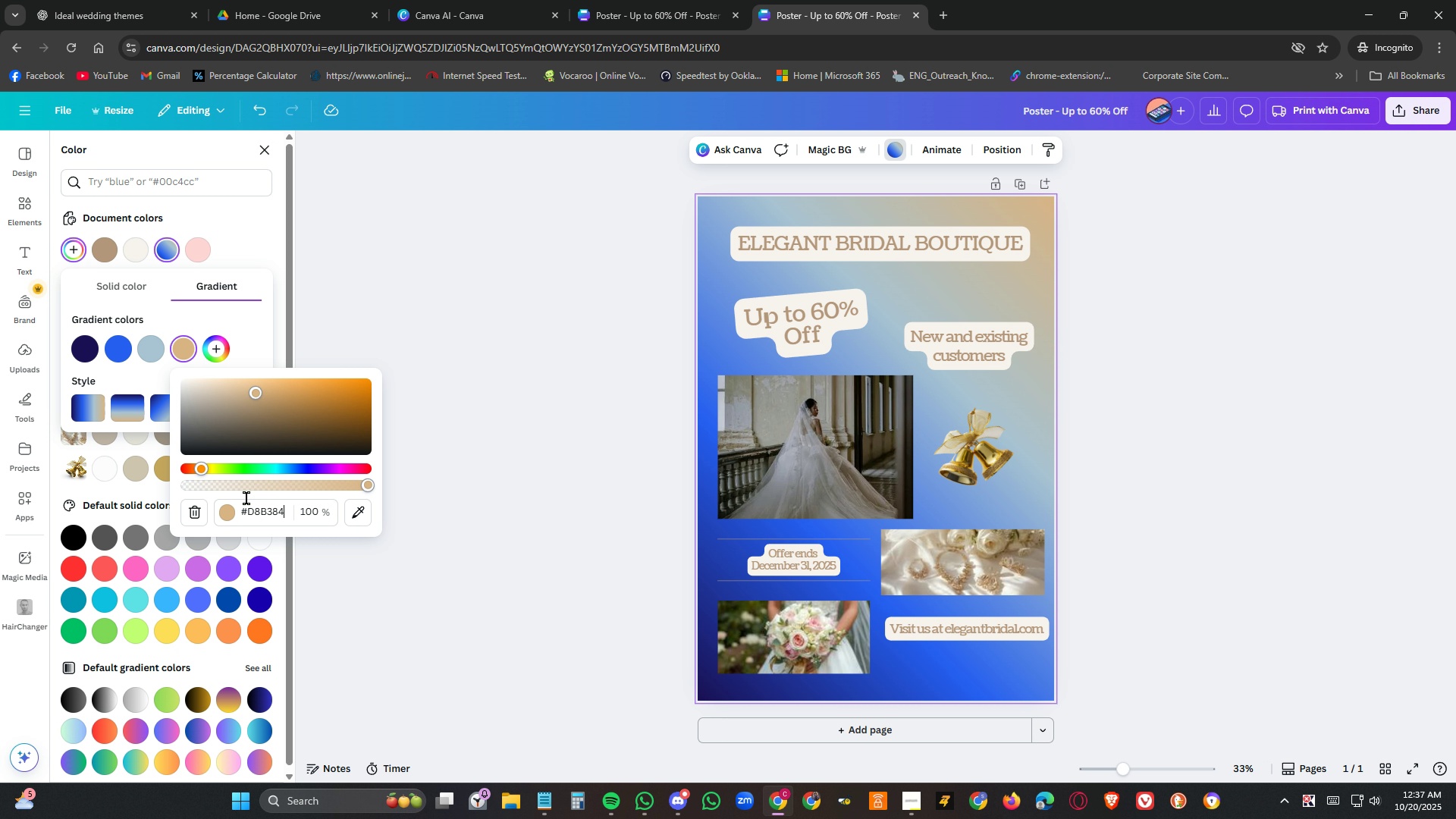 
left_click([177, 344])
 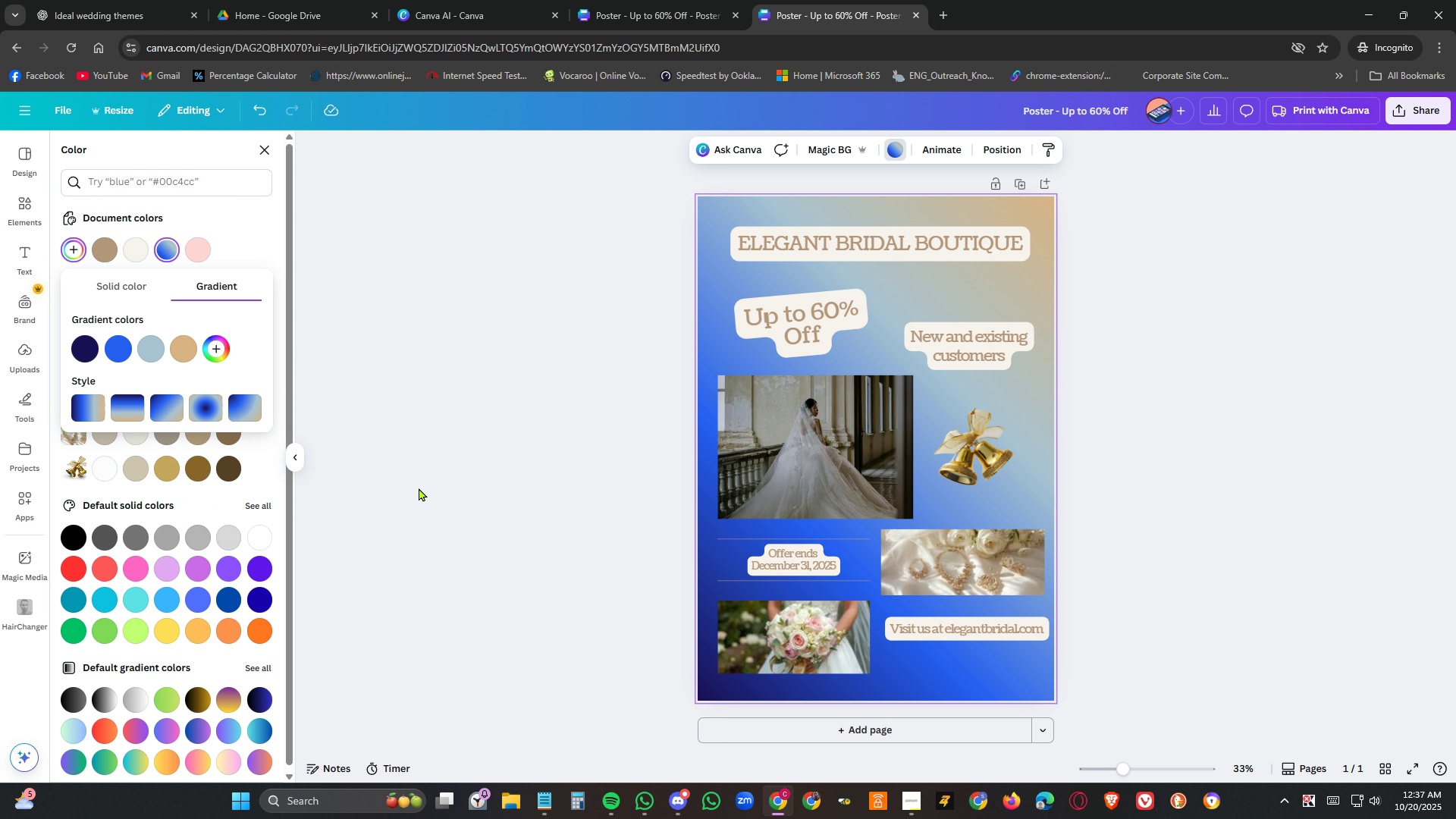 
left_click([419, 488])
 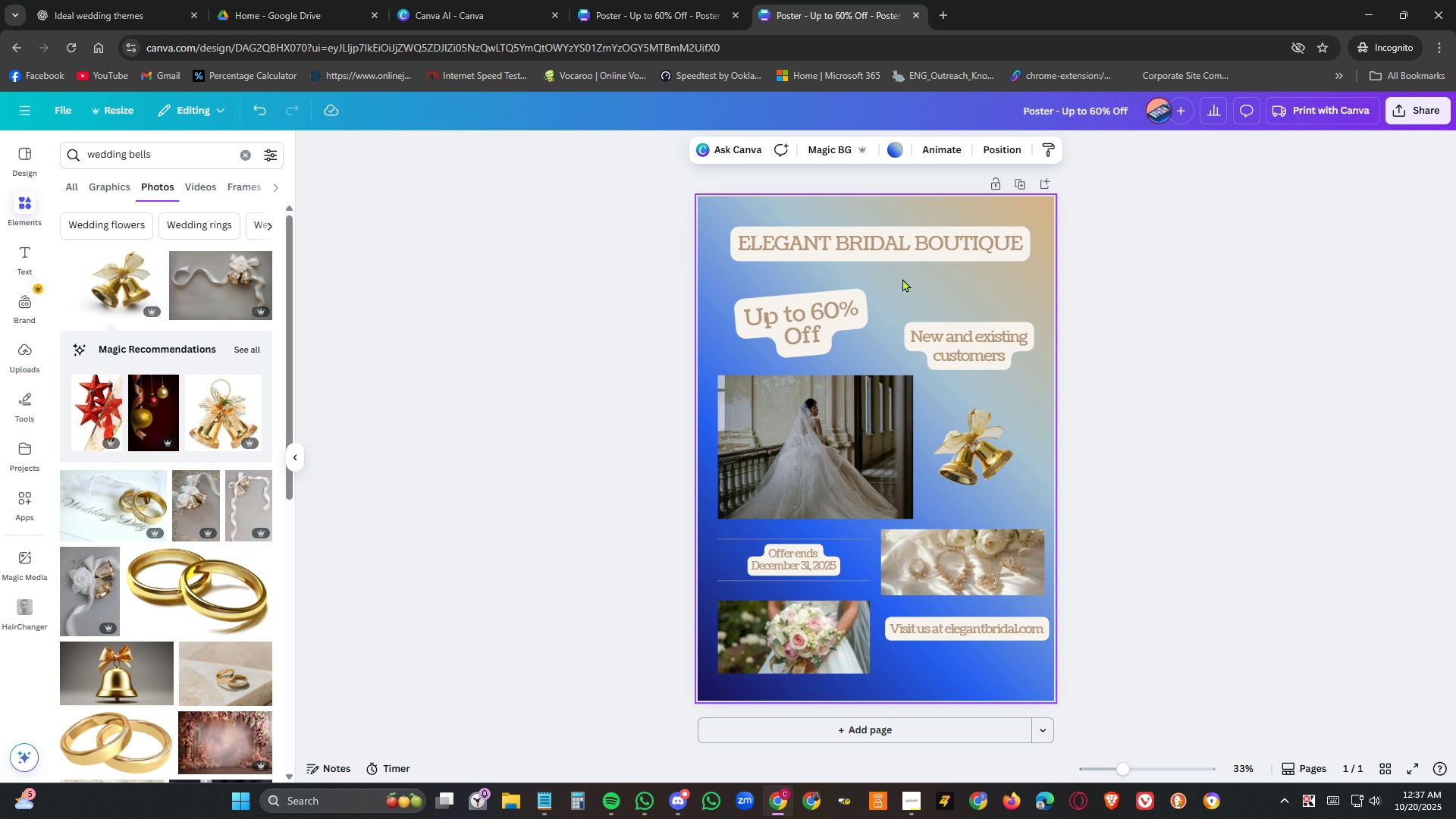 
left_click([902, 278])
 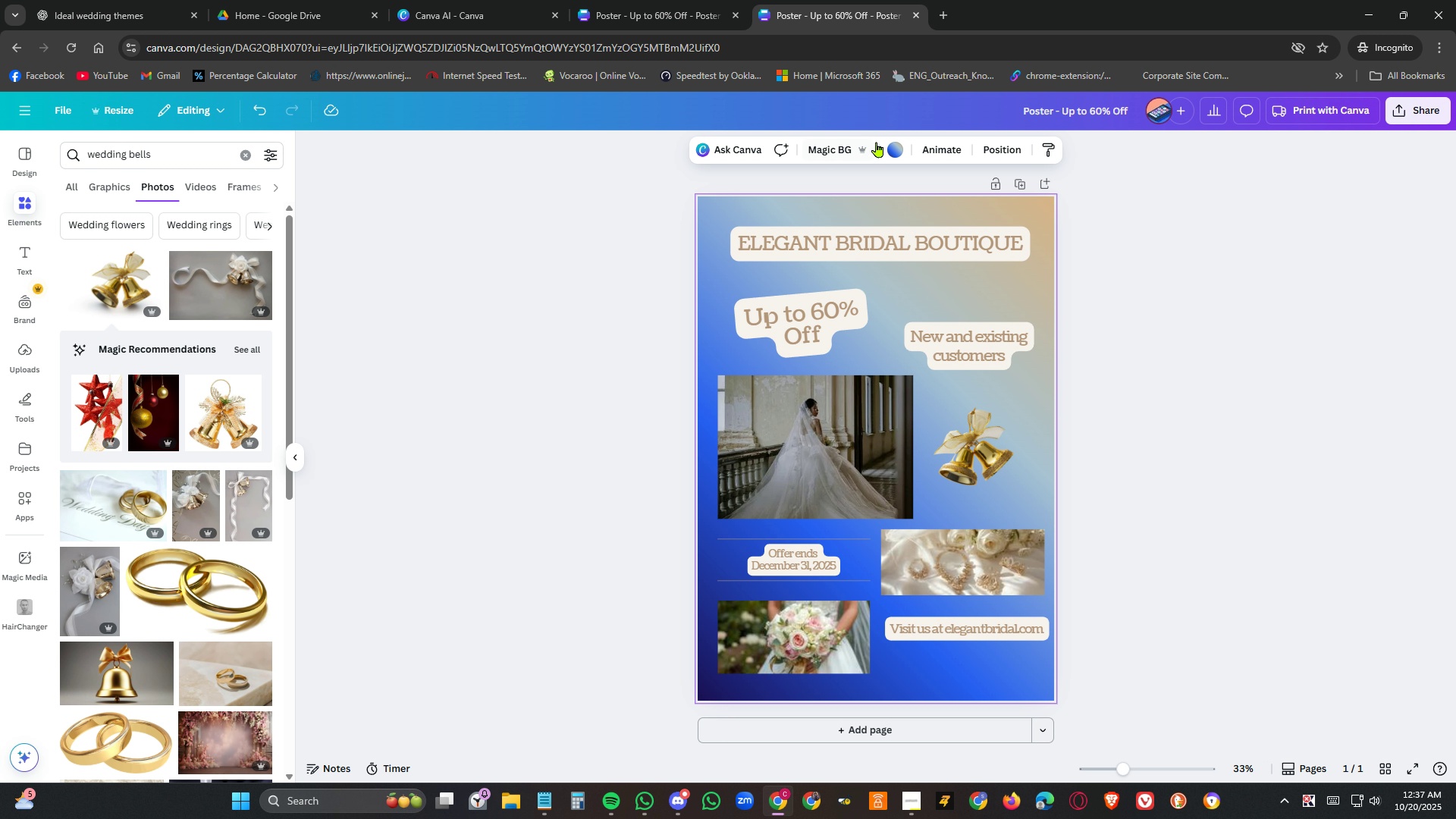 
left_click([895, 142])
 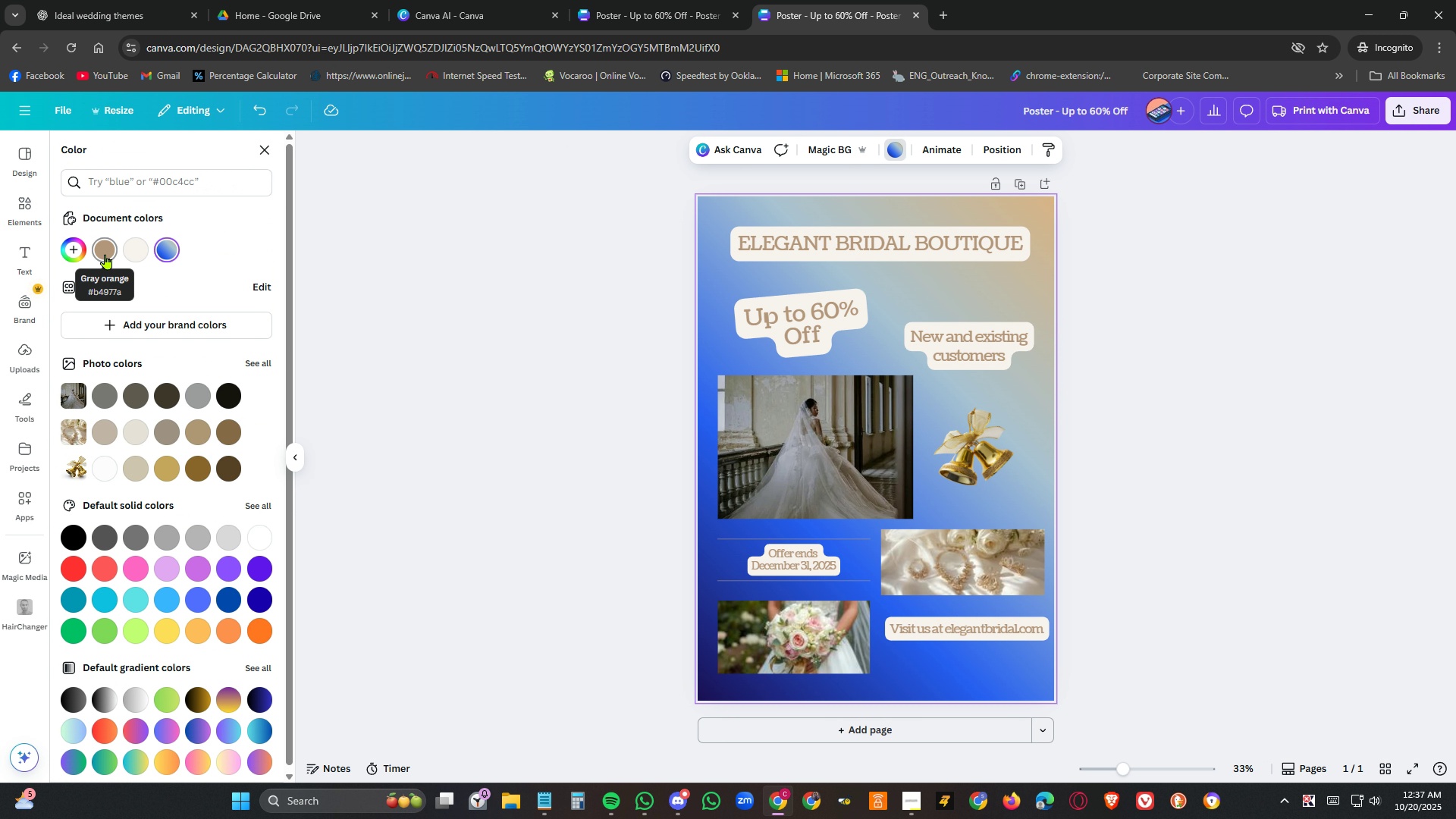 
left_click([105, 254])
 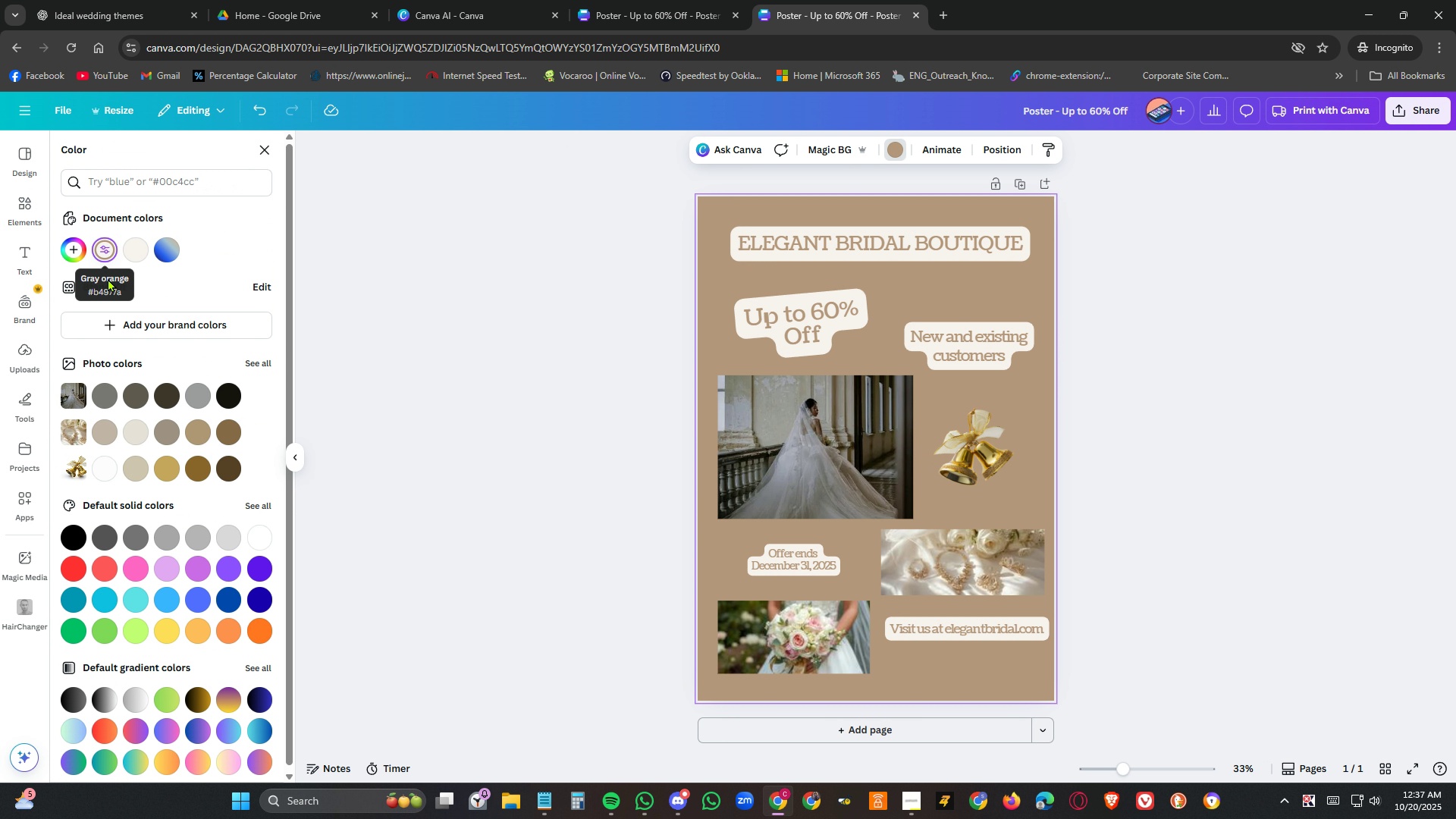 
left_click([135, 260])
 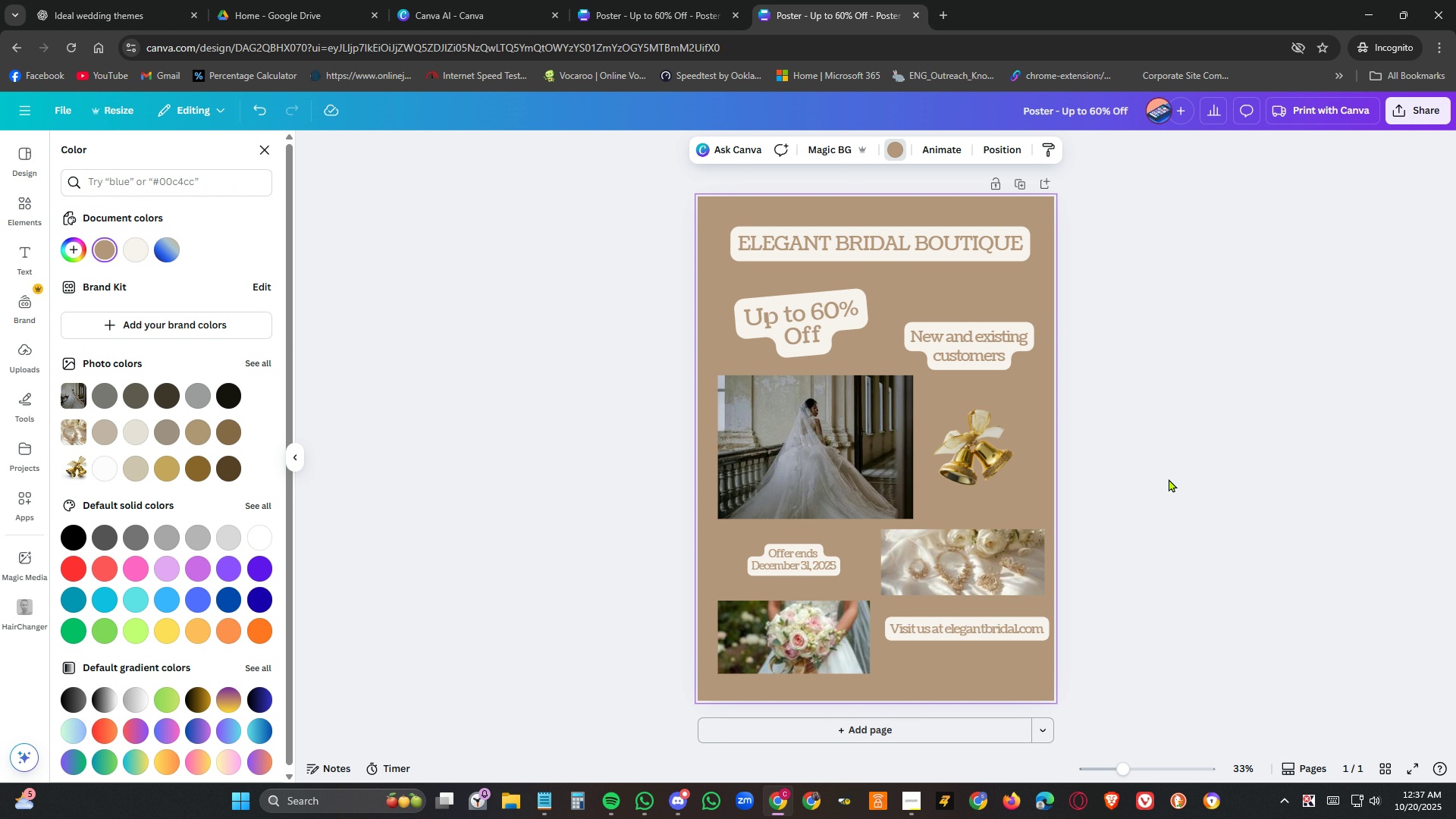 
left_click([1172, 474])
 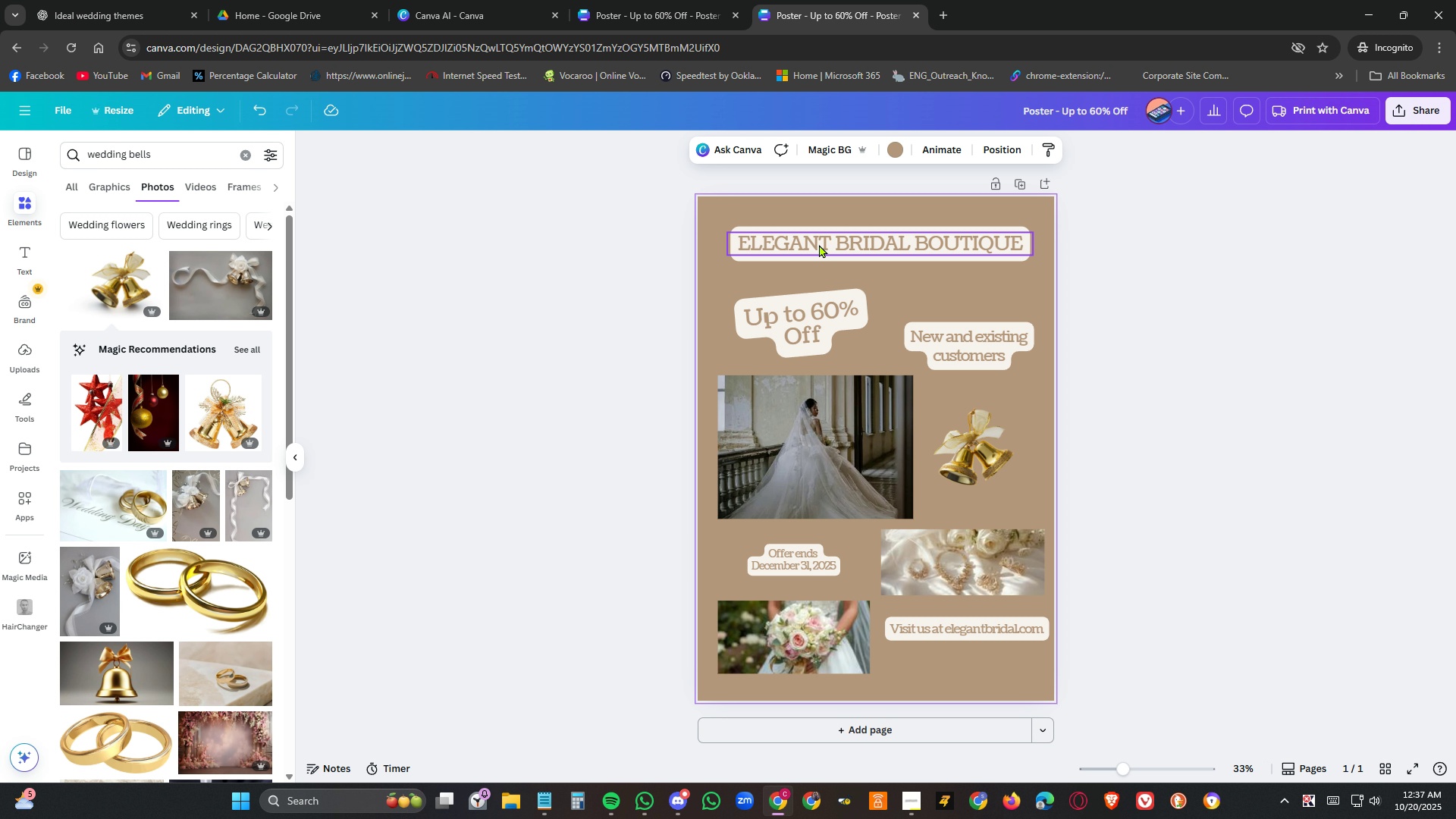 
double_click([819, 244])
 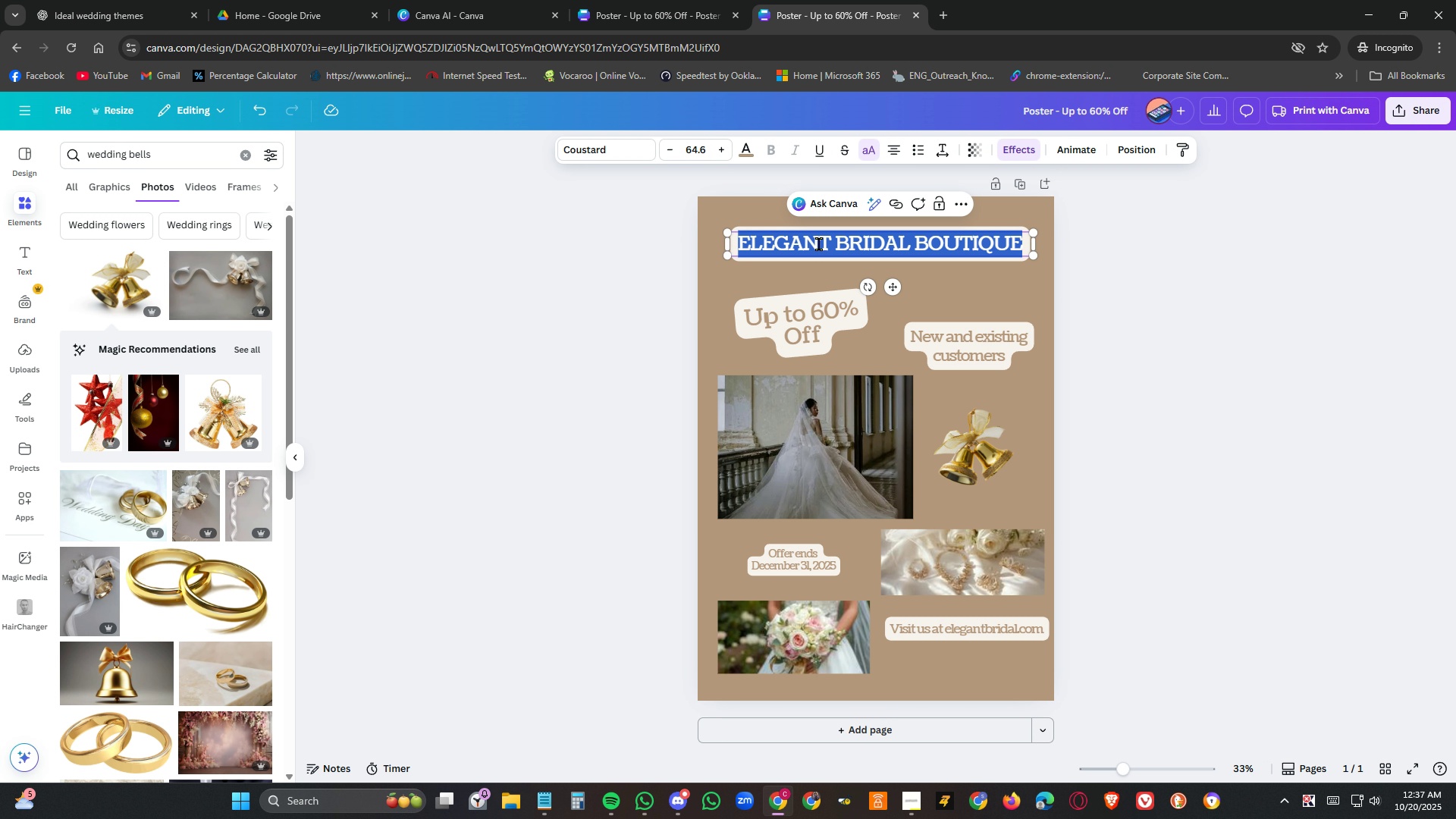 
triple_click([819, 244])
 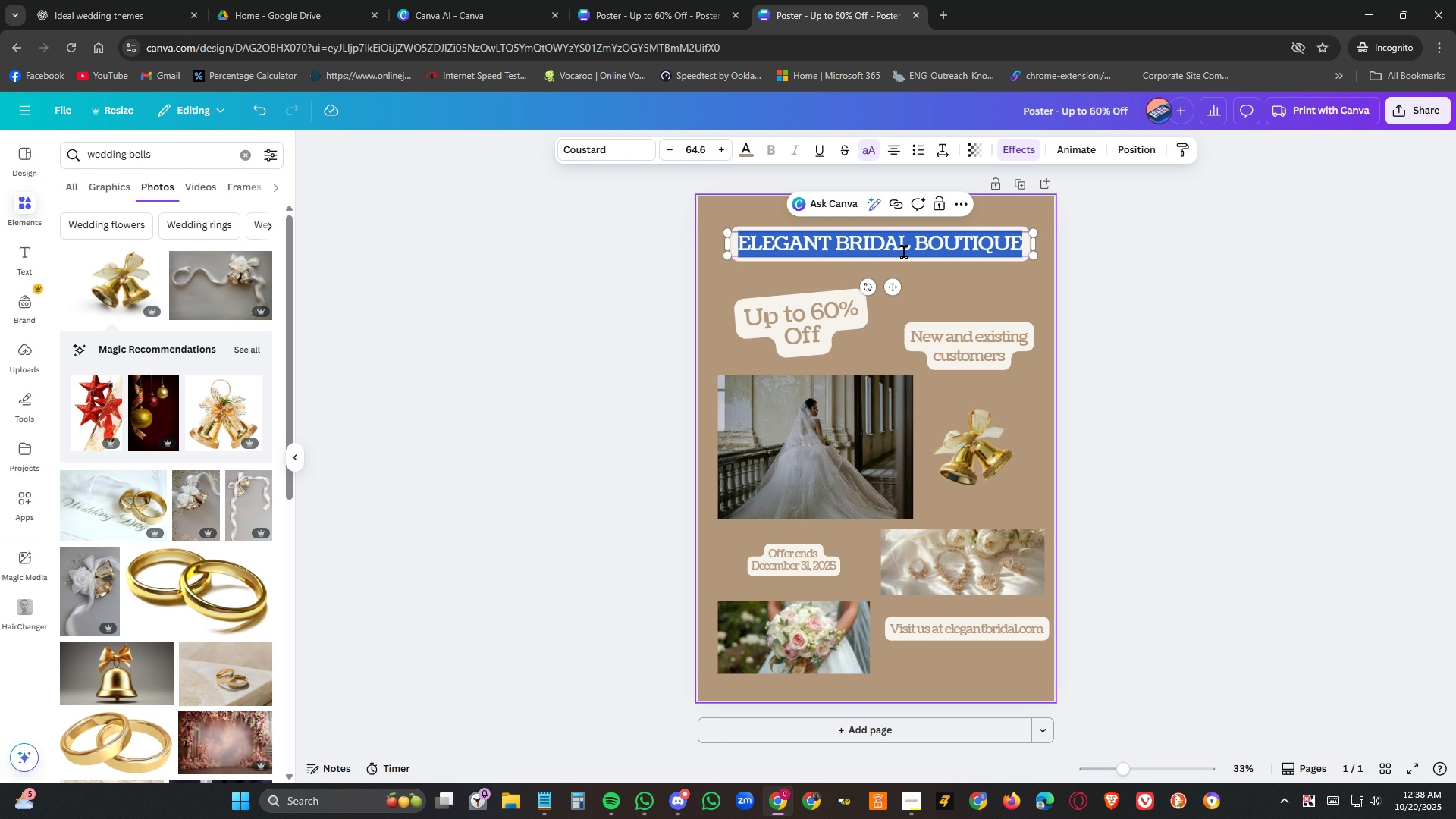 
wait(8.83)
 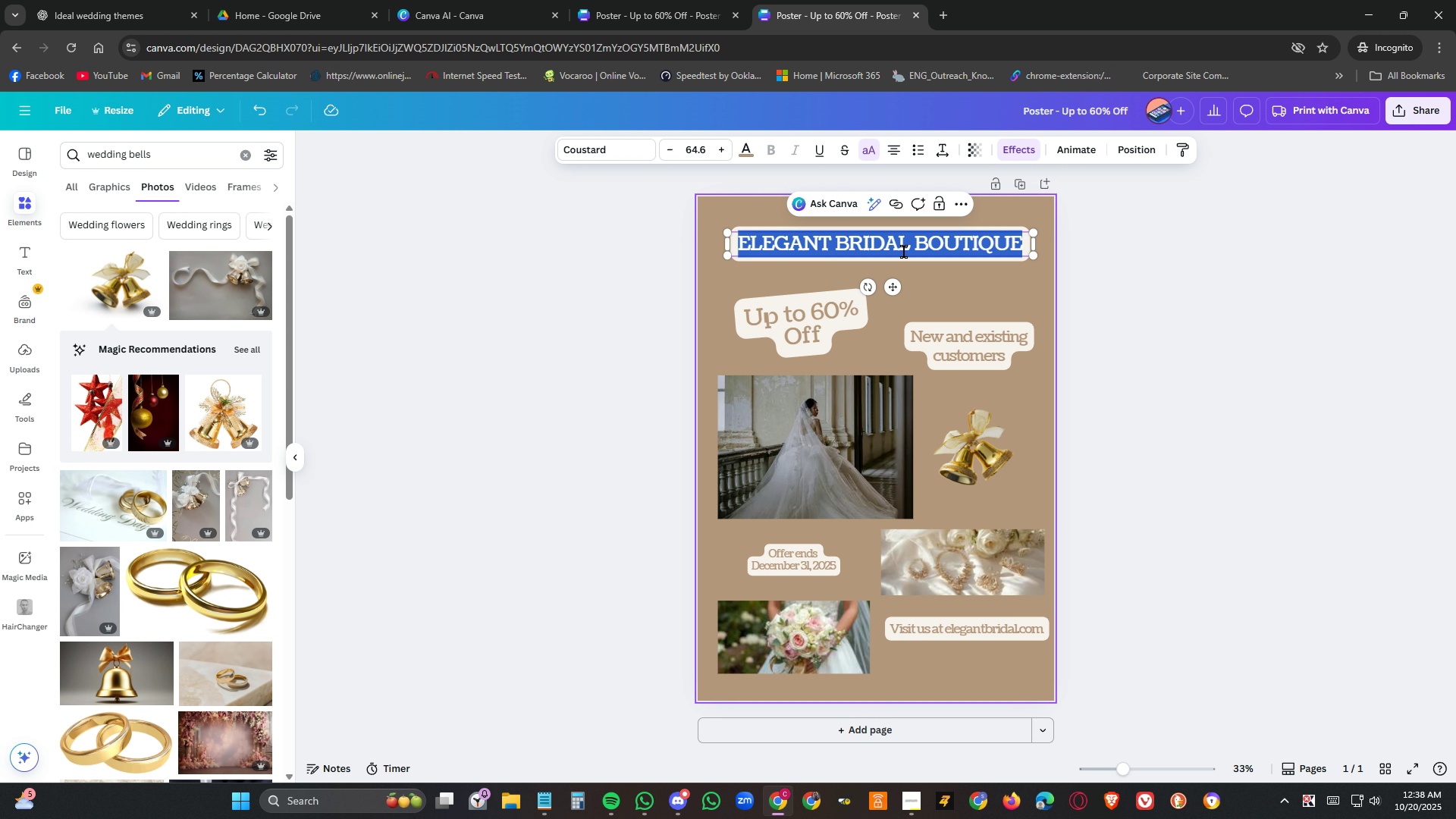 
left_click([1241, 481])
 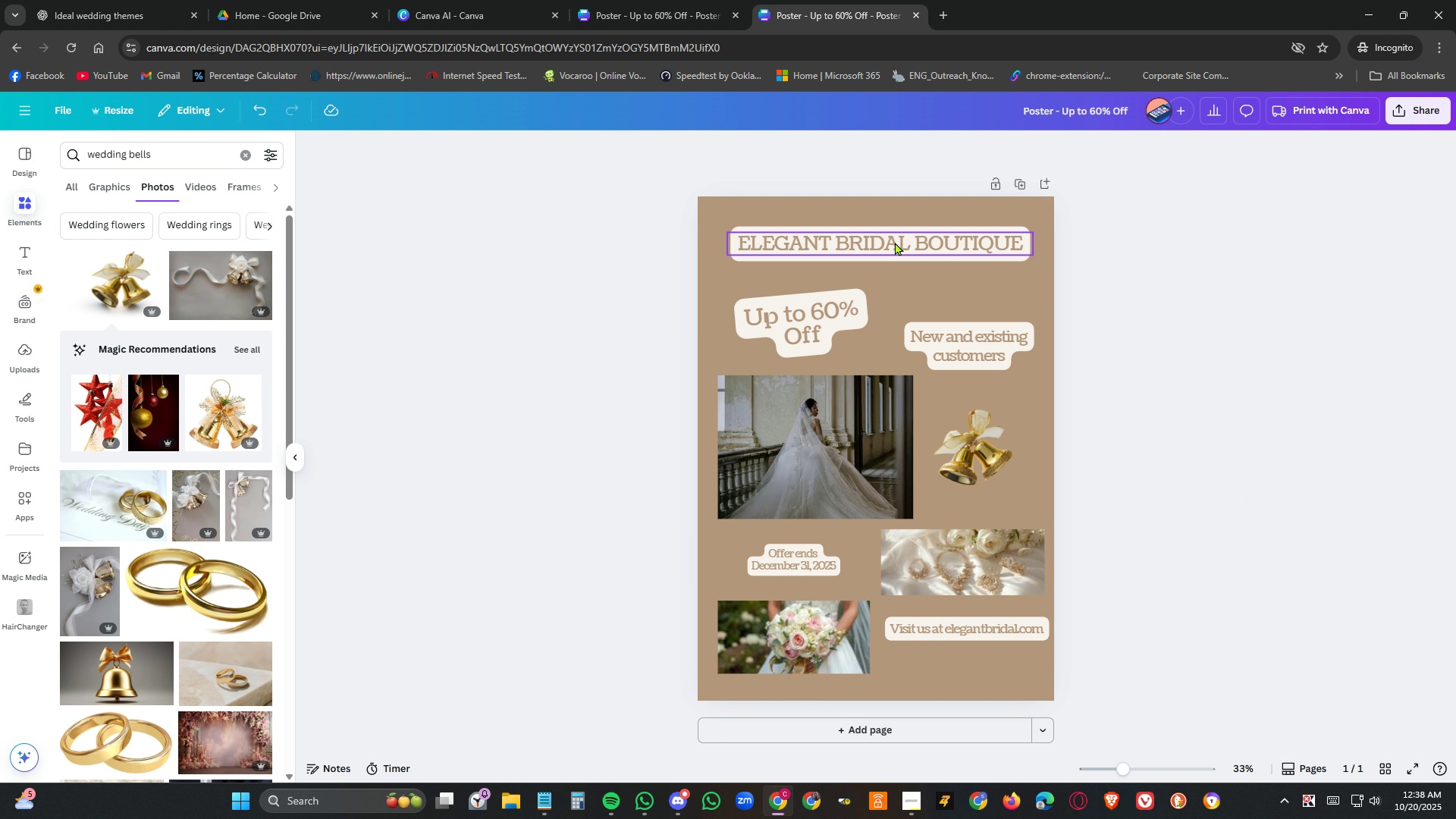 
double_click([896, 241])
 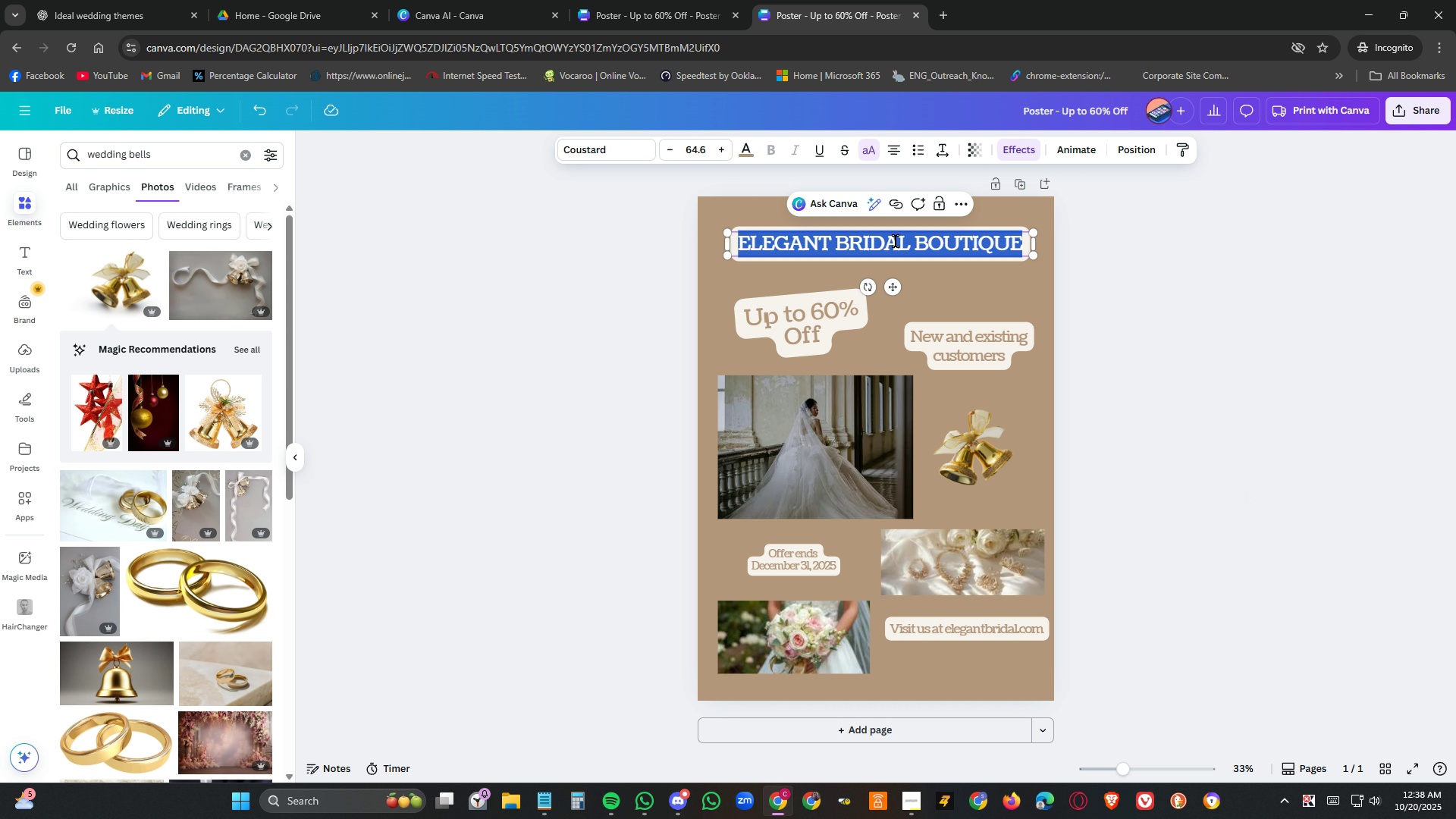 
triple_click([896, 241])
 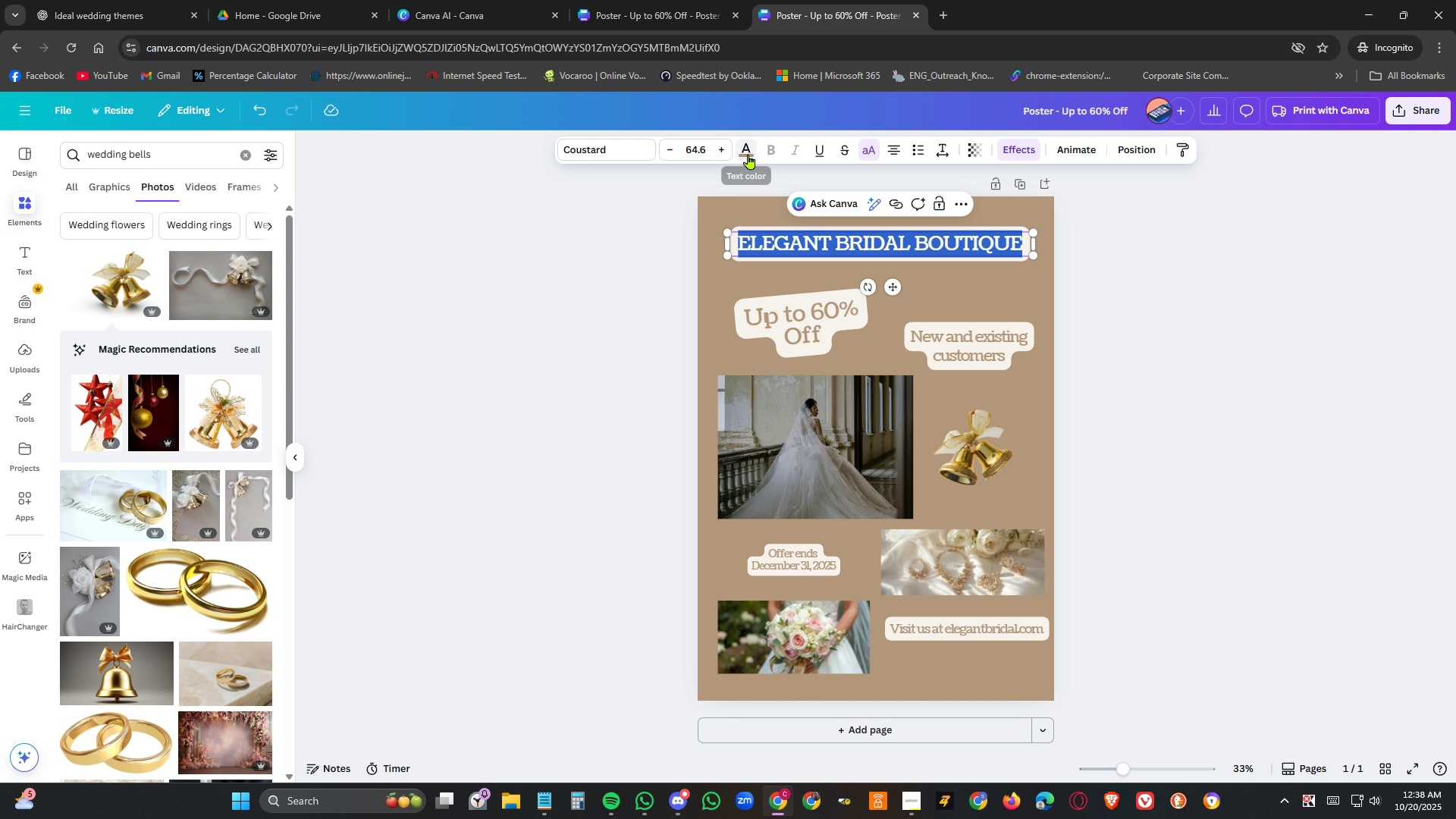 
left_click([748, 154])
 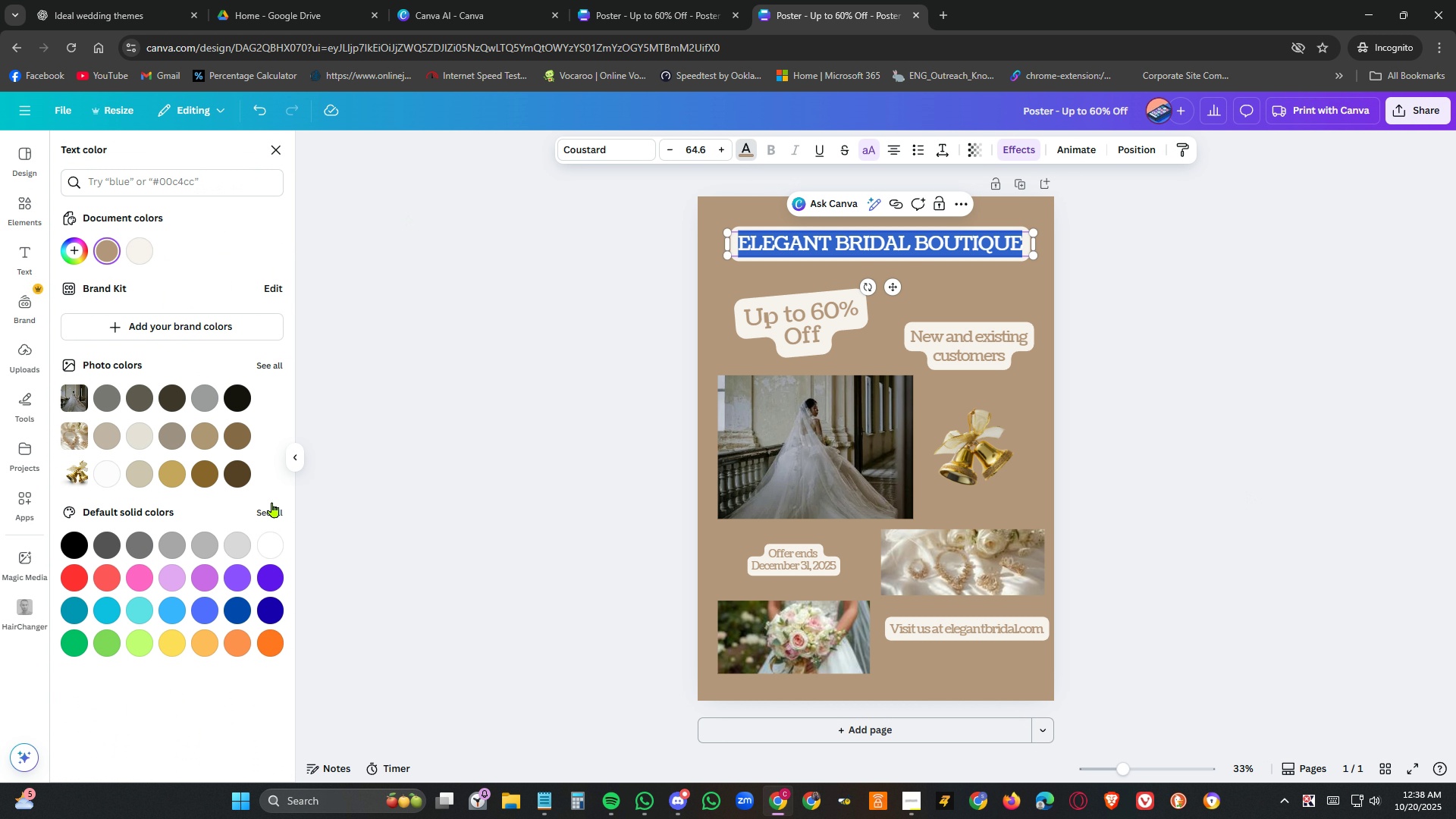 
left_click([272, 502])
 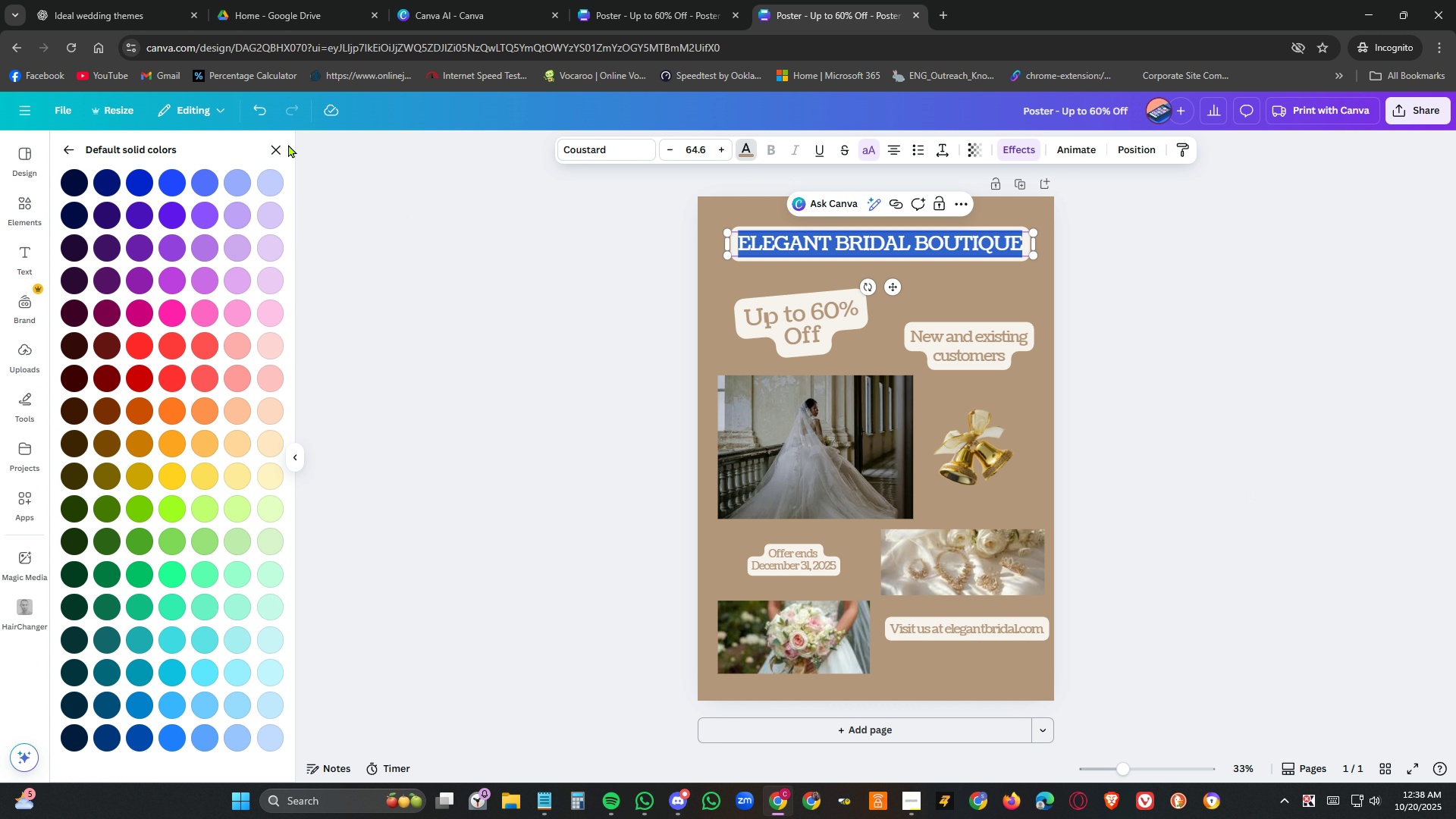 
left_click([278, 146])
 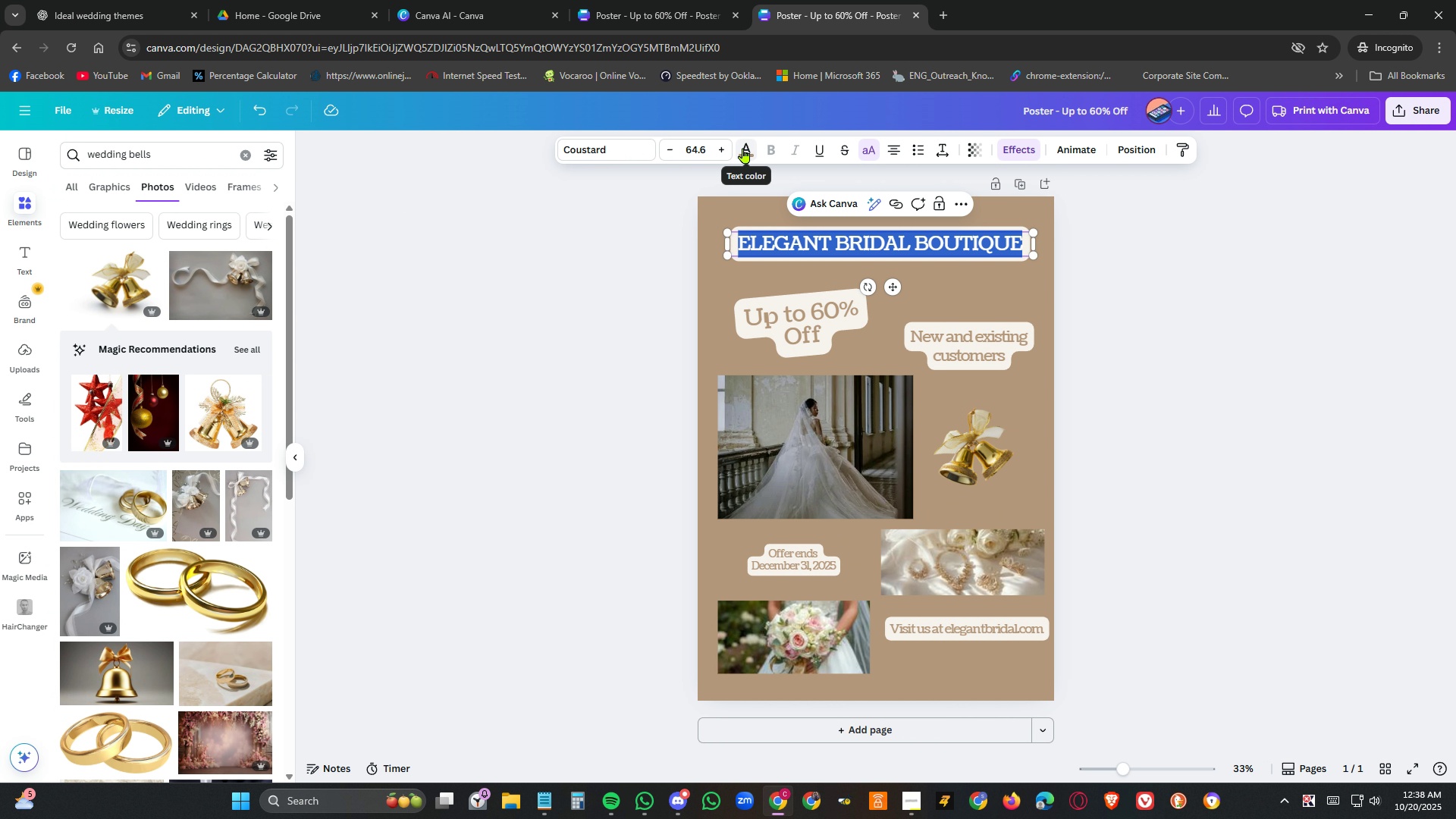 
left_click([744, 148])
 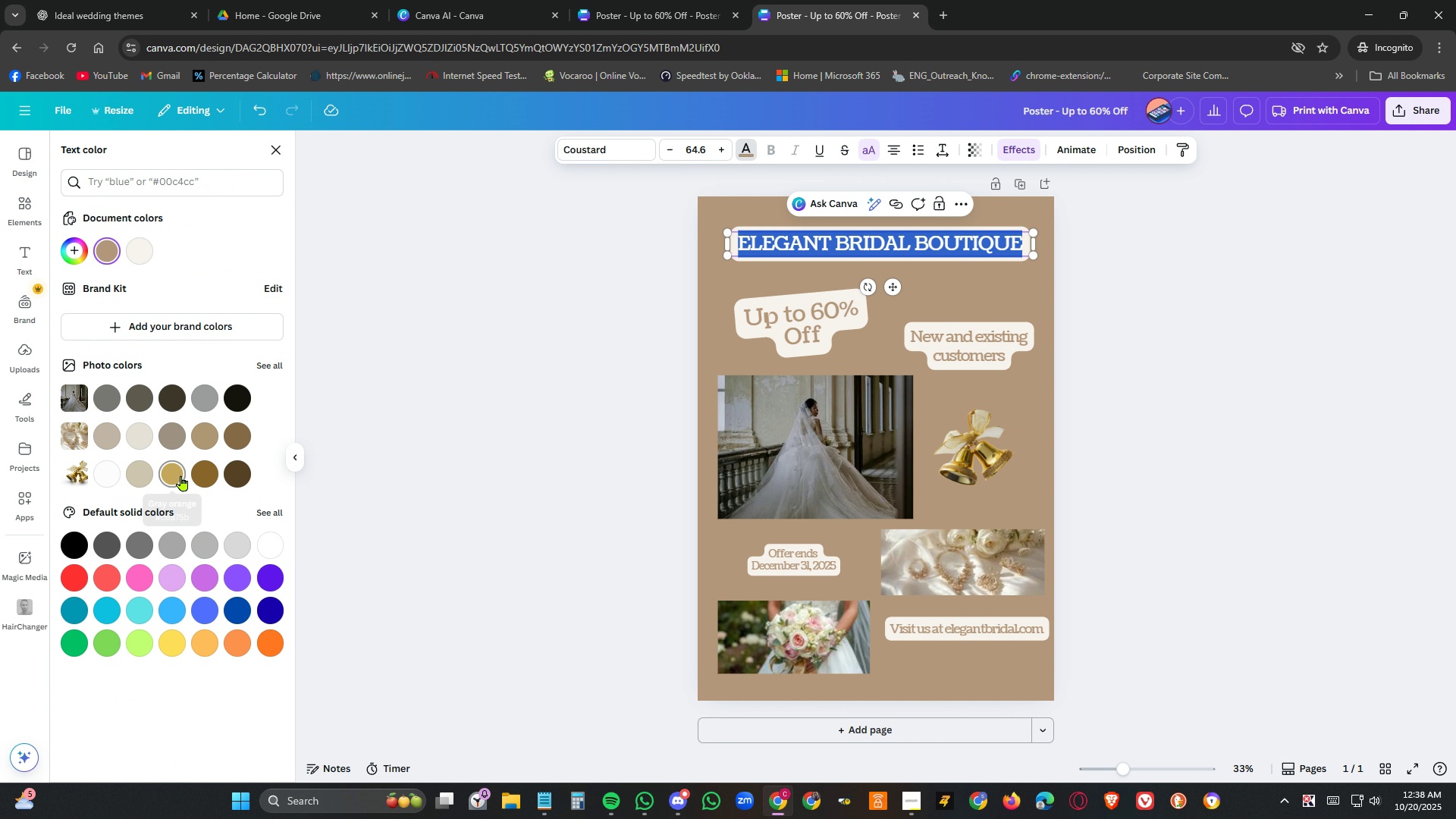 
left_click([181, 475])
 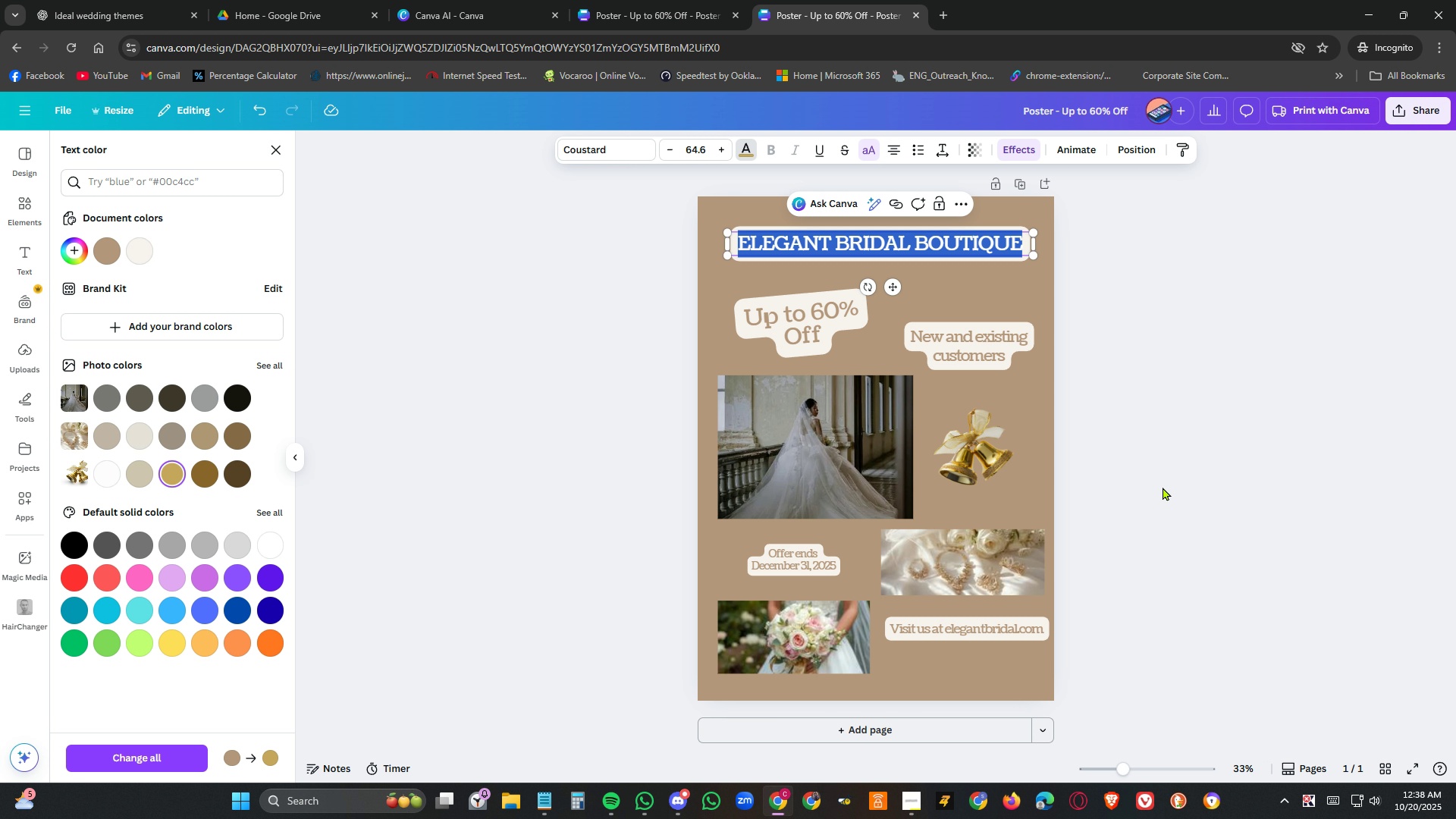 
left_click([1163, 487])
 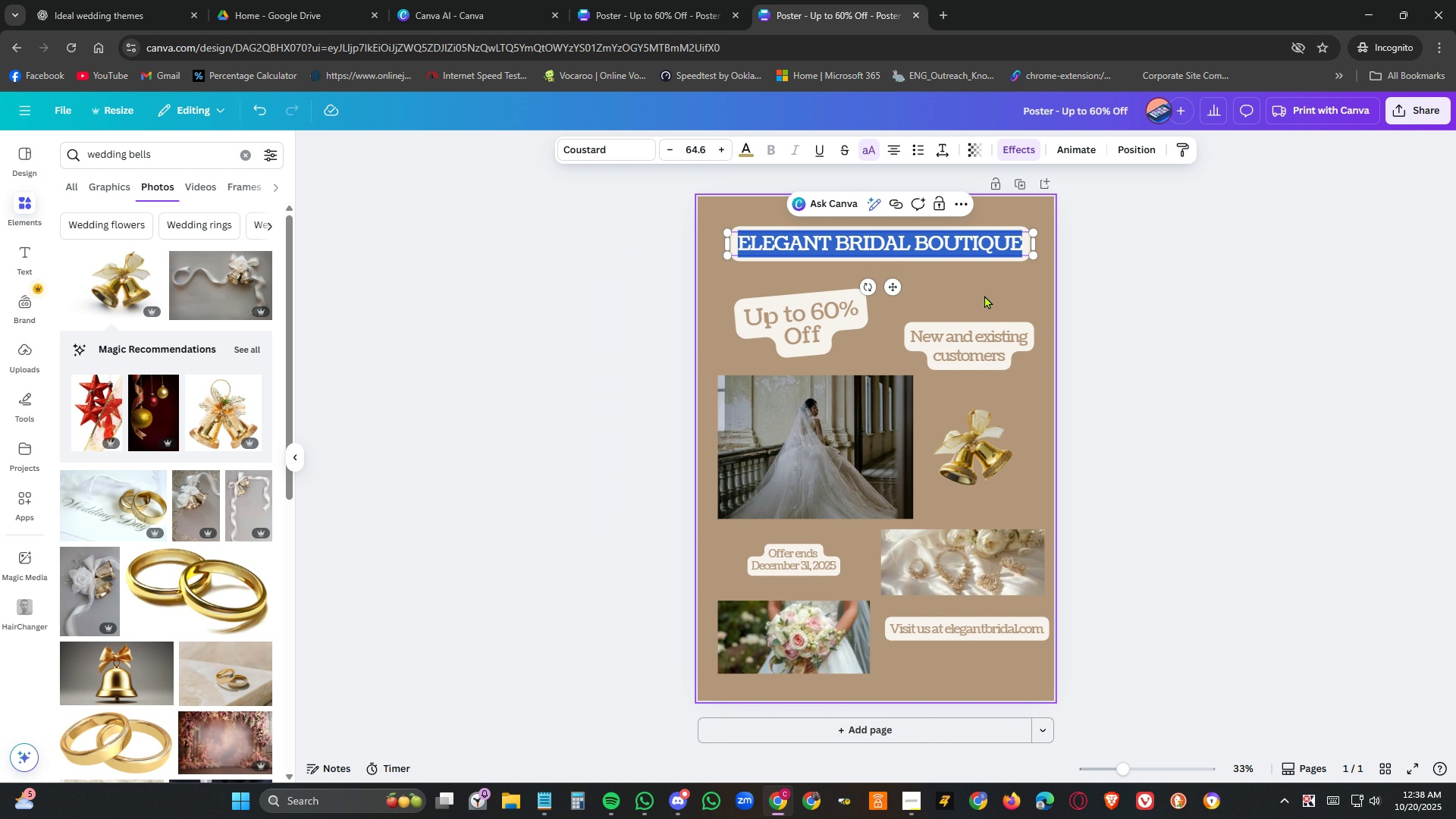 
left_click([985, 293])
 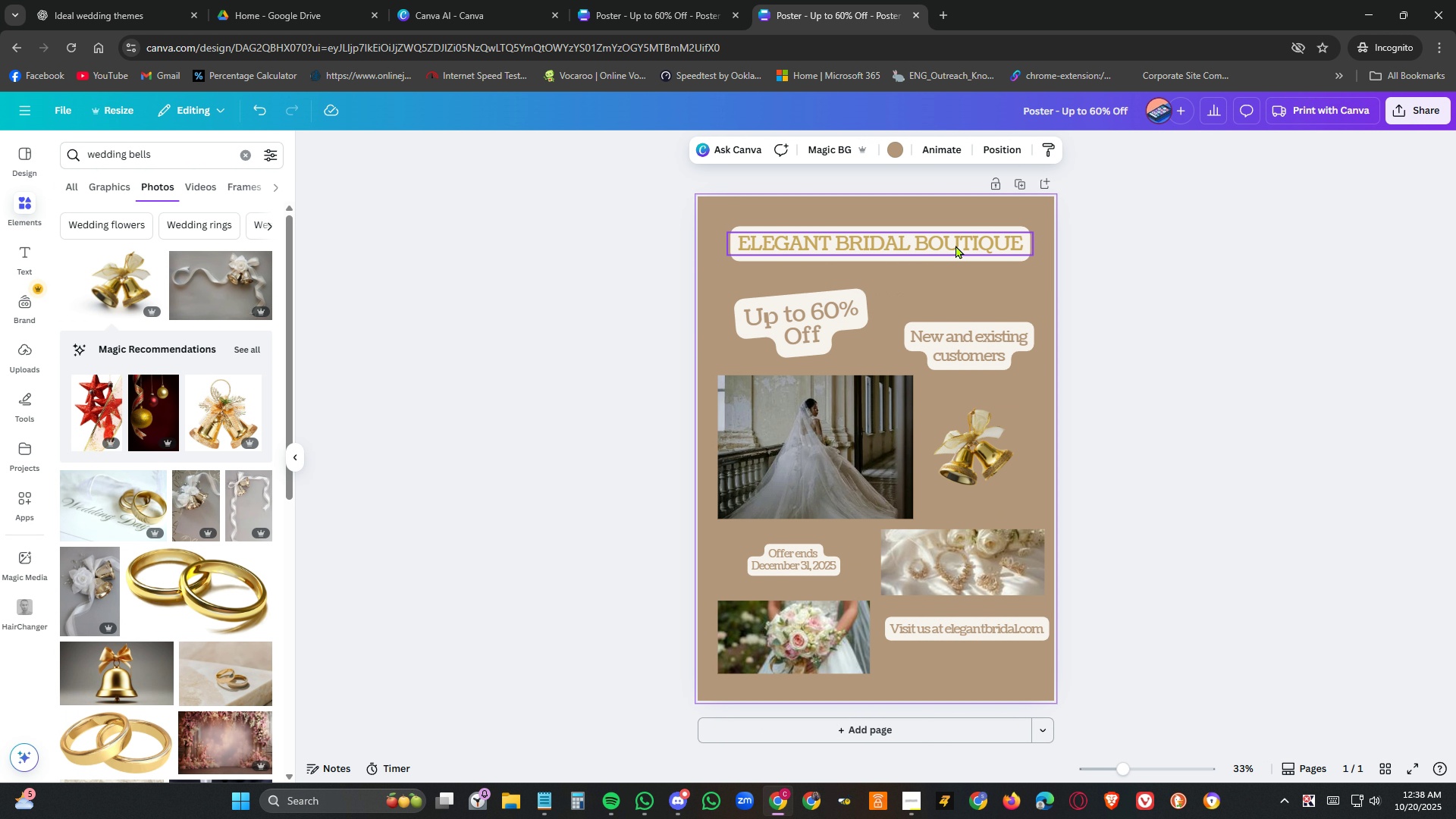 
double_click([956, 242])
 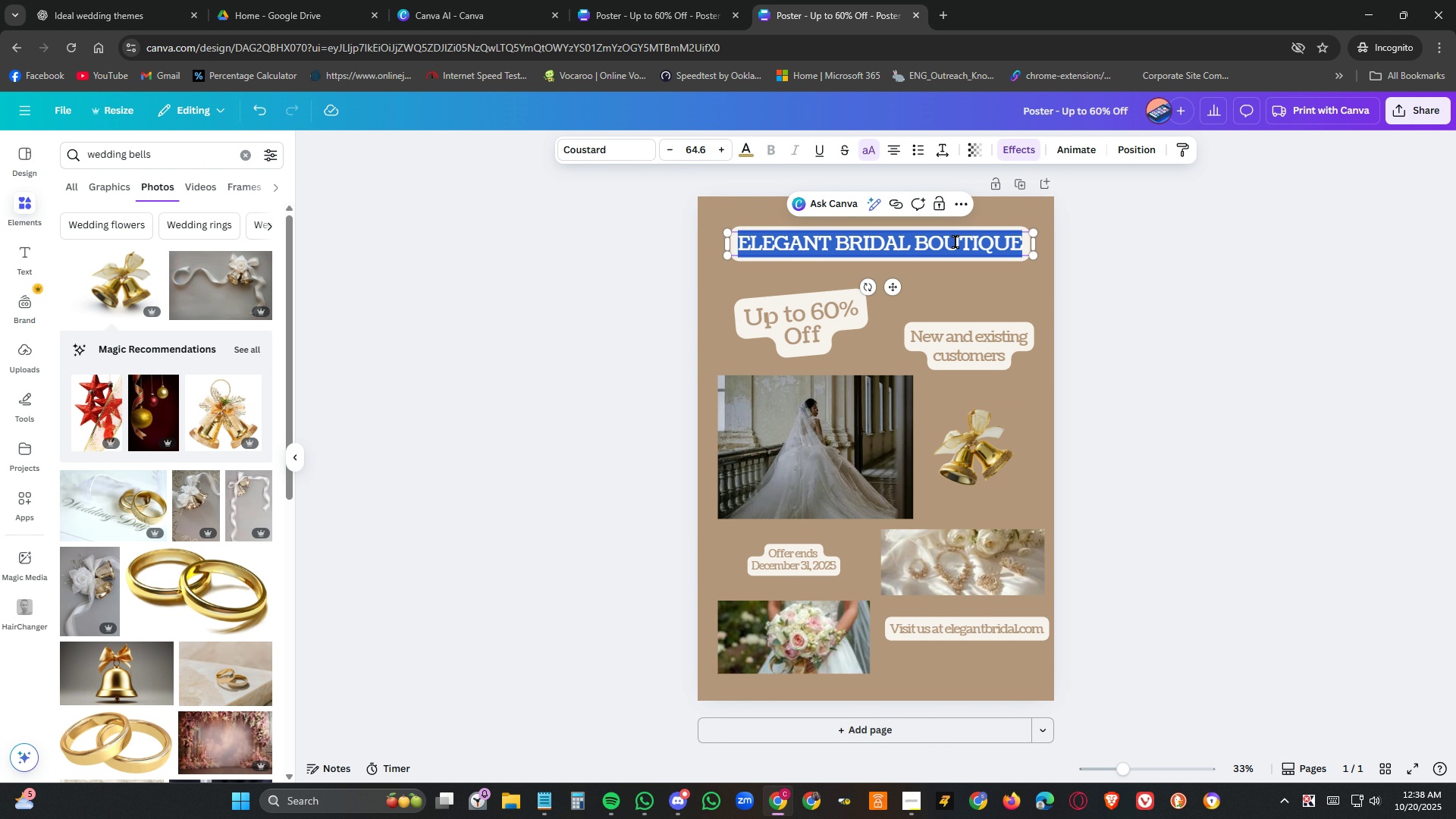 
triple_click([956, 242])
 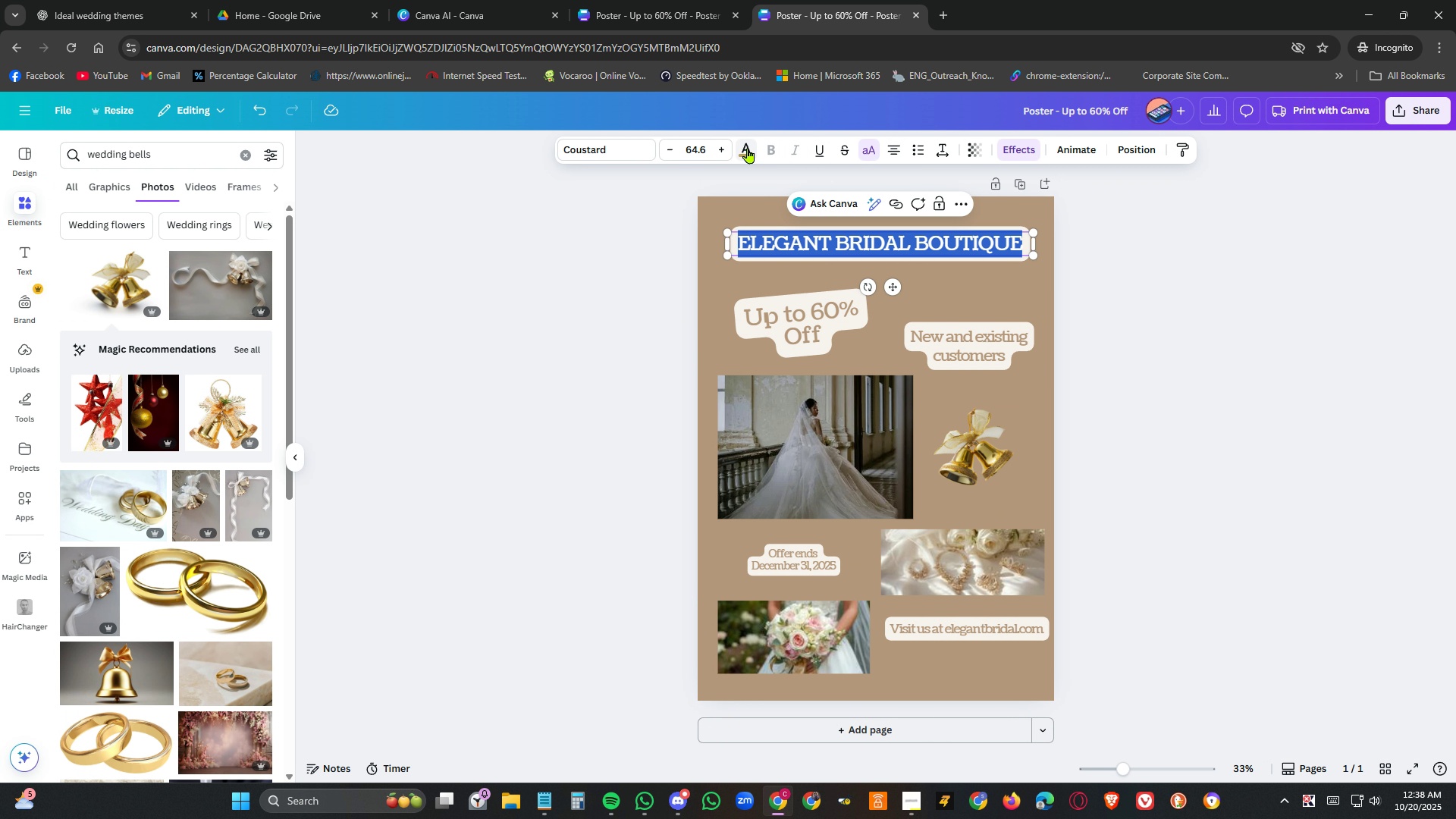 
left_click([748, 148])
 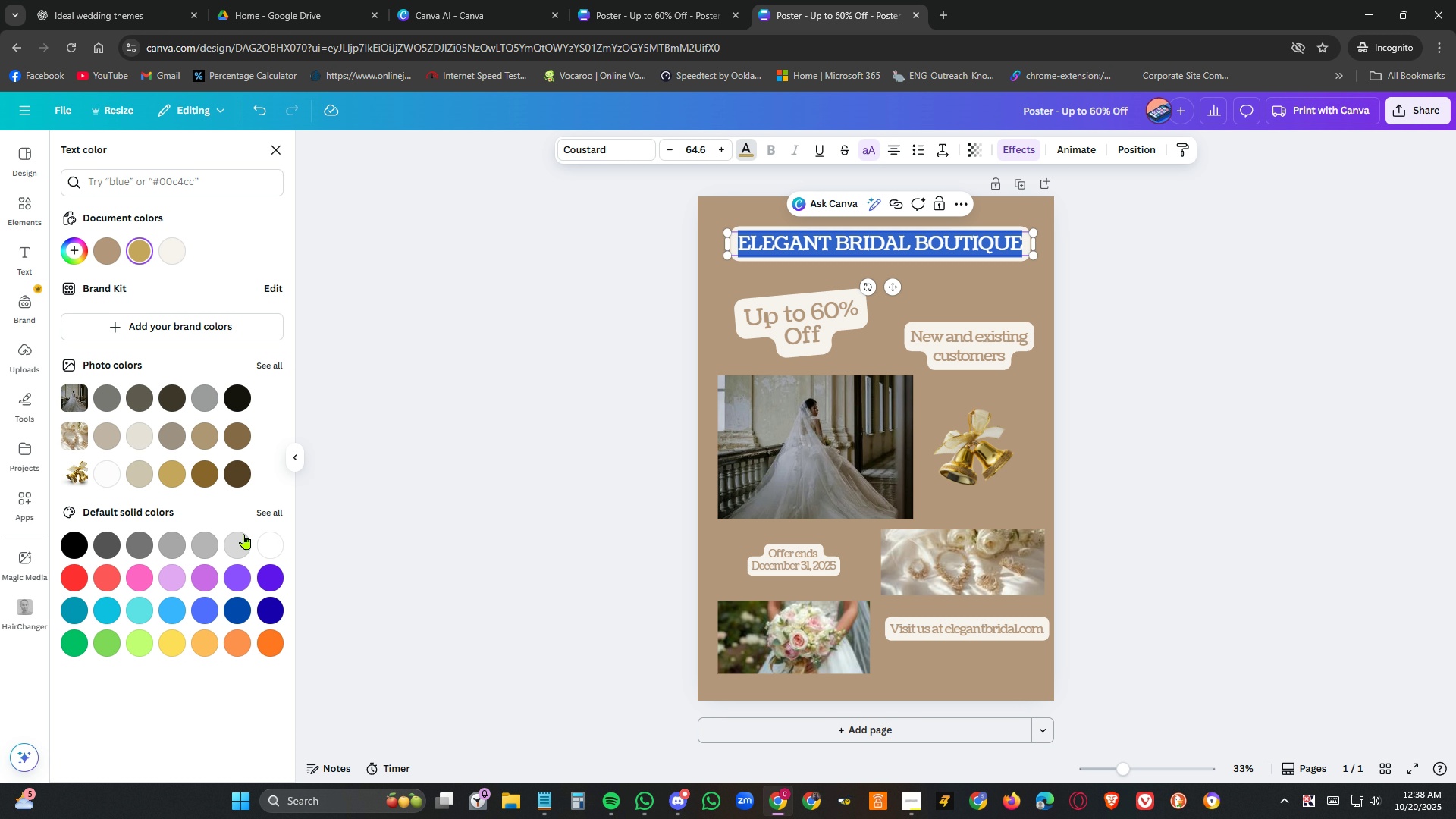 
left_click([274, 506])
 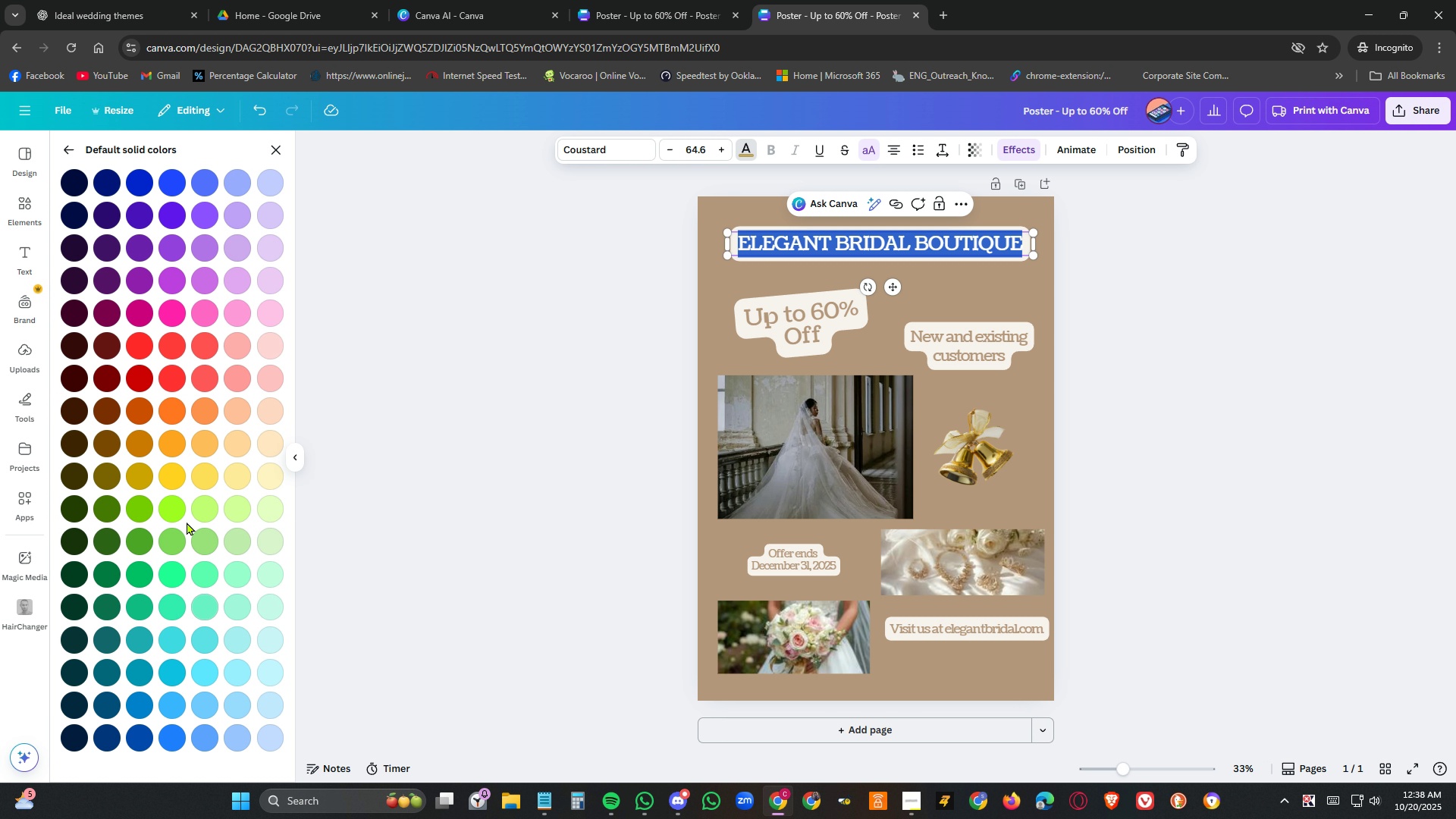 
mouse_move([171, 482])
 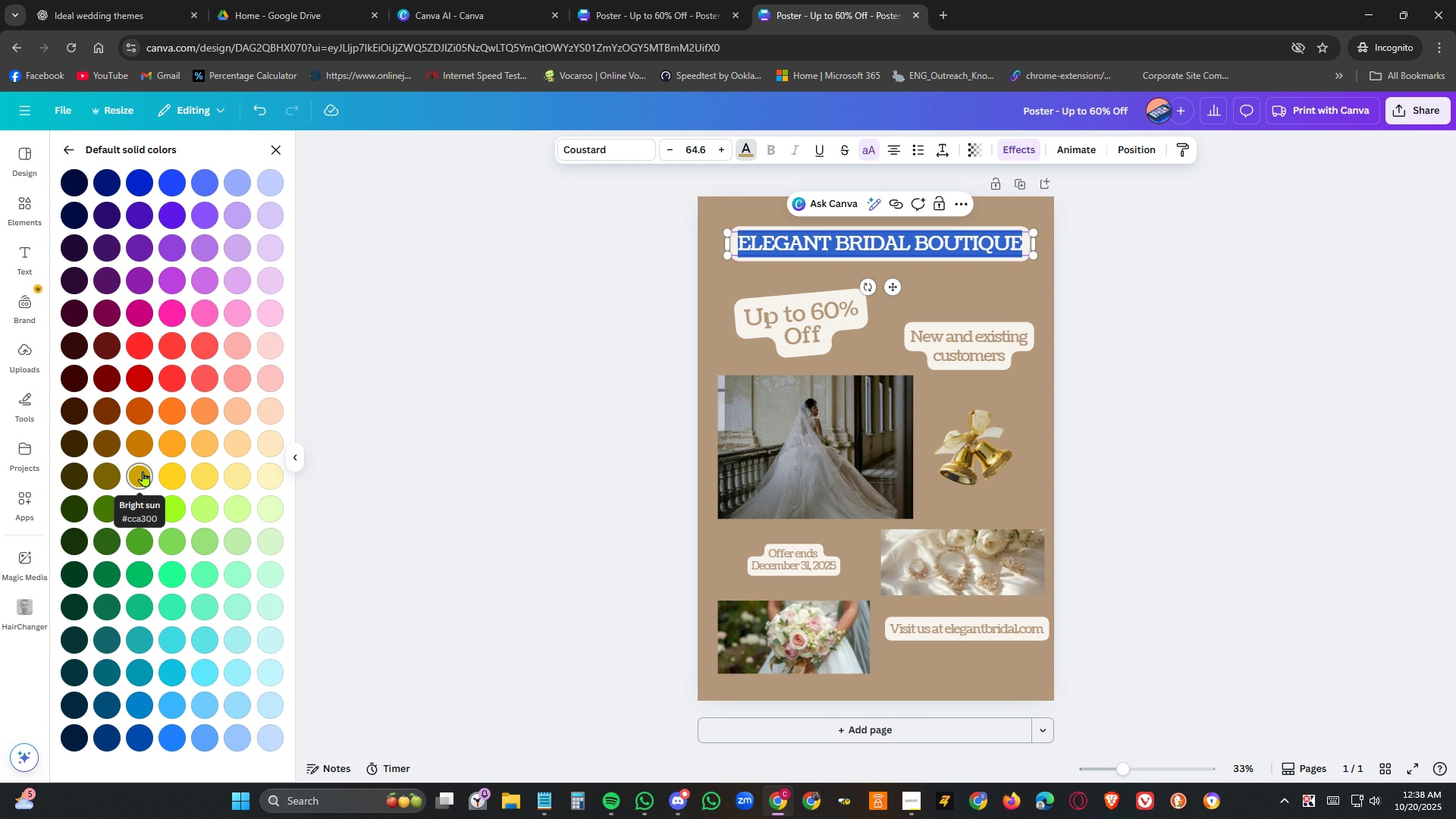 
left_click([181, 475])
 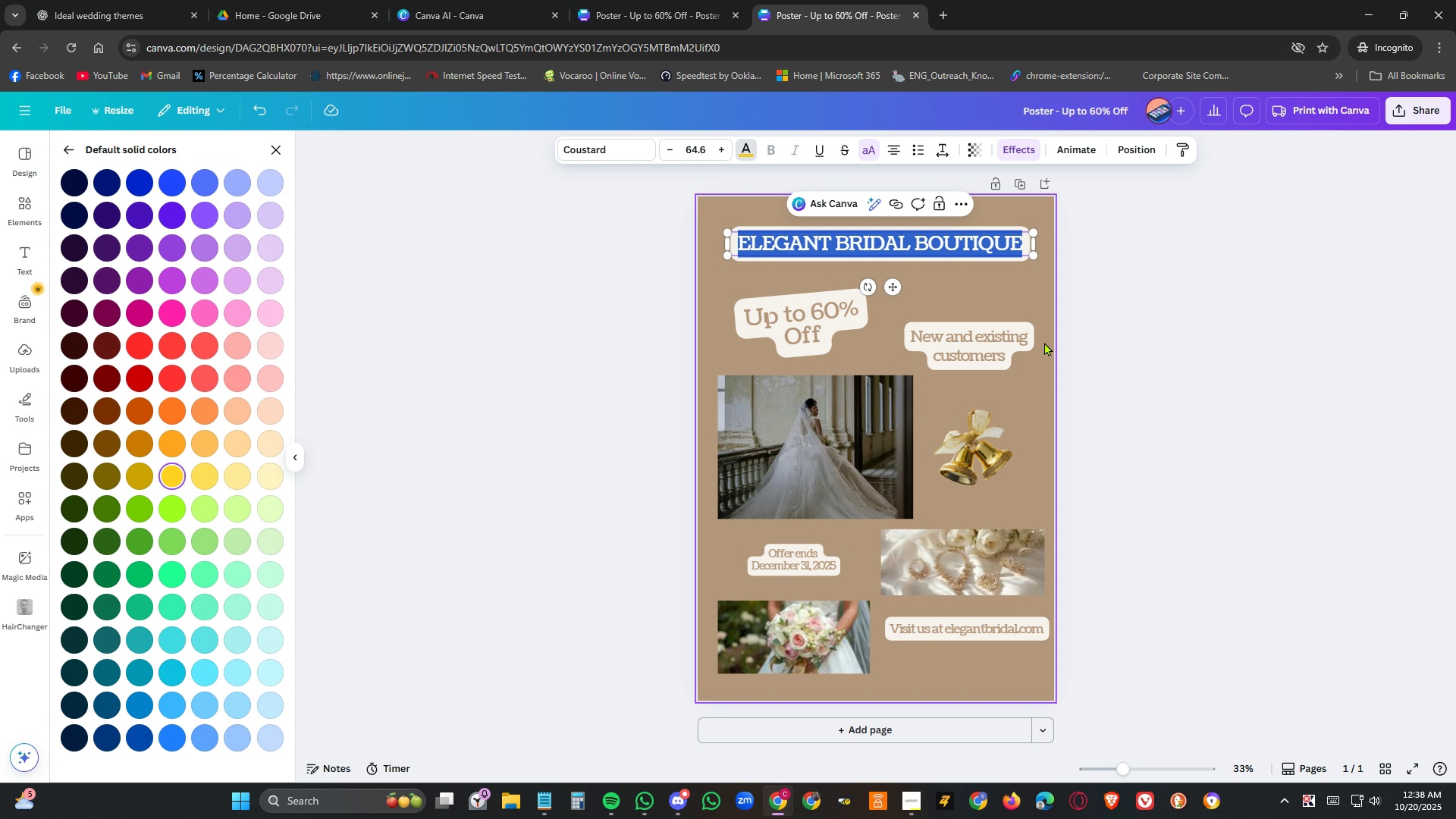 
left_click([1024, 303])
 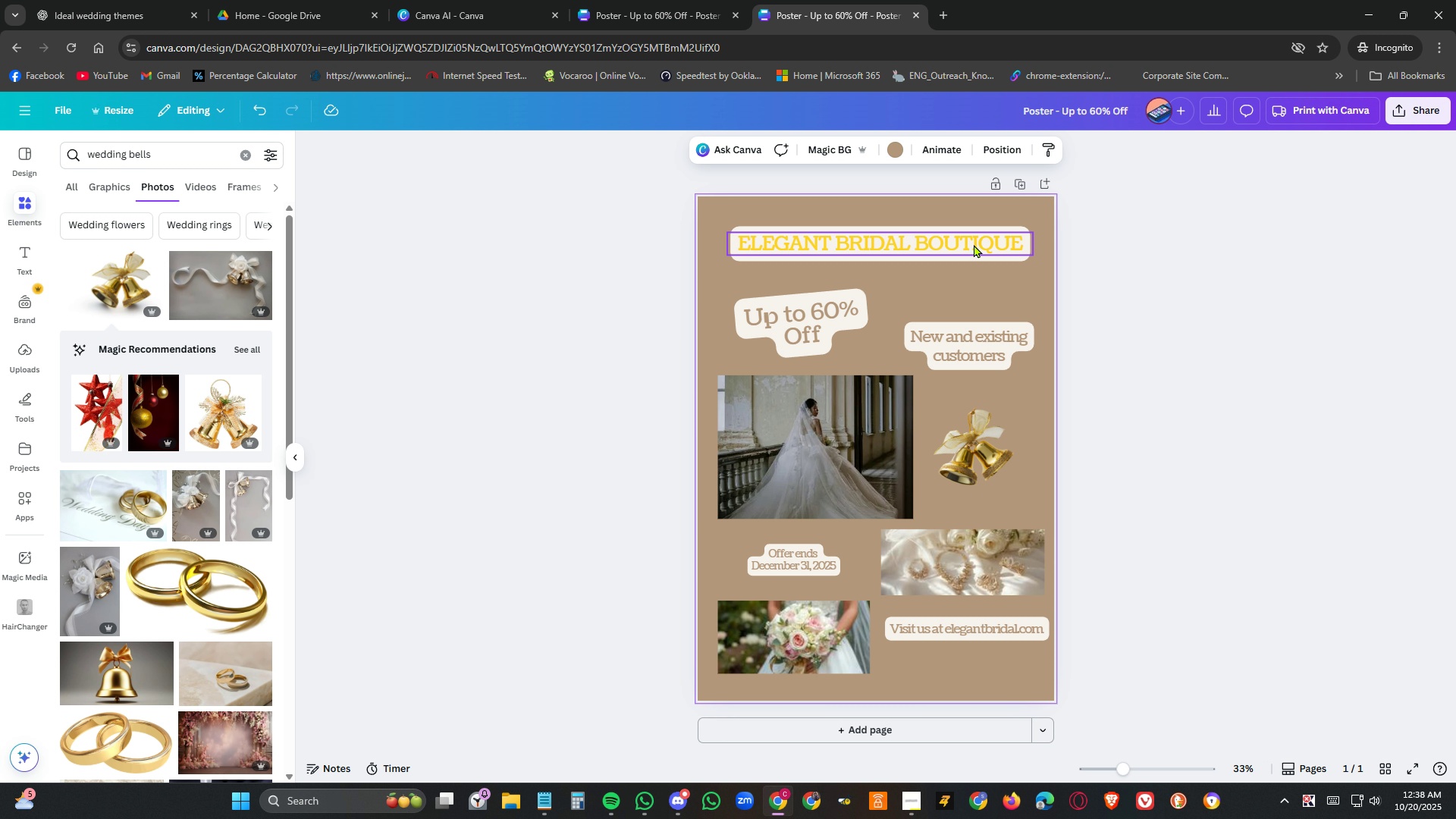 
double_click([974, 244])
 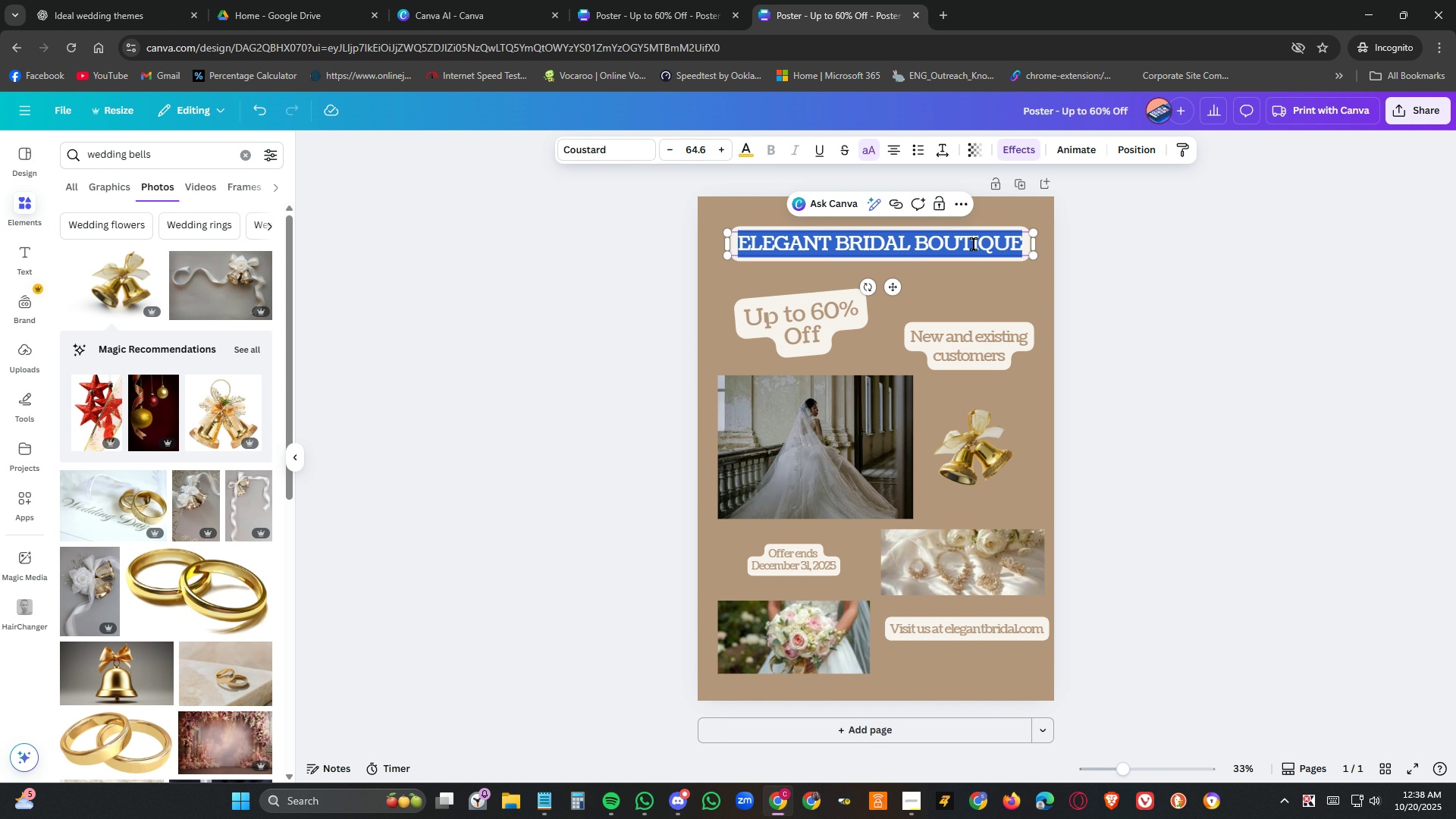 
triple_click([974, 244])
 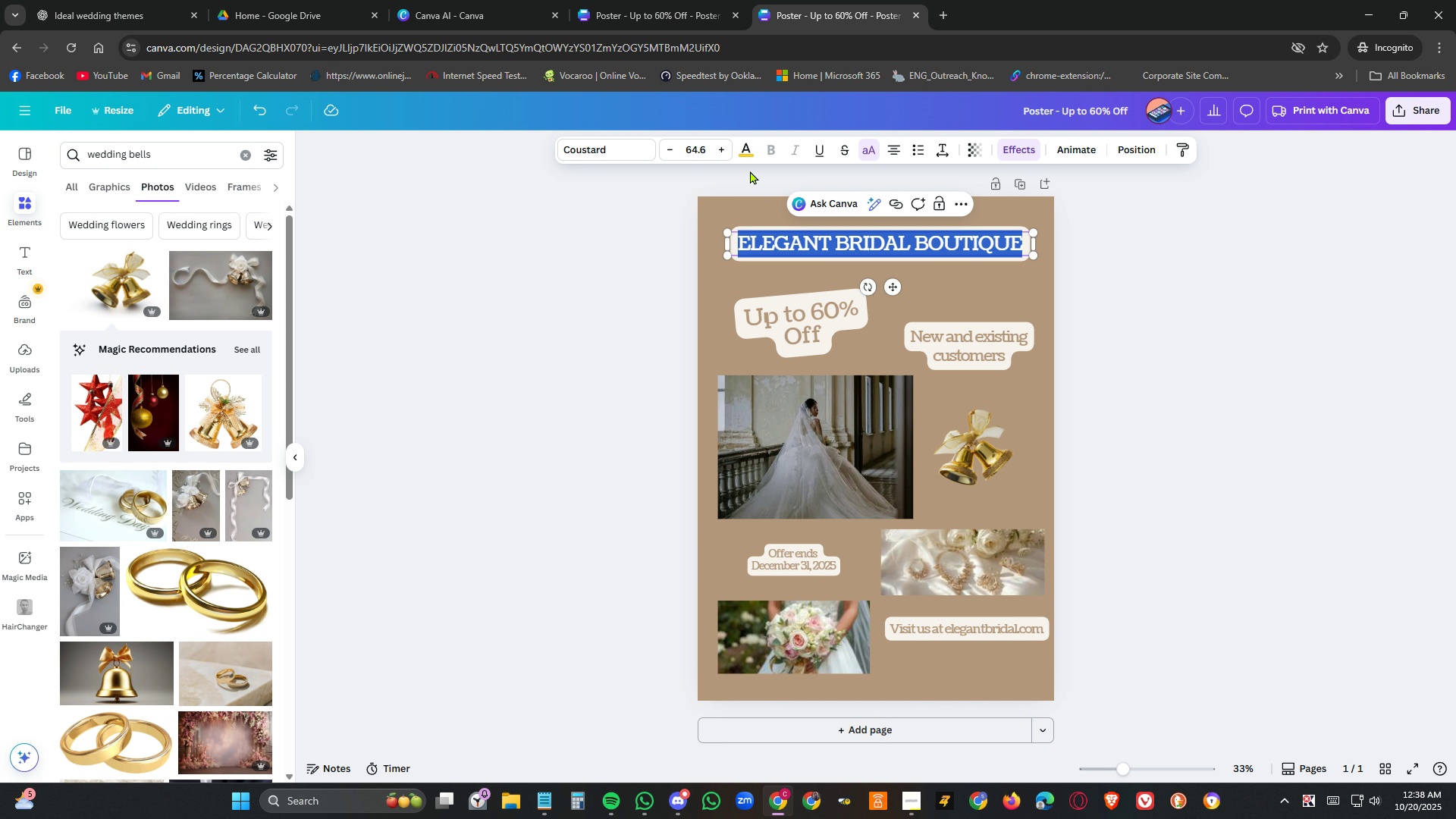 
mouse_move([769, 157])
 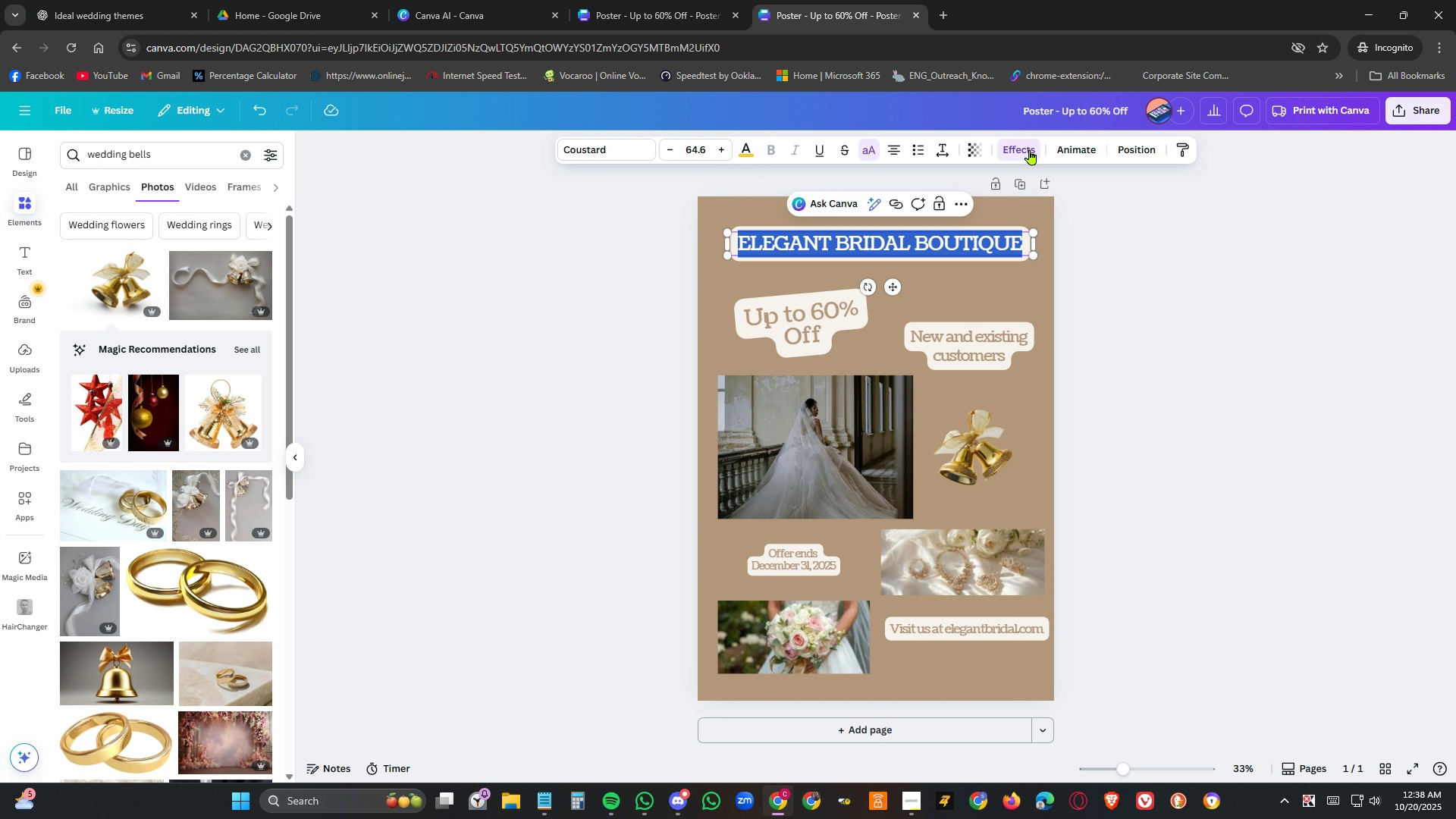 
left_click([1030, 149])
 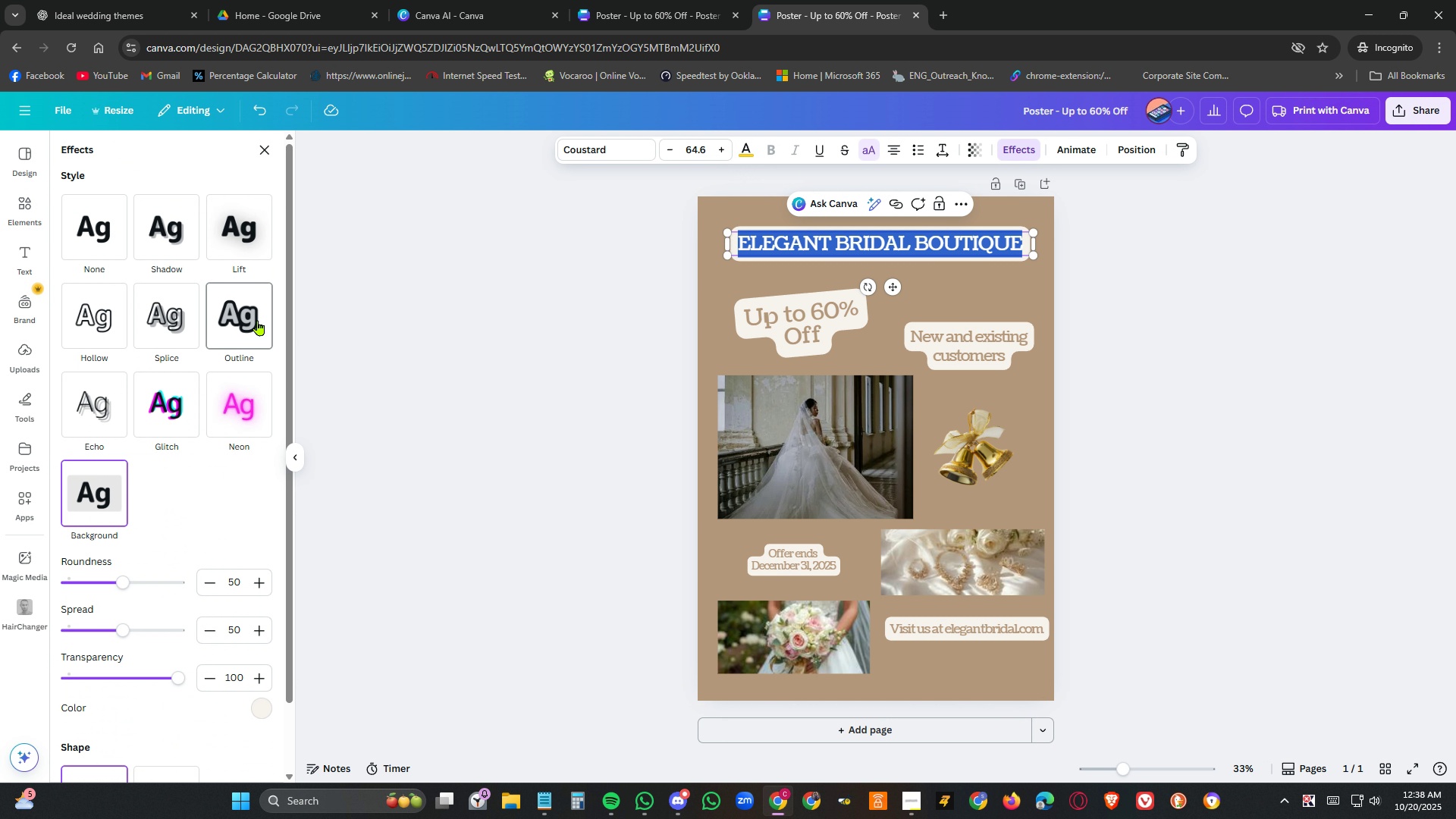 
left_click([258, 320])
 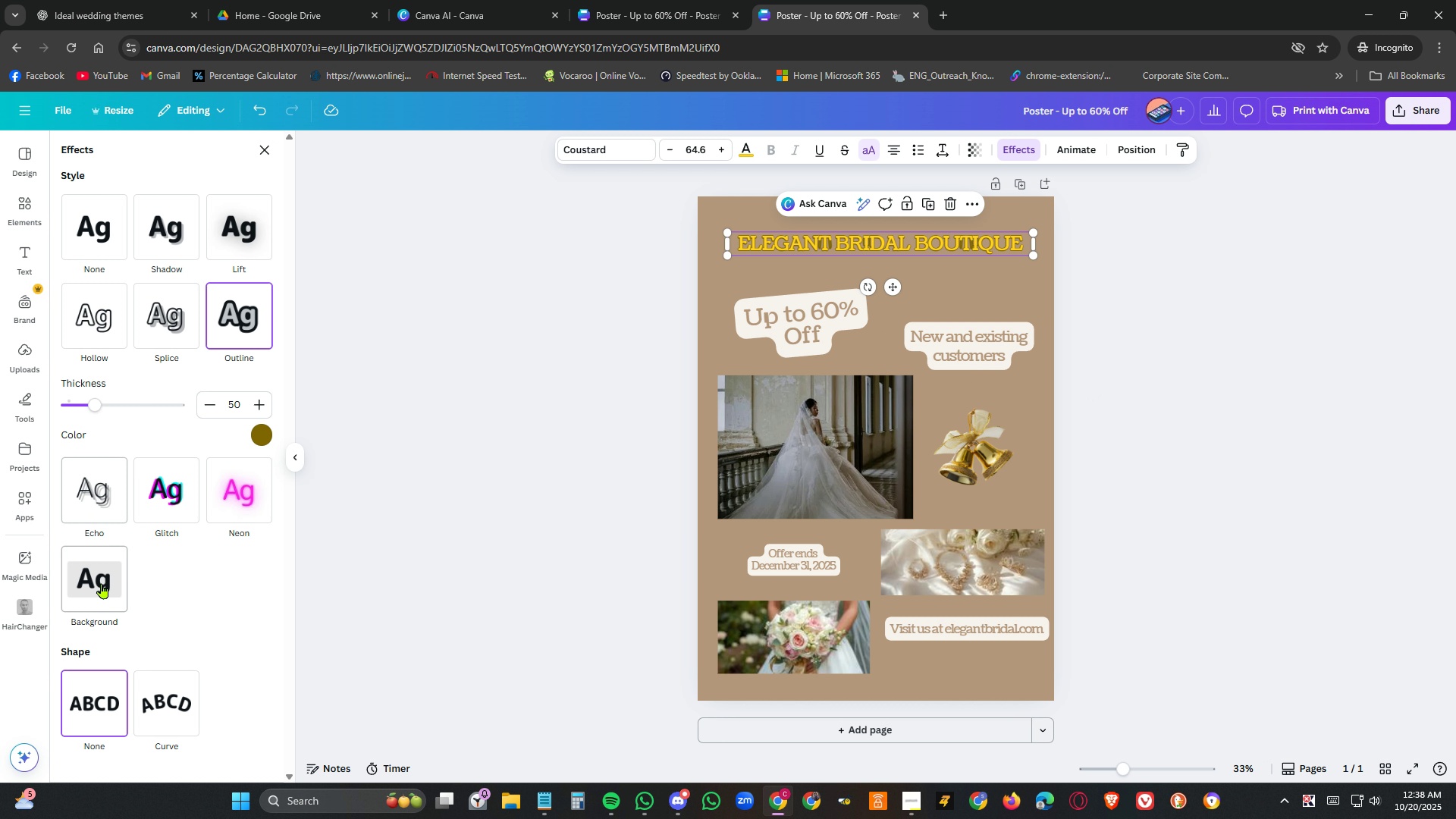 
left_click([1174, 471])
 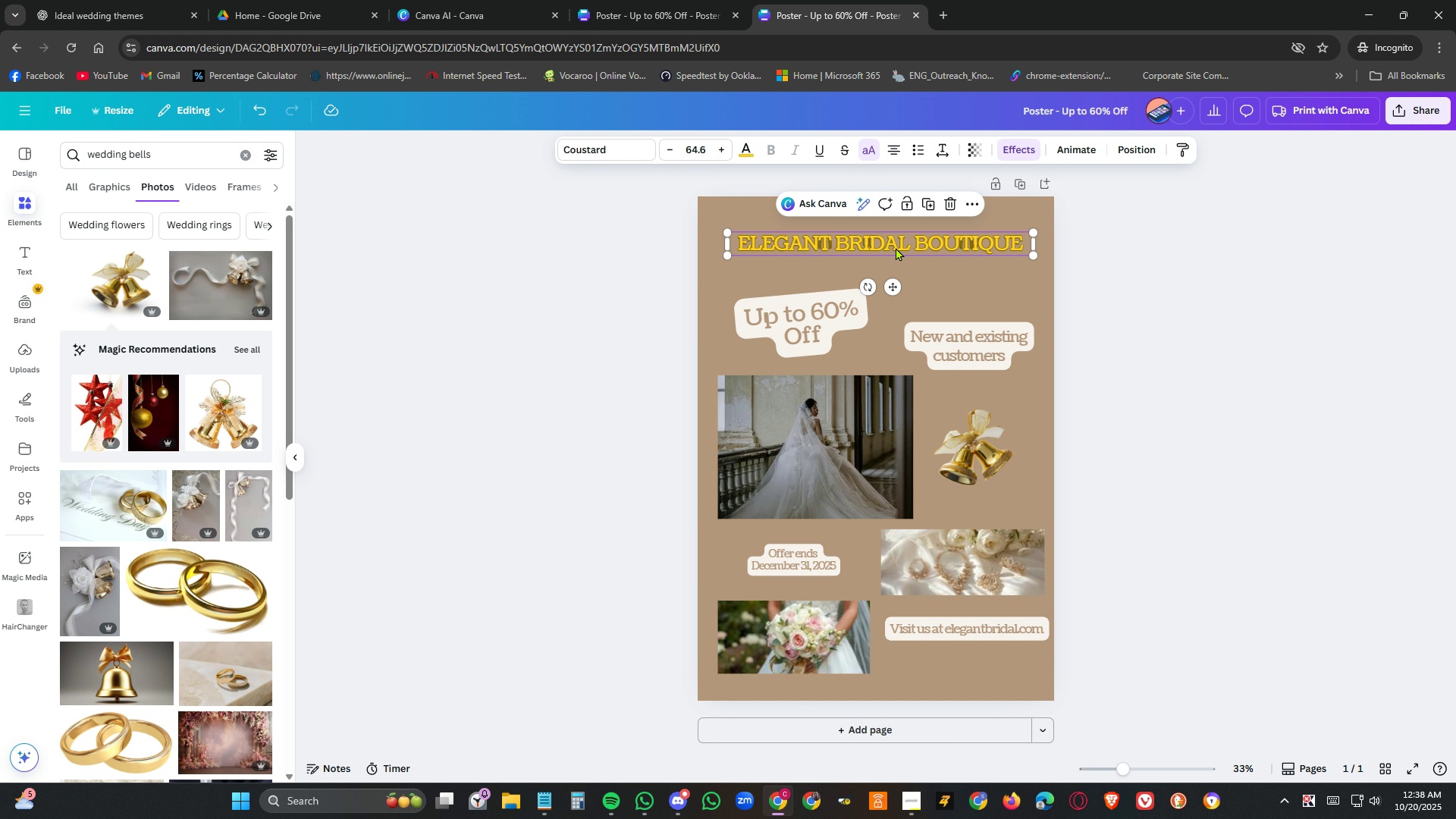 
double_click([896, 247])
 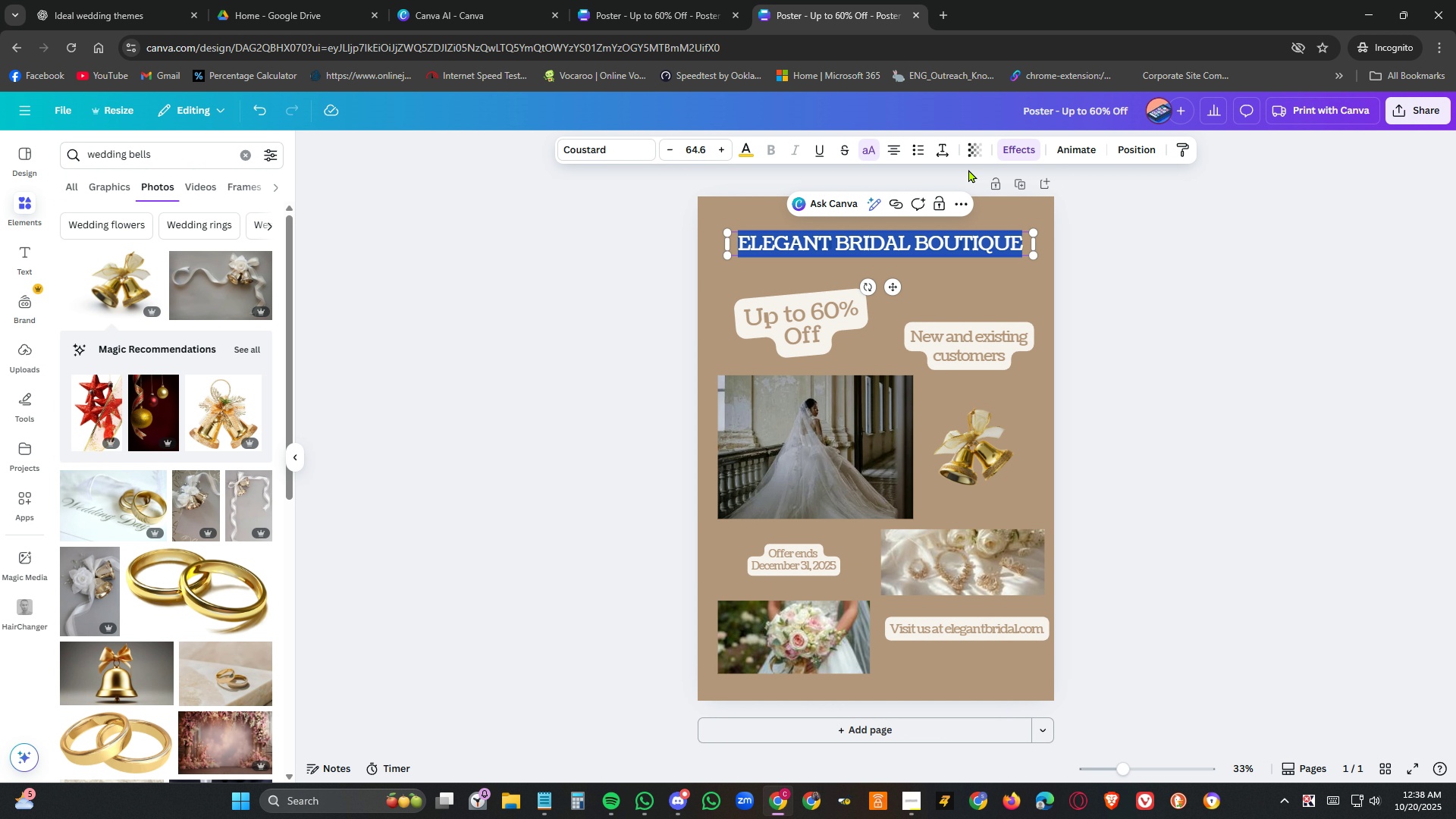 
left_click([1008, 147])
 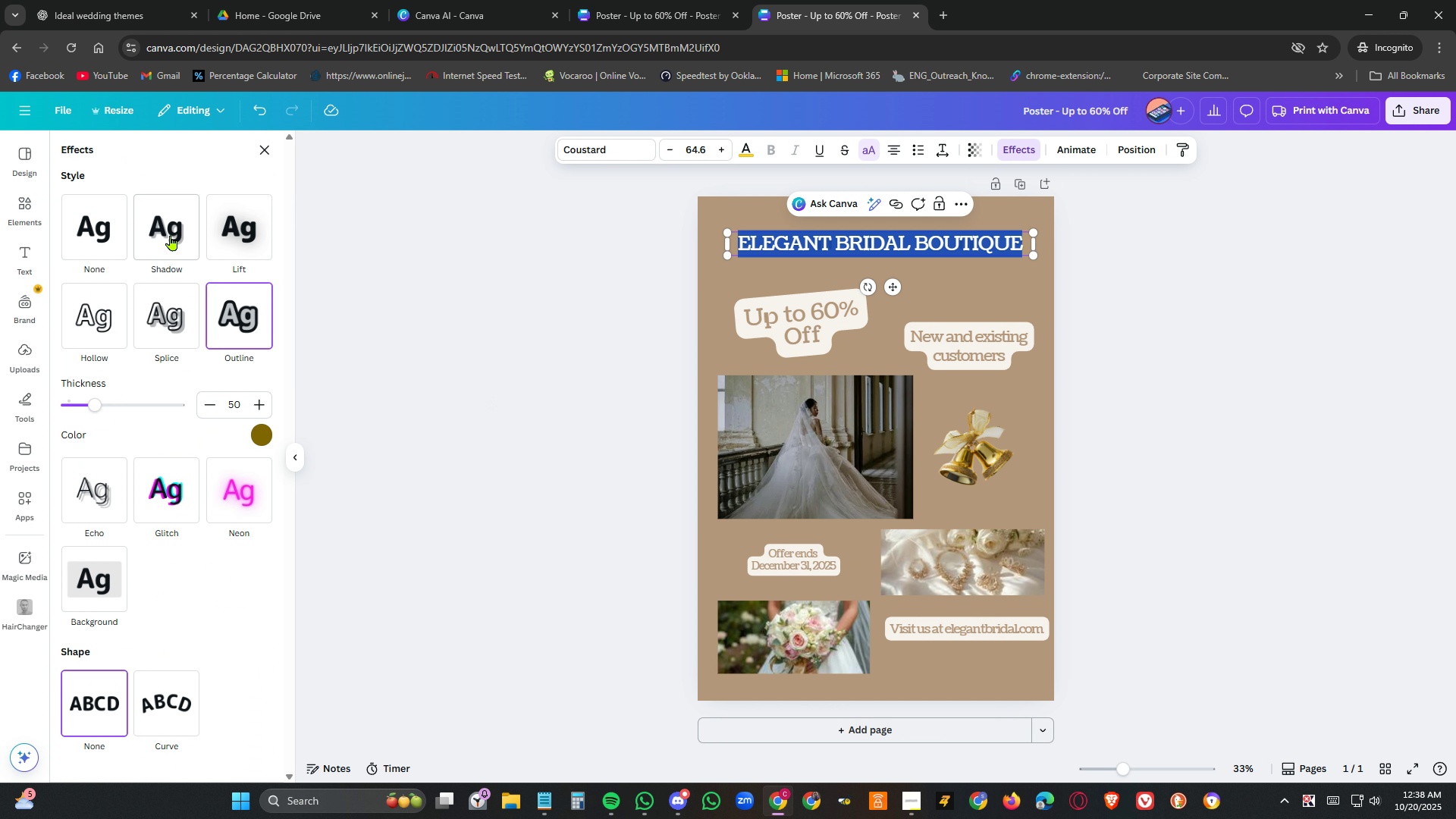 
left_click([171, 230])
 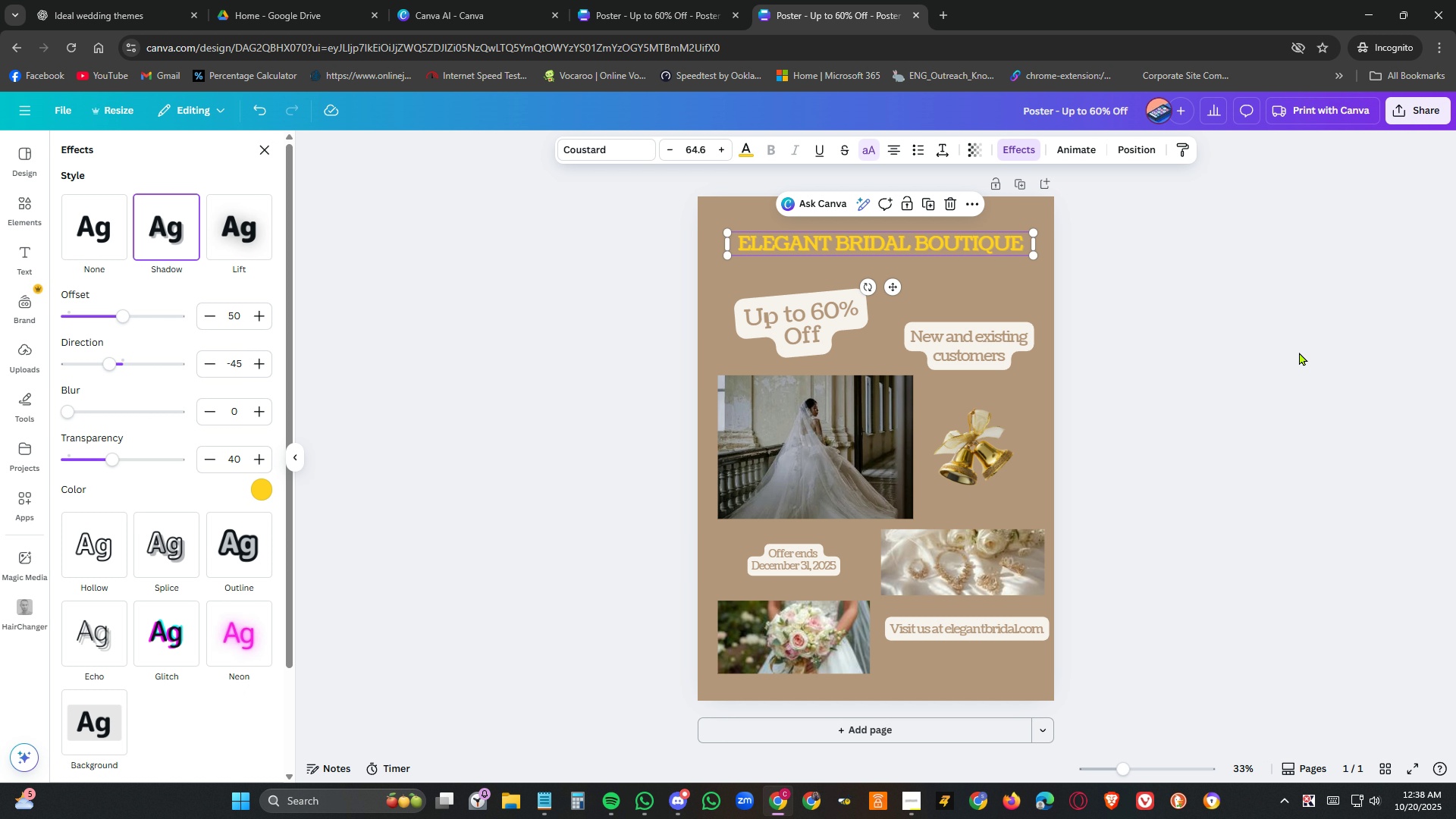 
left_click([1299, 352])
 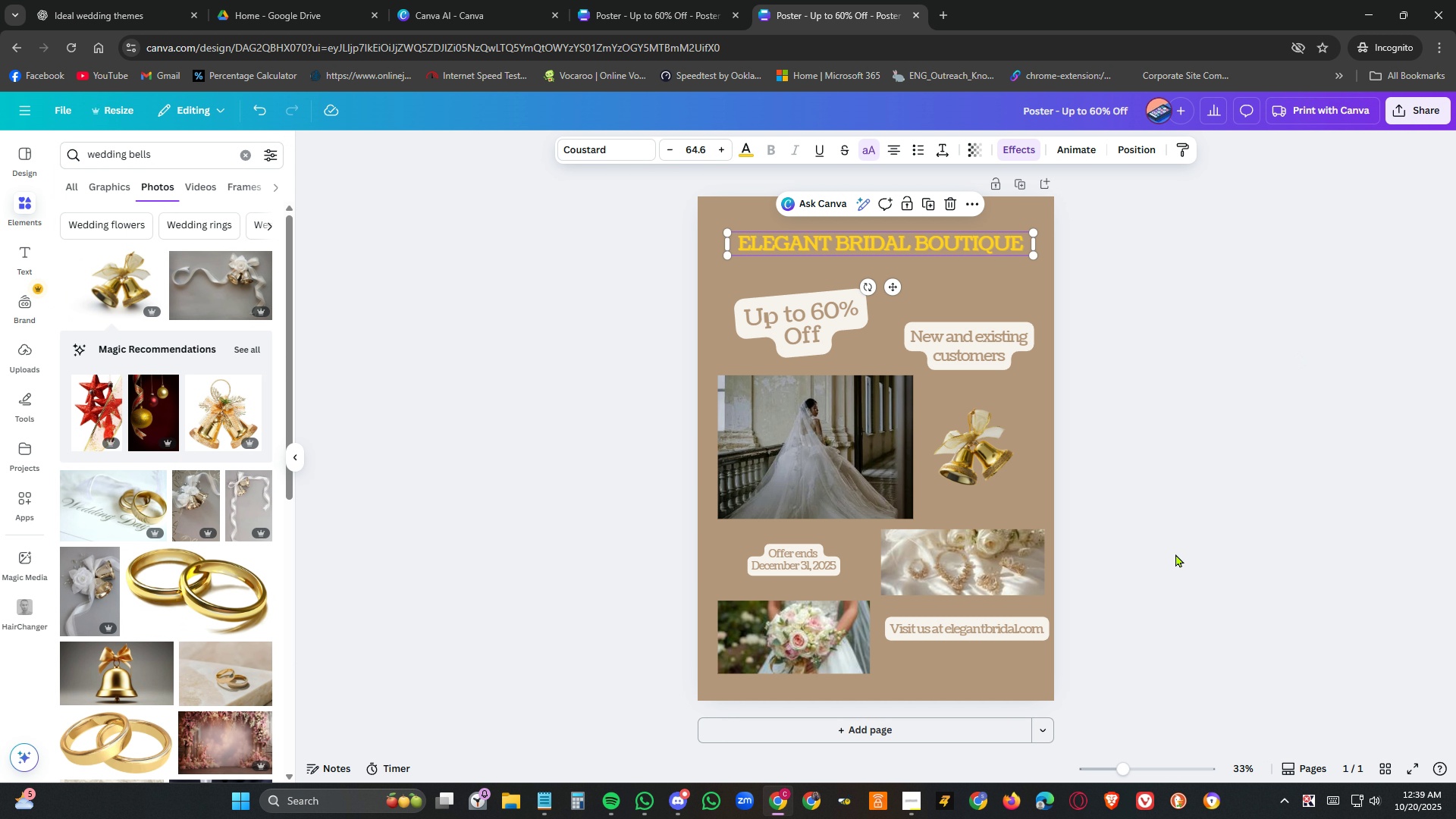 
left_click([1175, 554])
 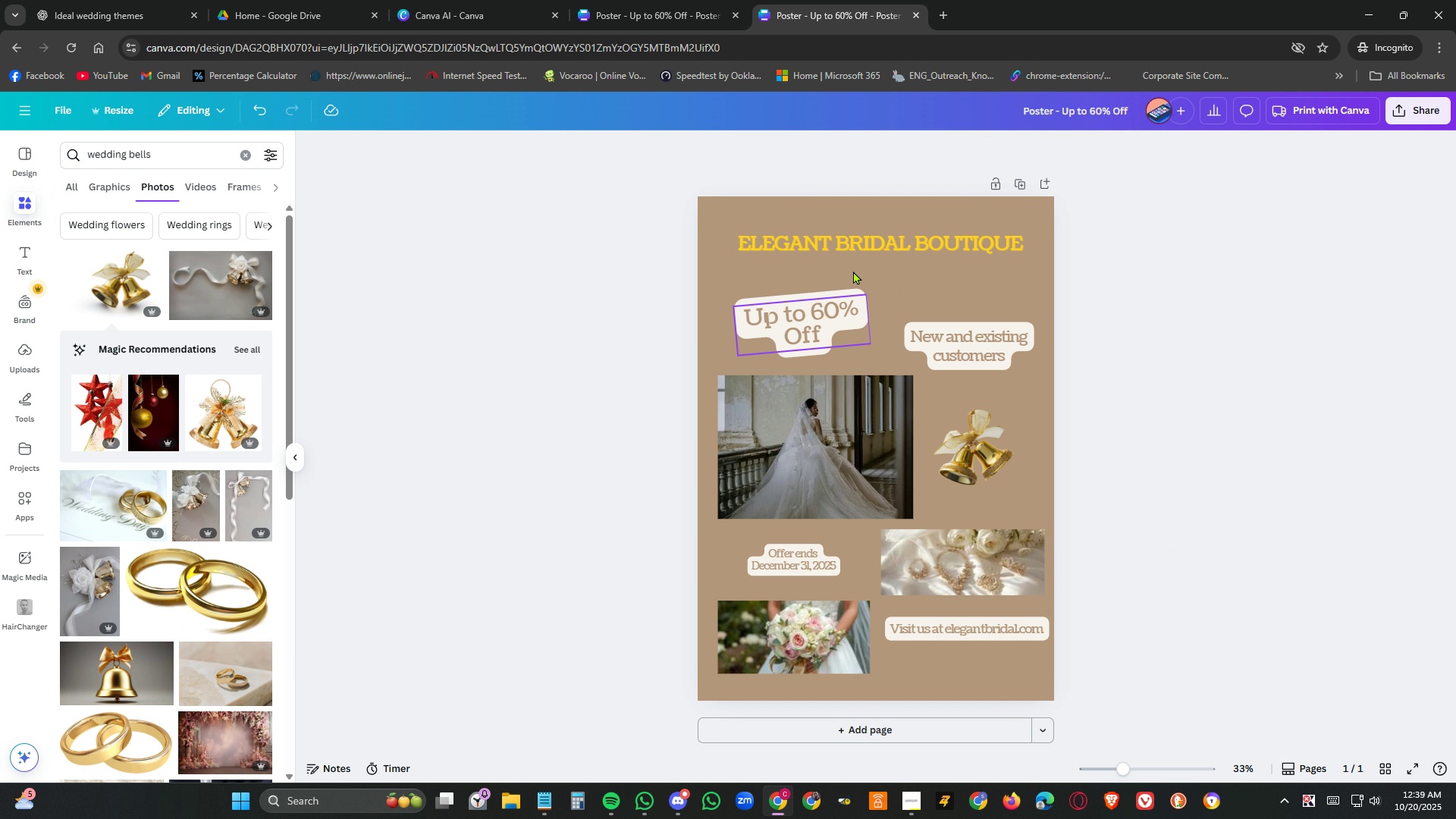 
left_click([862, 237])
 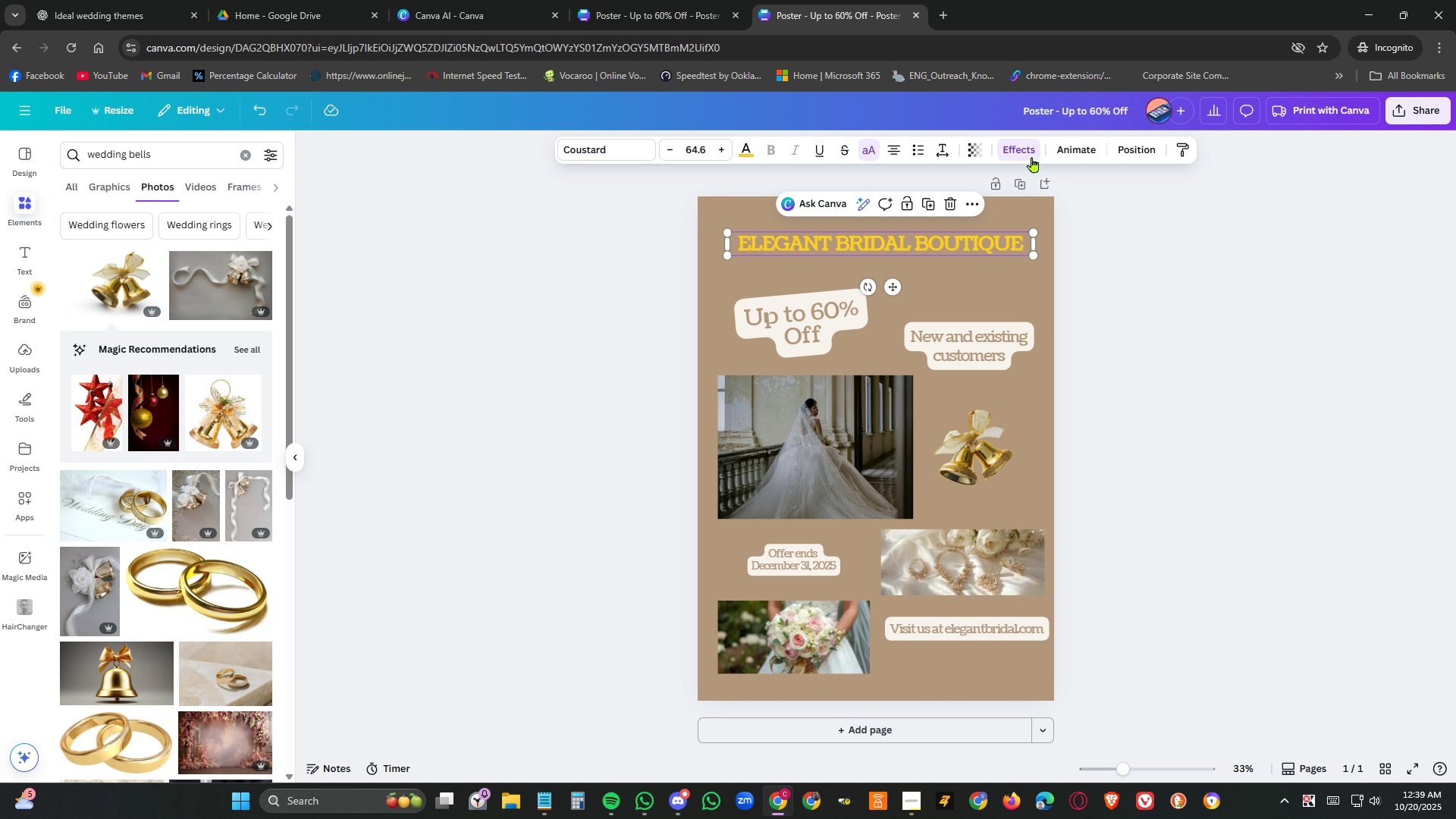 
left_click([1024, 155])
 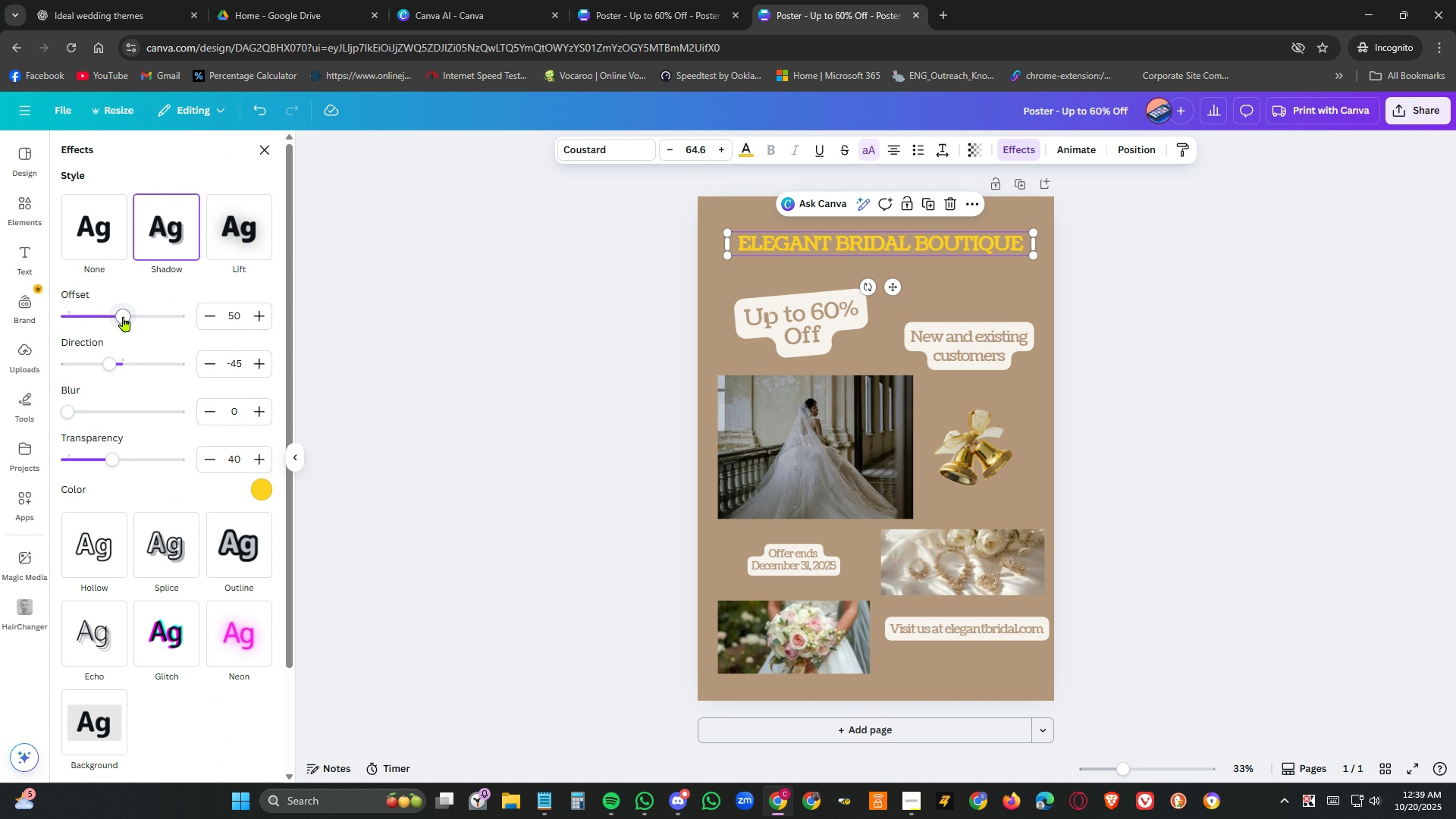 
left_click_drag(start_coordinate=[124, 316], to_coordinate=[199, 324])
 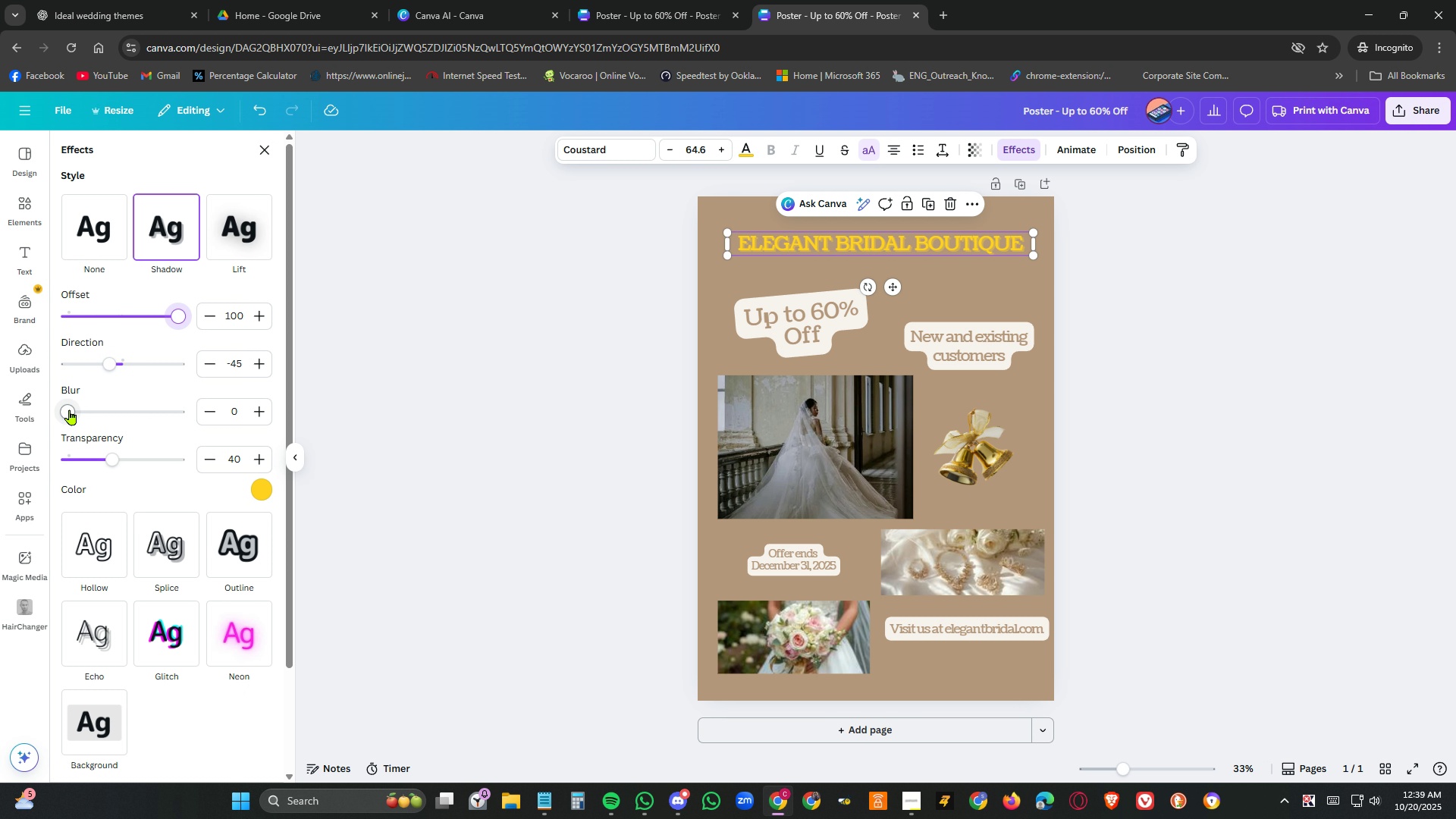 
left_click_drag(start_coordinate=[71, 408], to_coordinate=[0, 381])
 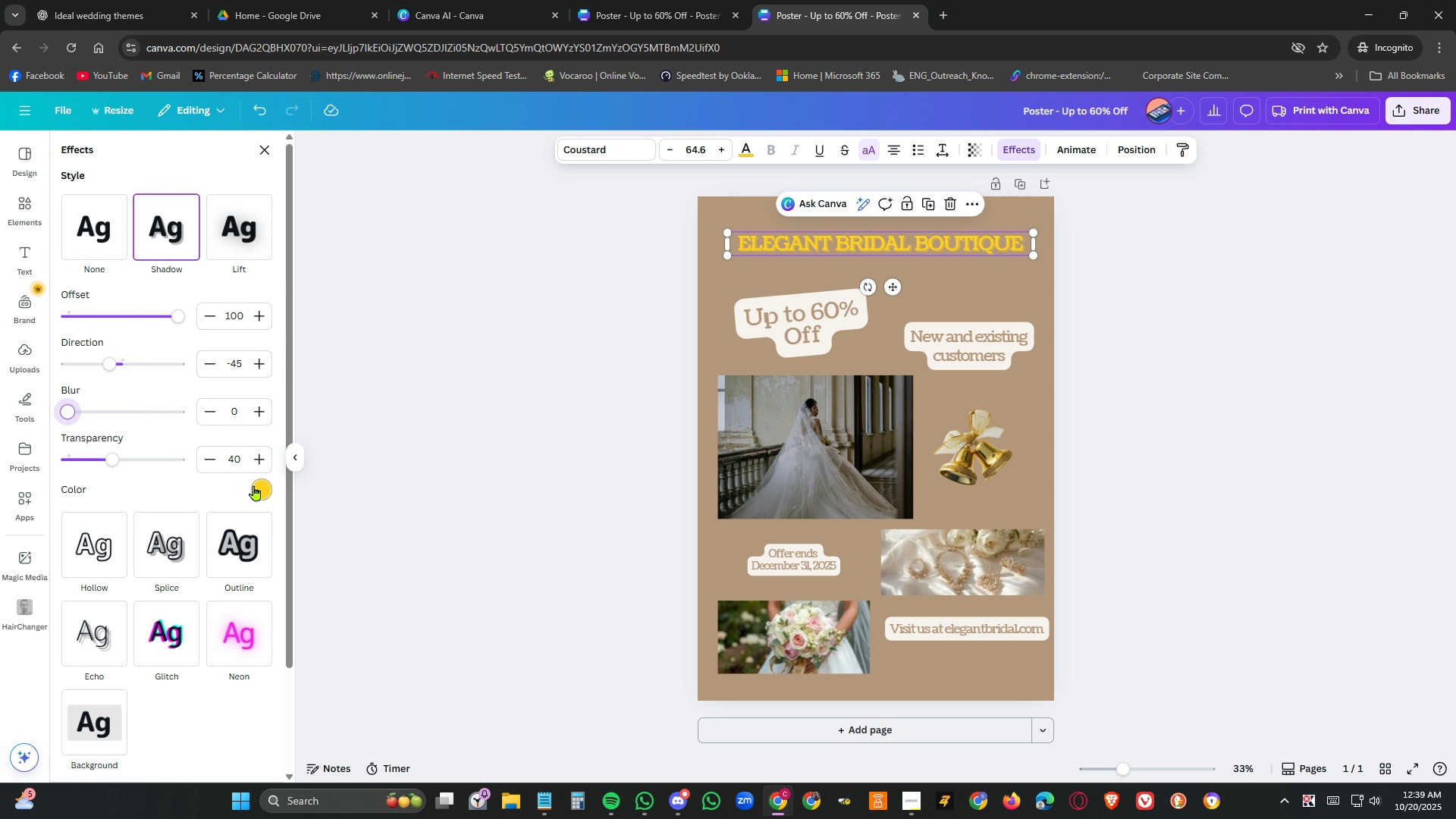 
left_click([254, 485])
 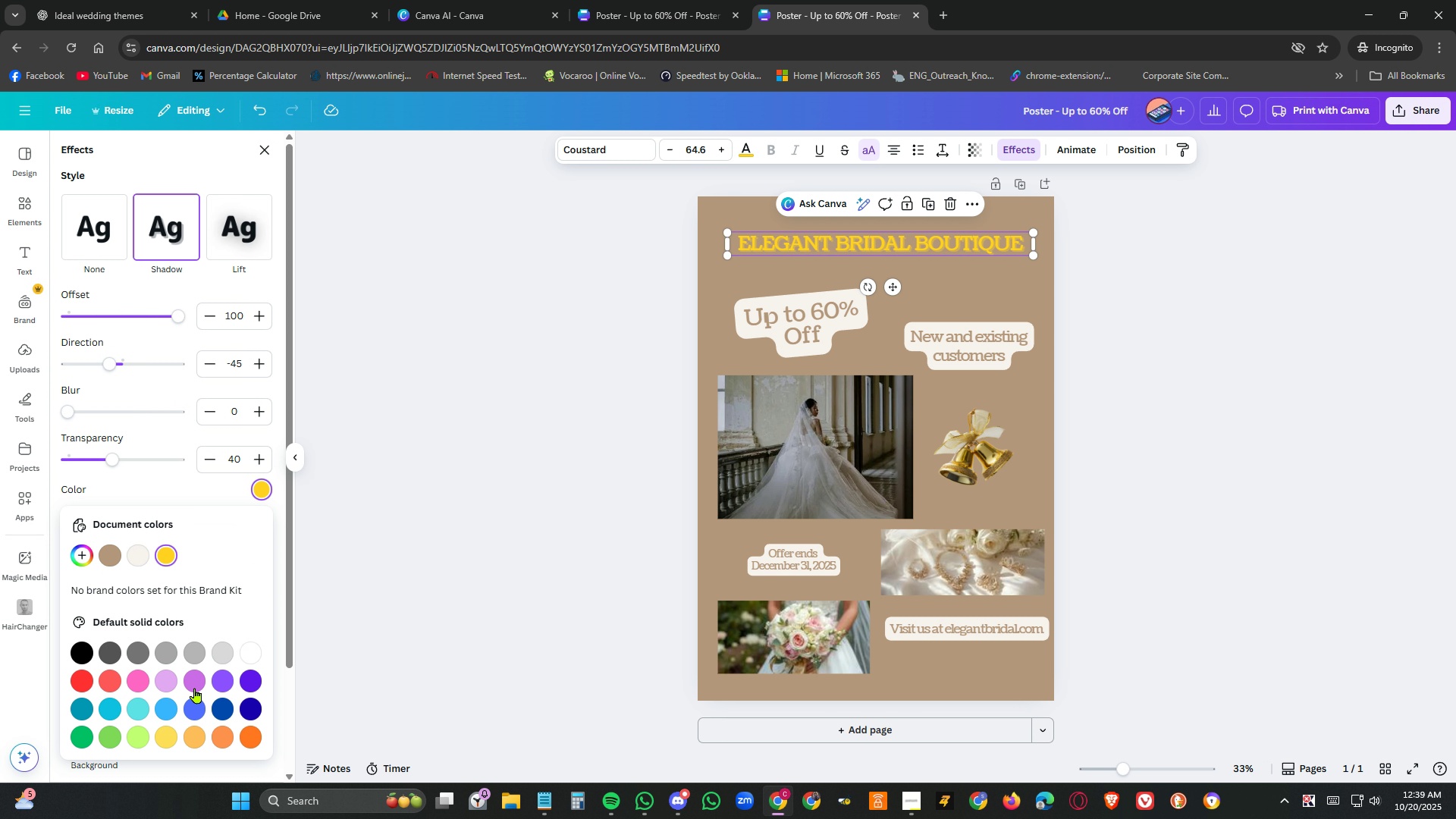 
scroll: coordinate [195, 688], scroll_direction: down, amount: 4.0
 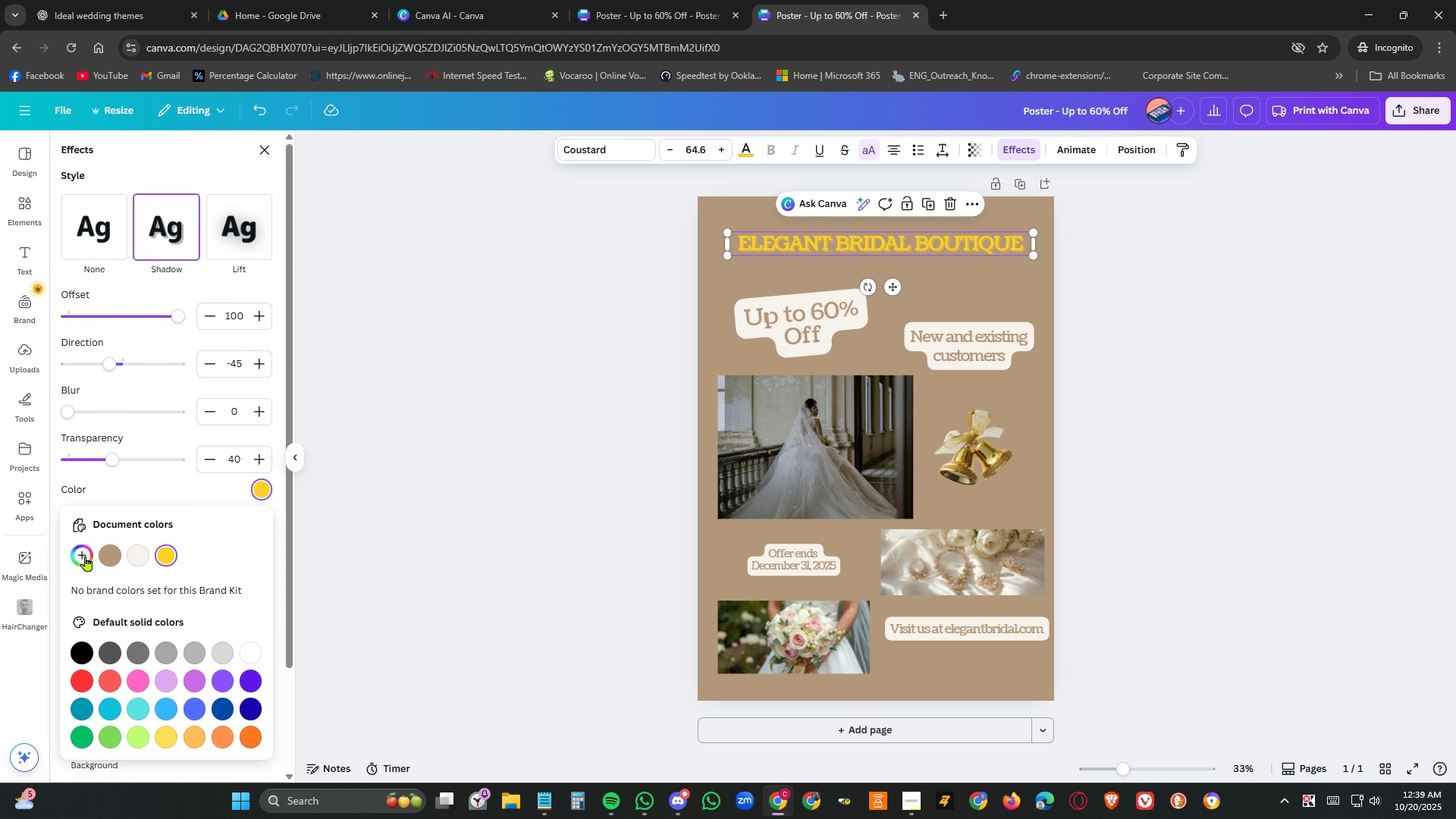 
left_click([86, 556])
 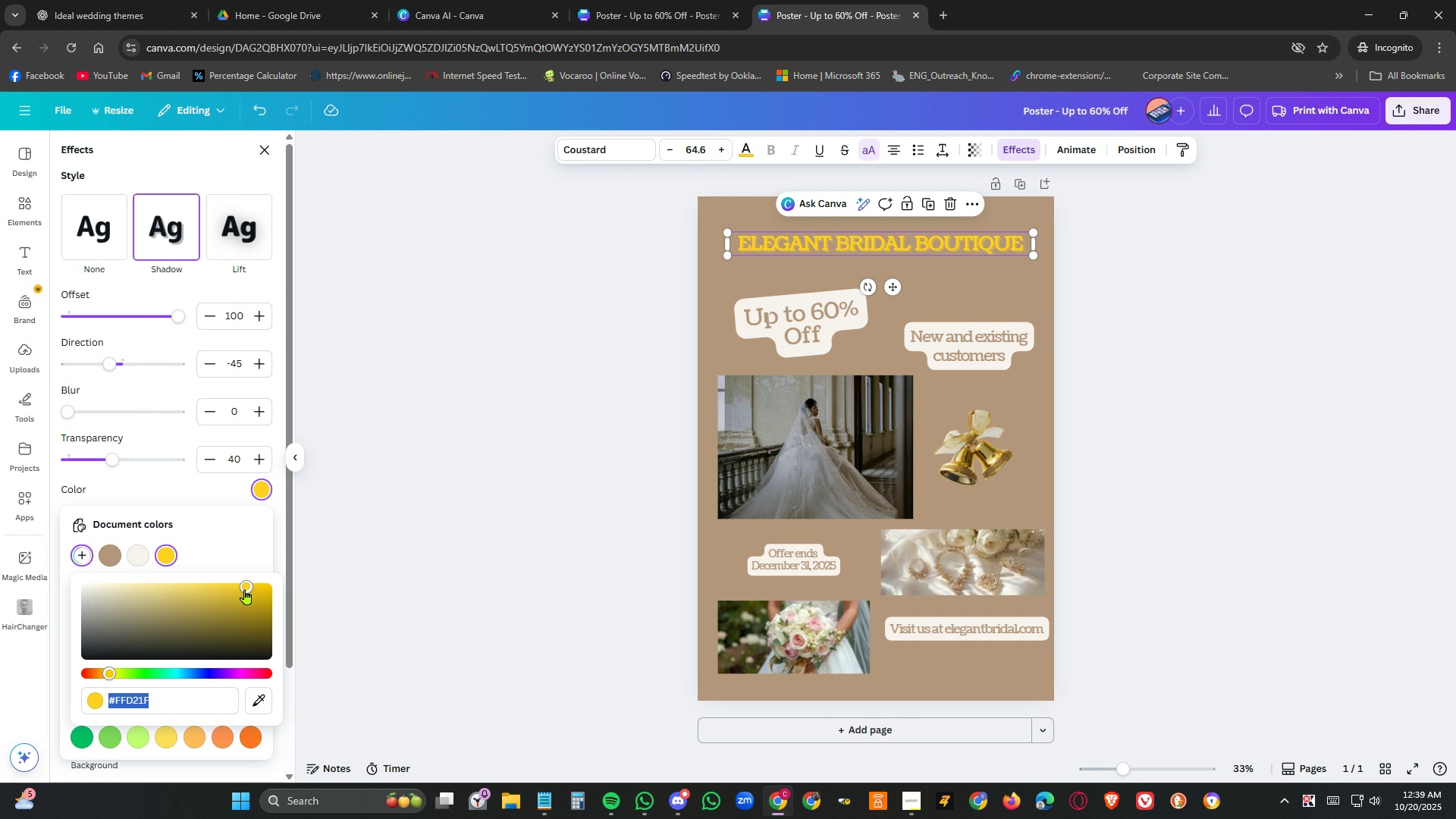 
left_click_drag(start_coordinate=[246, 588], to_coordinate=[331, 611])
 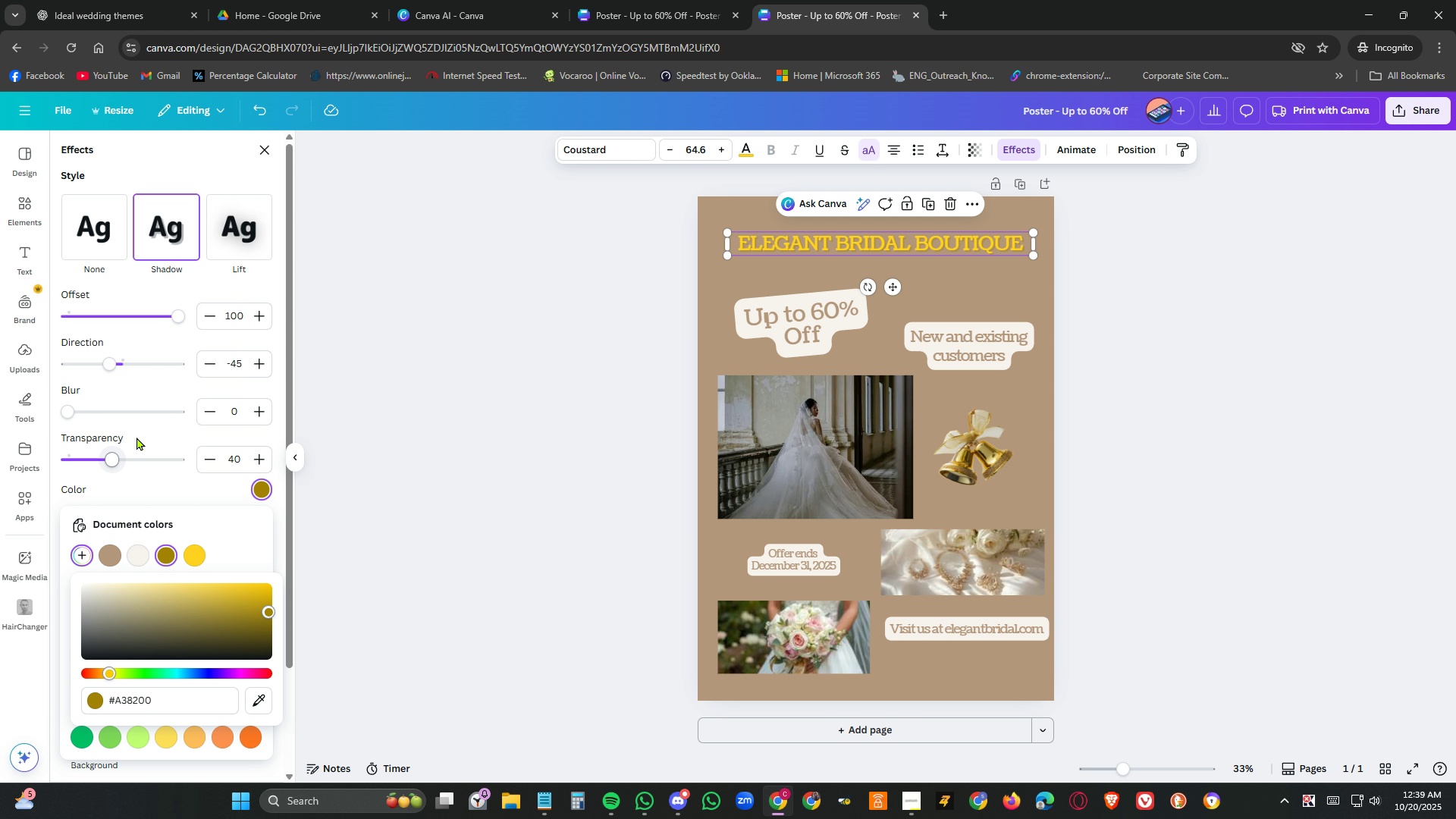 
left_click([136, 437])
 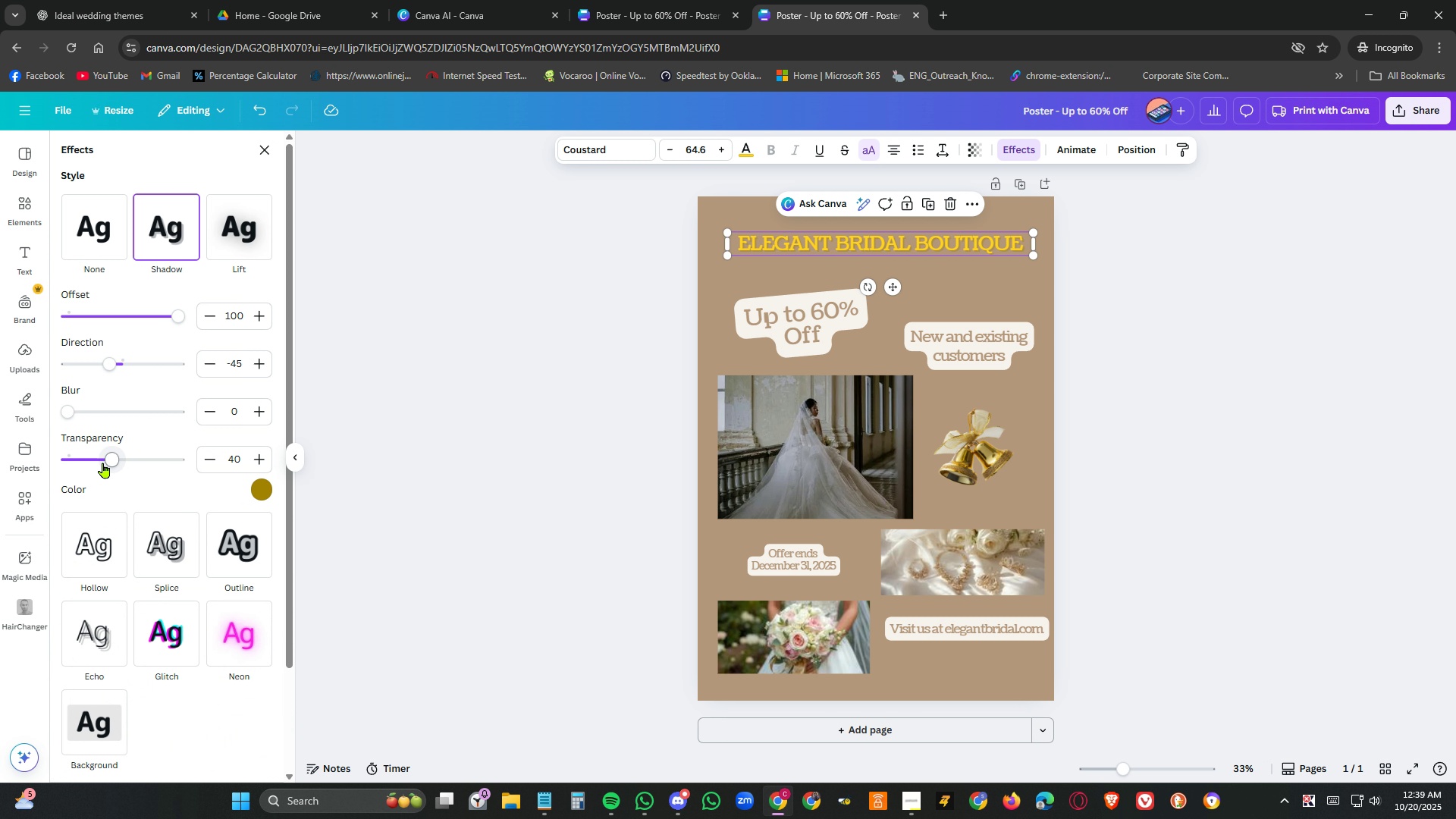 
left_click_drag(start_coordinate=[113, 459], to_coordinate=[196, 465])
 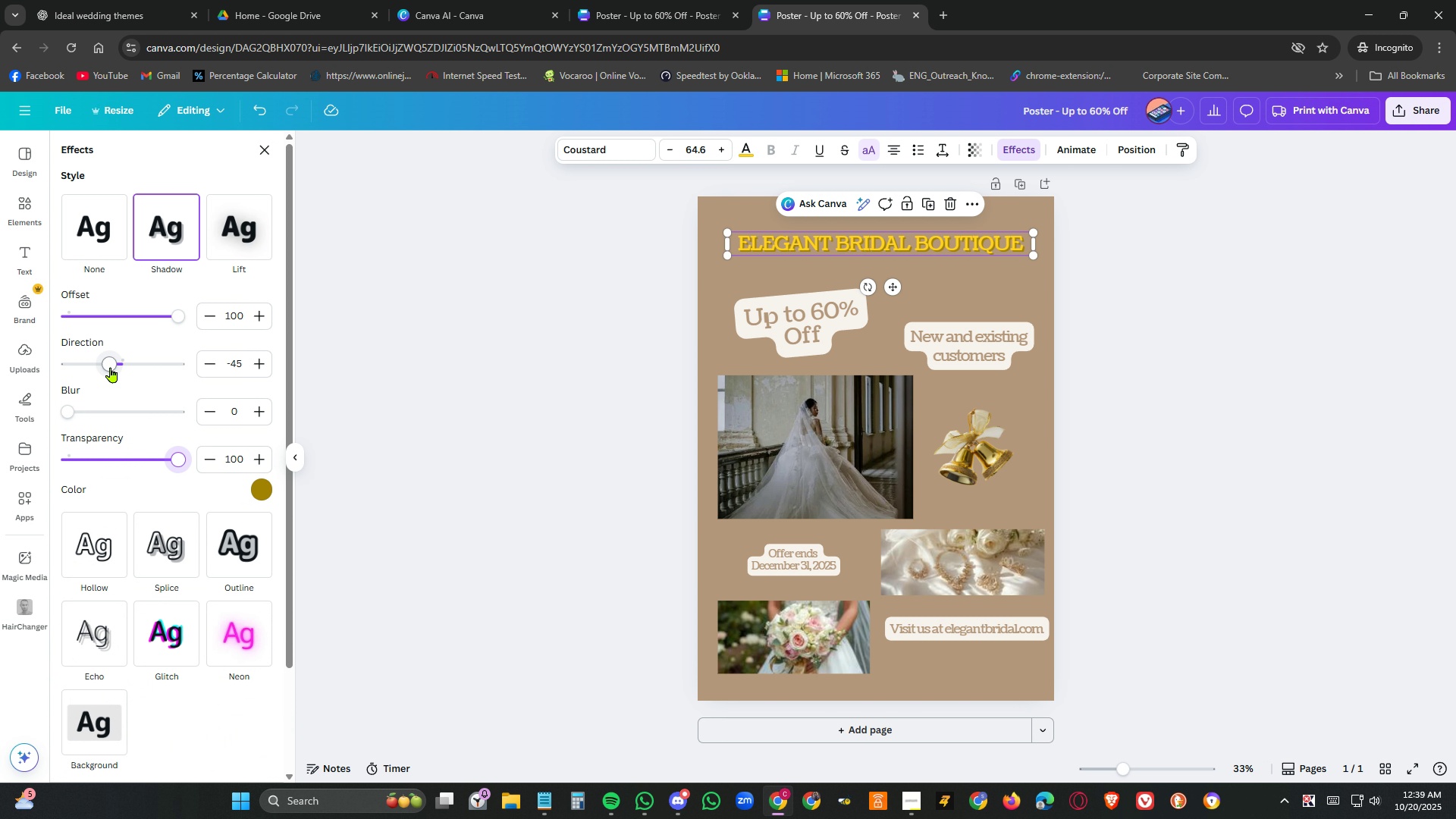 
left_click_drag(start_coordinate=[111, 367], to_coordinate=[111, 372])
 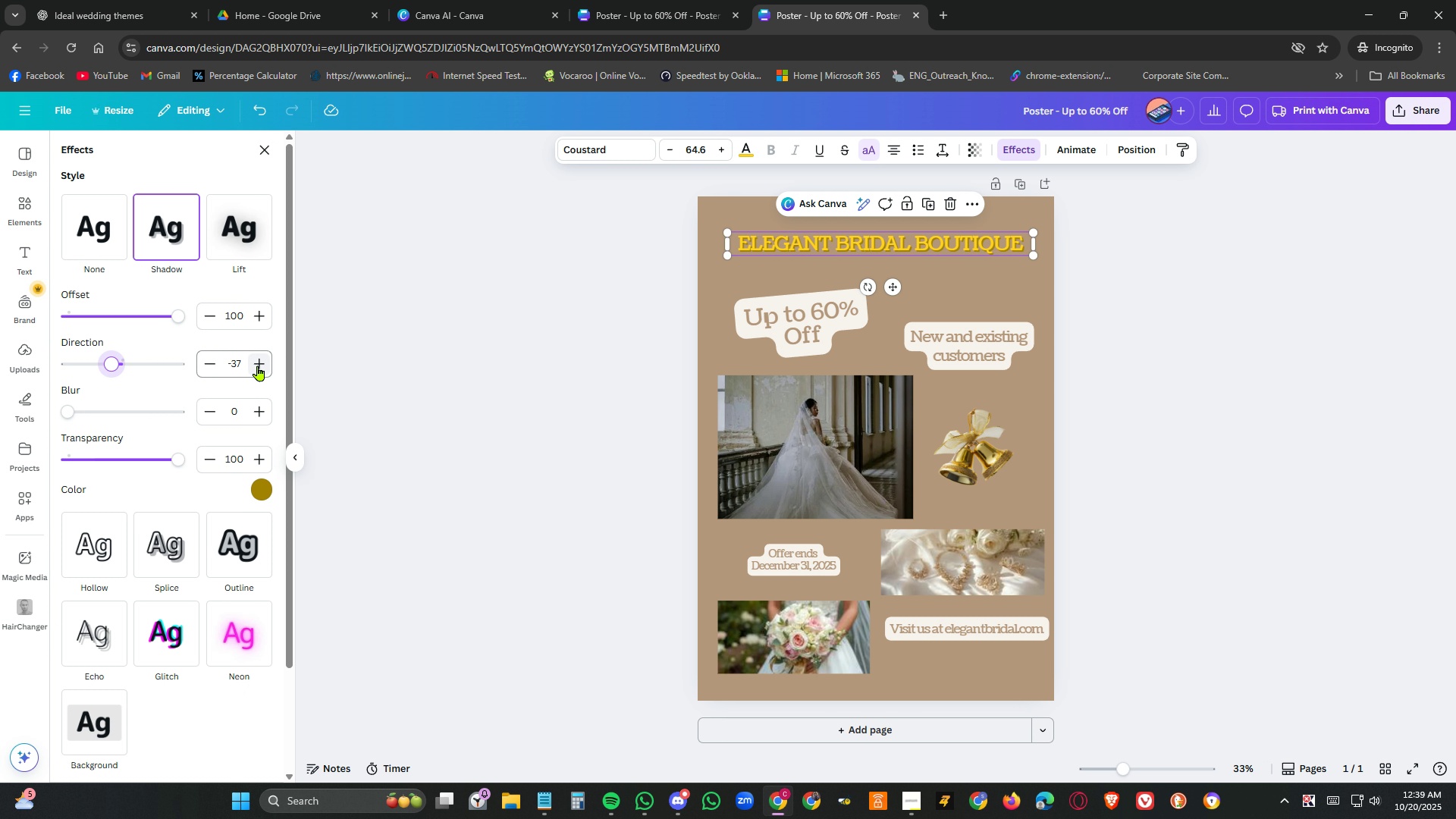 
left_click([209, 366])
 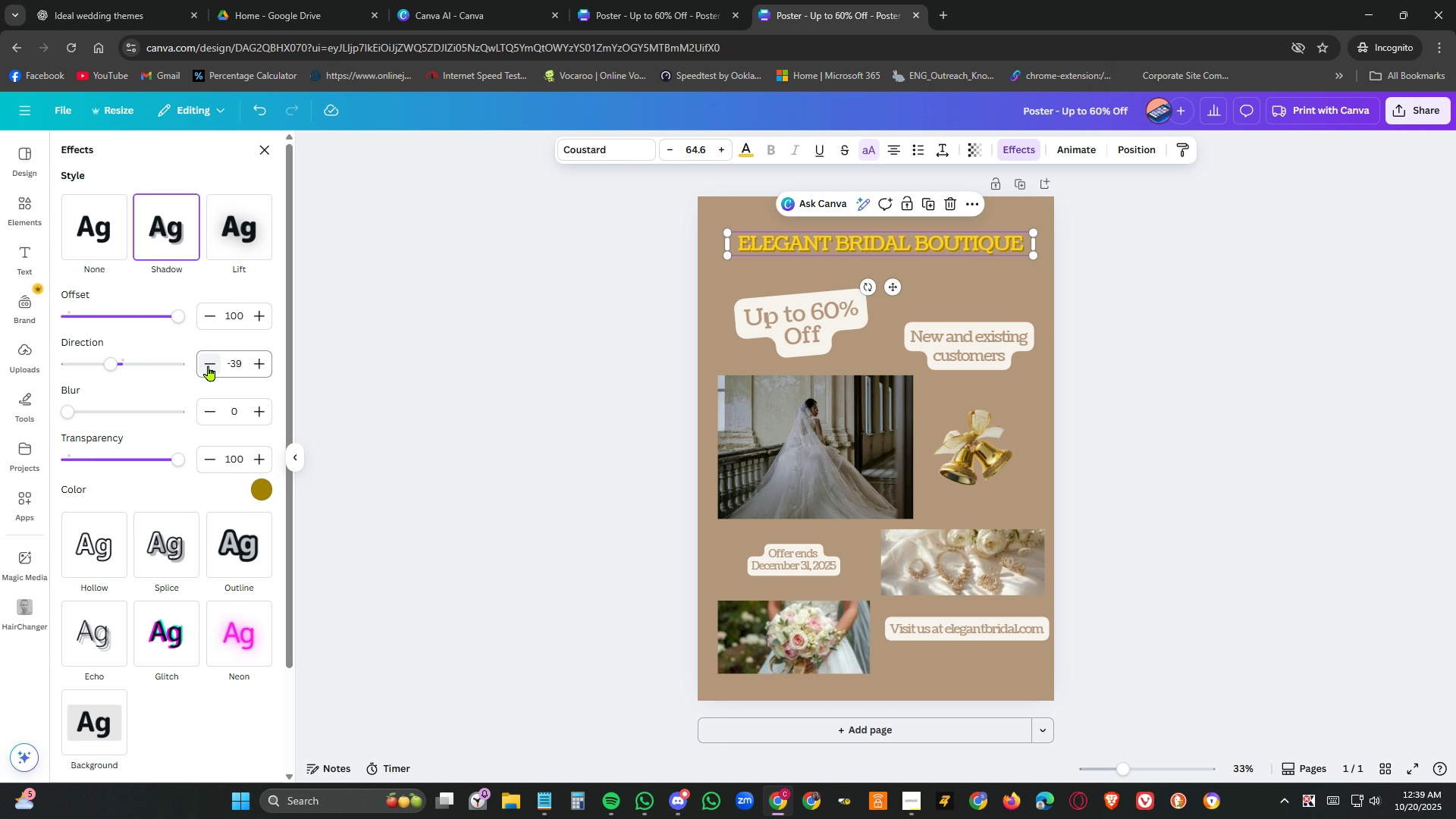 
double_click([209, 366])
 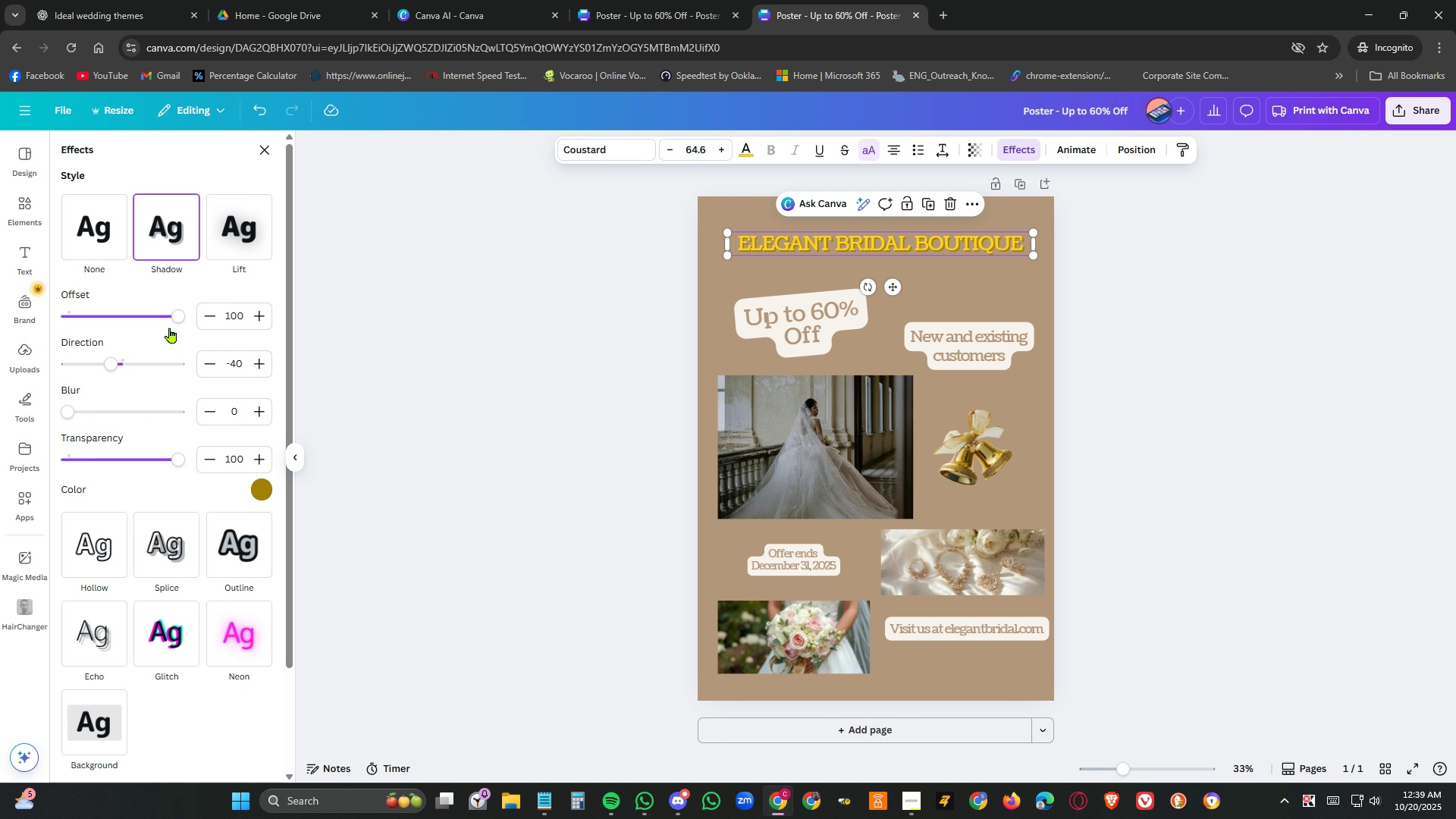 
left_click_drag(start_coordinate=[177, 316], to_coordinate=[279, 317])
 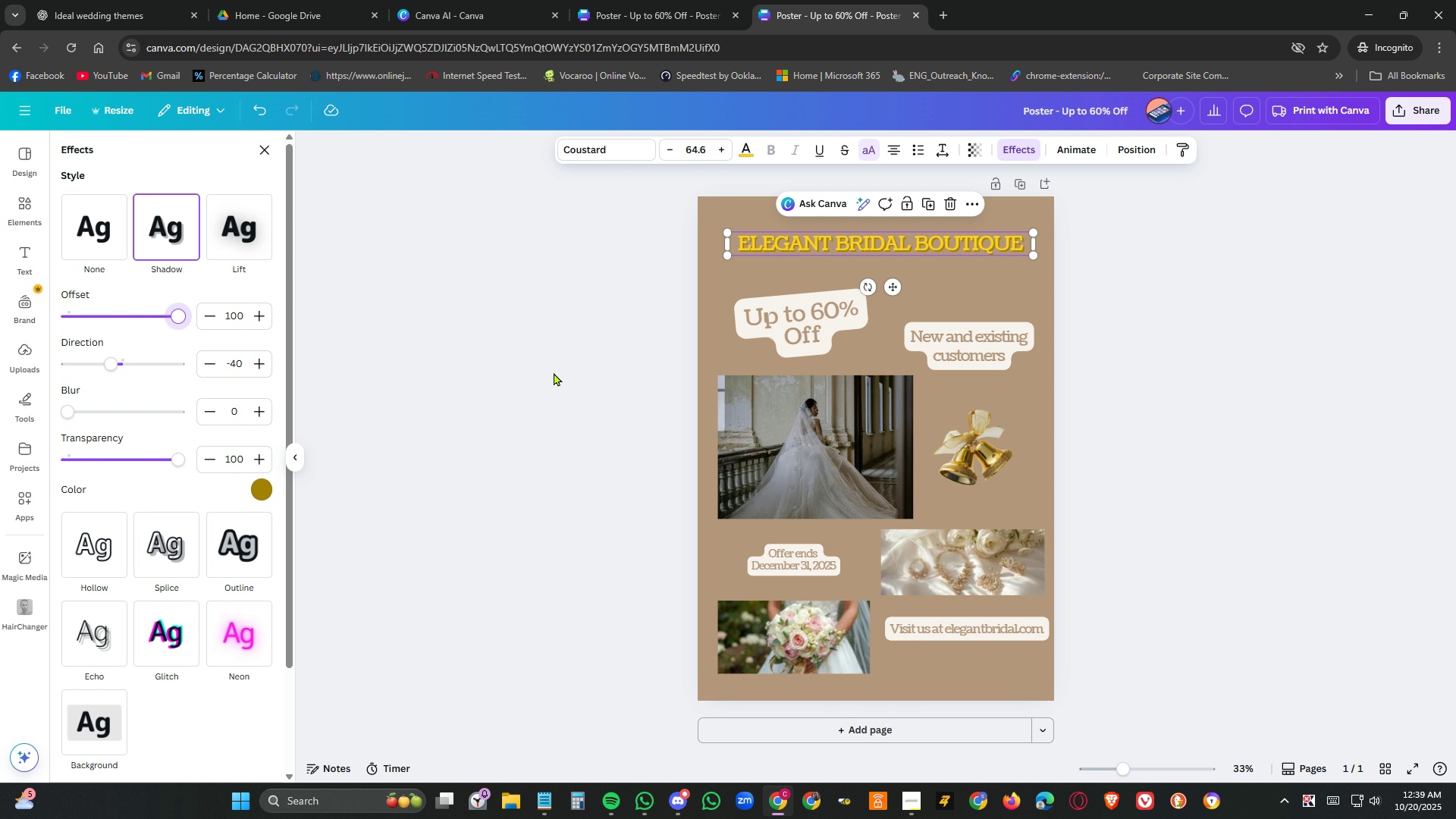 
left_click([554, 372])
 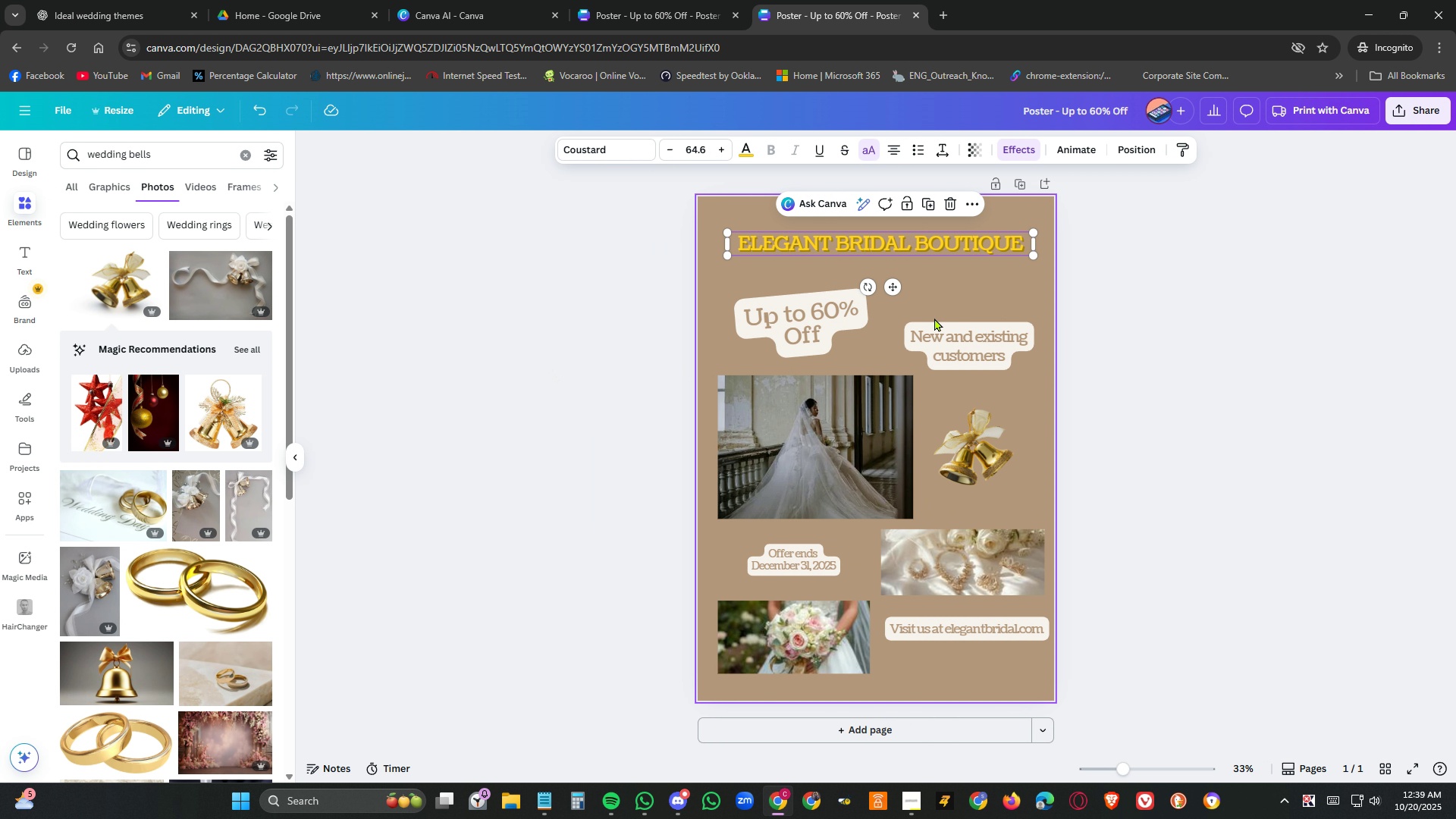 
wait(6.6)
 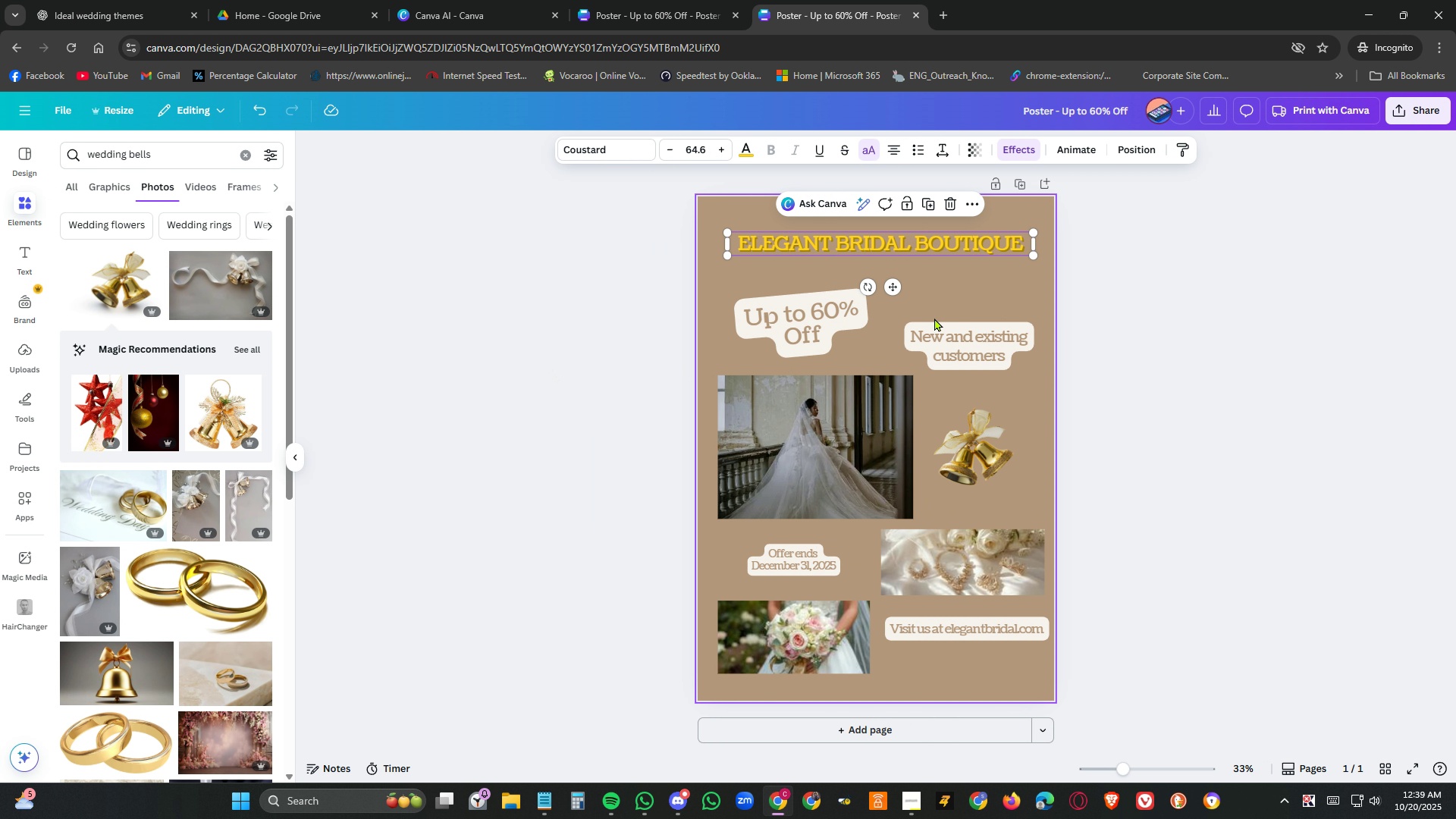 
left_click([958, 251])
 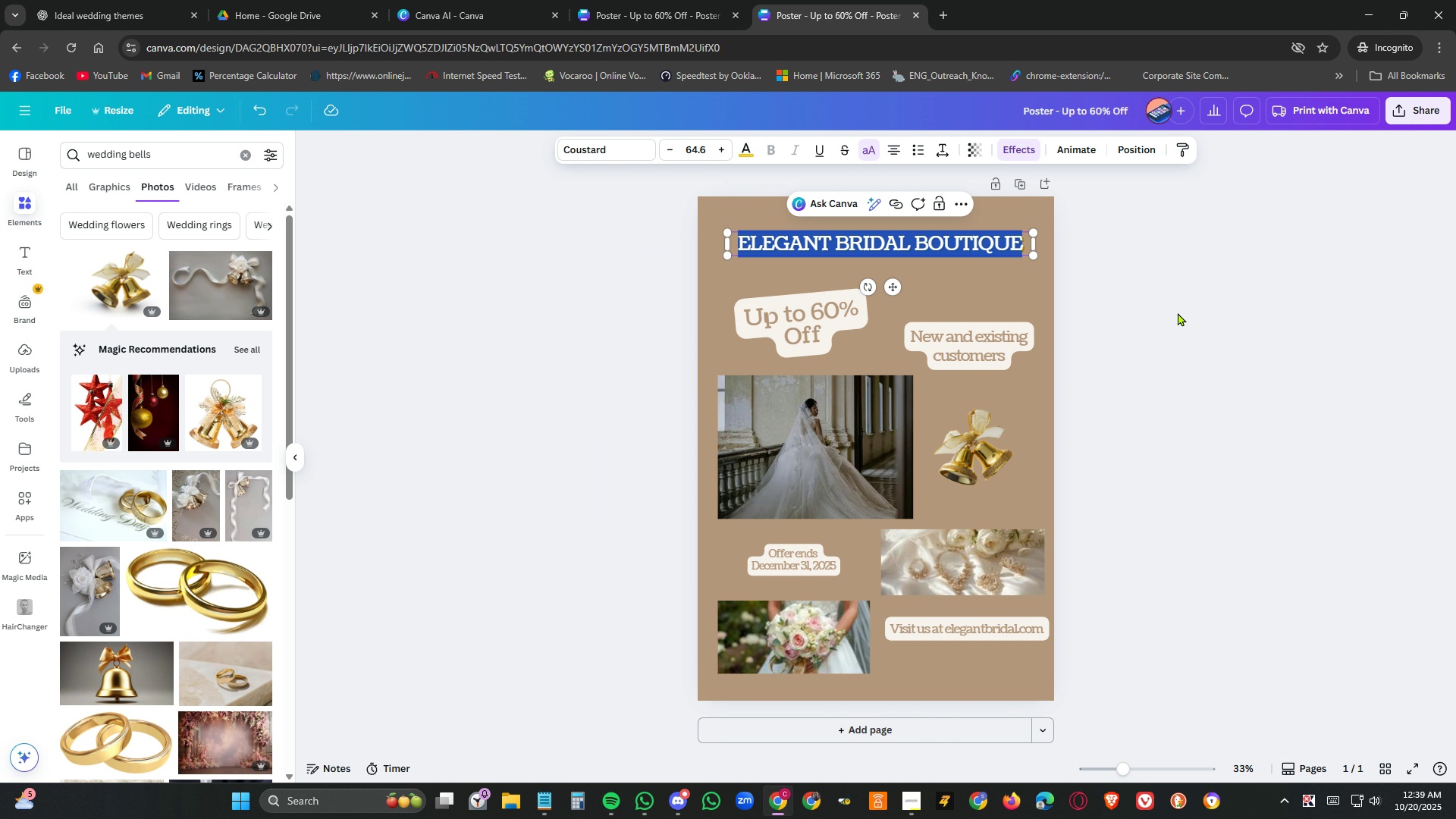 
left_click([1181, 313])
 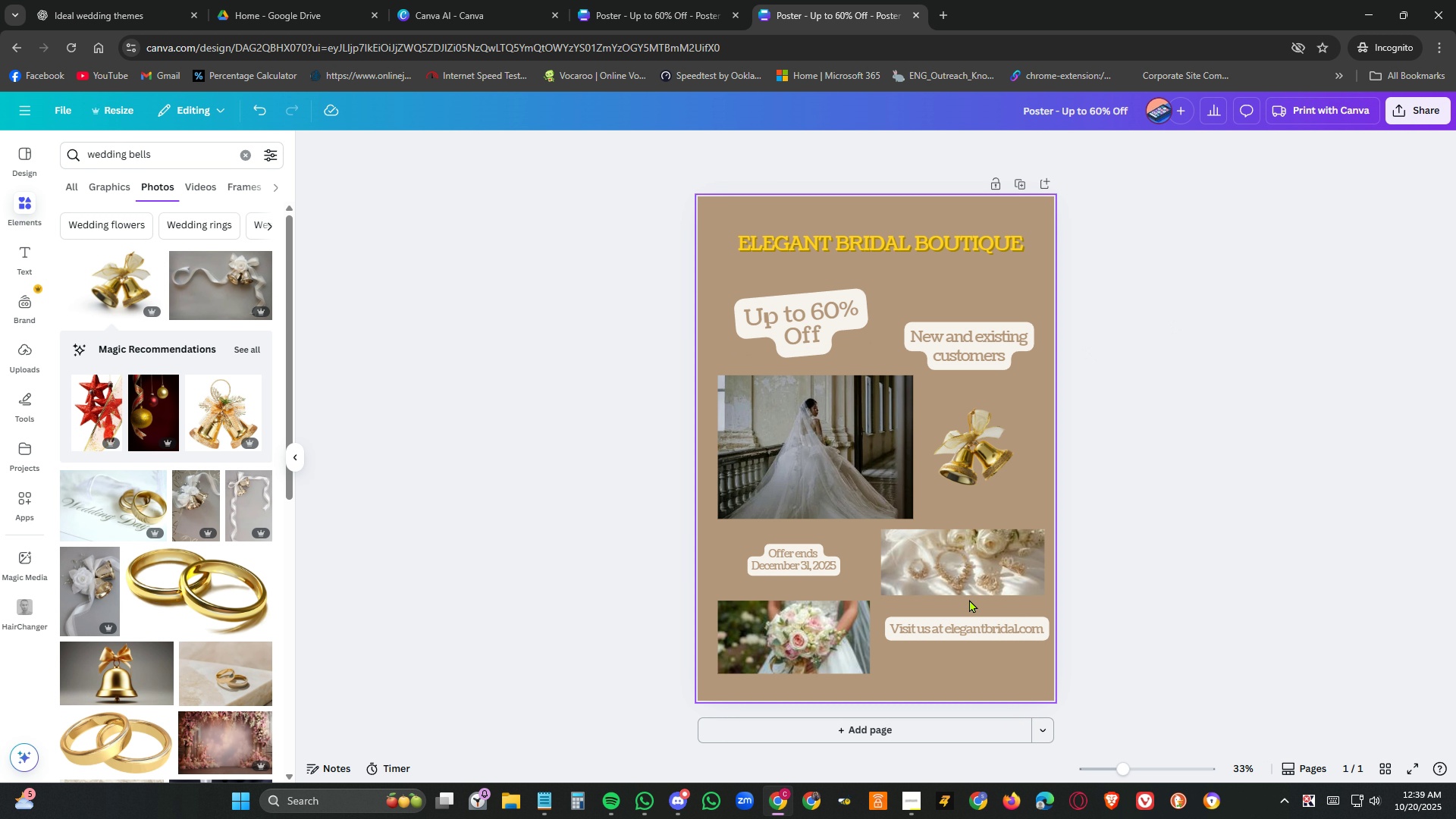 
wait(5.69)
 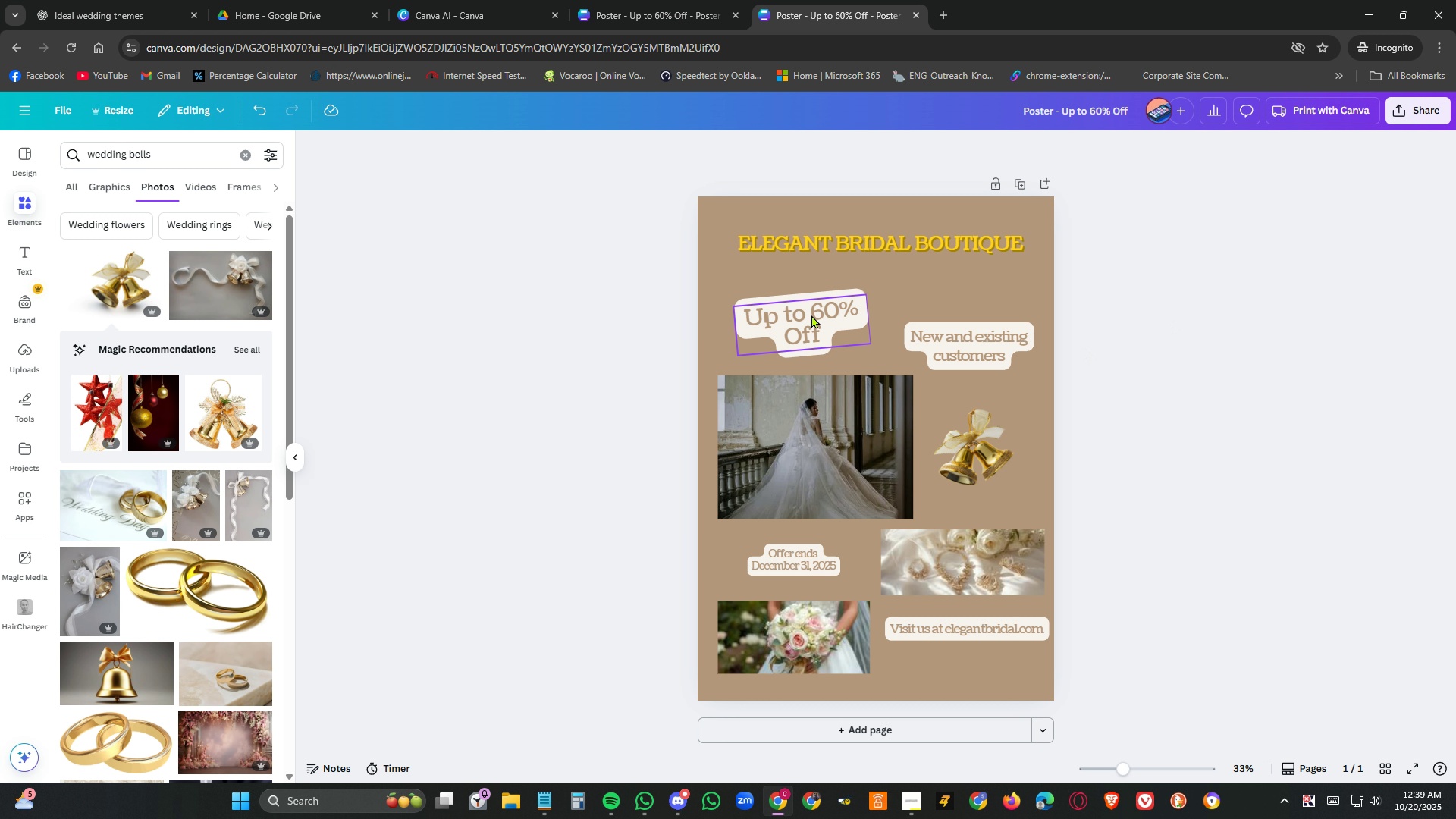 
left_click([751, 557])
 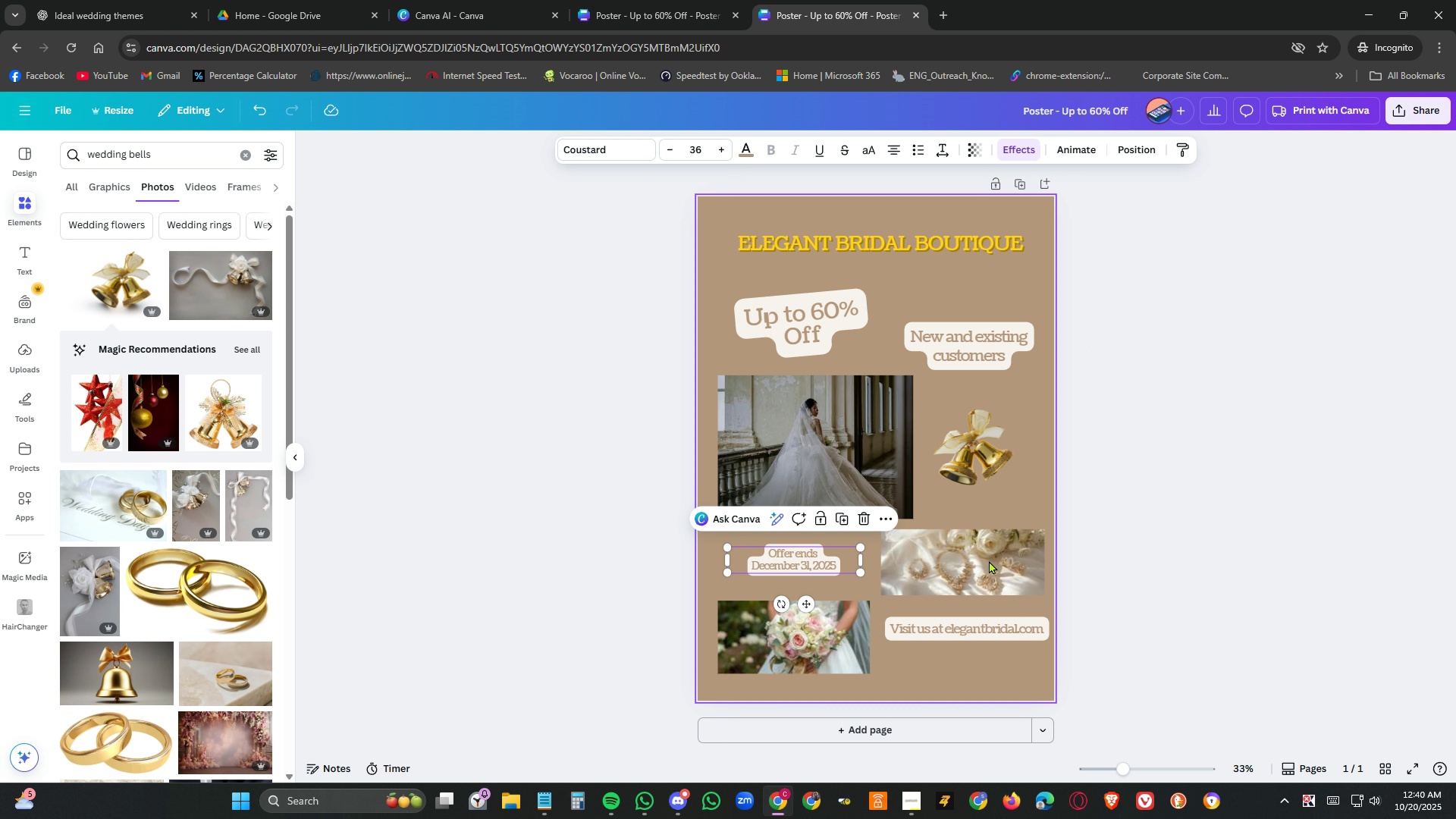 
wait(6.45)
 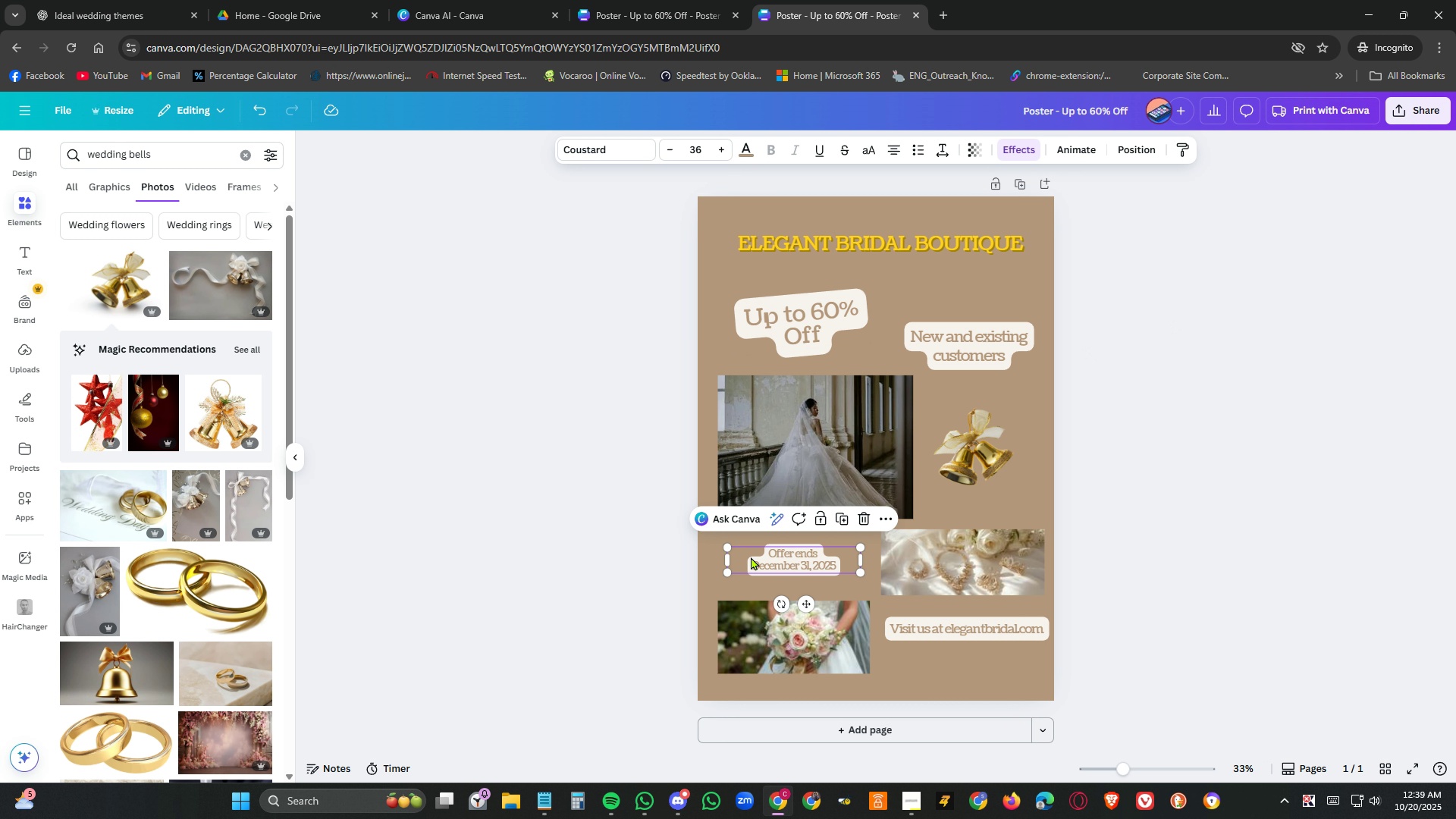 
left_click([973, 672])
 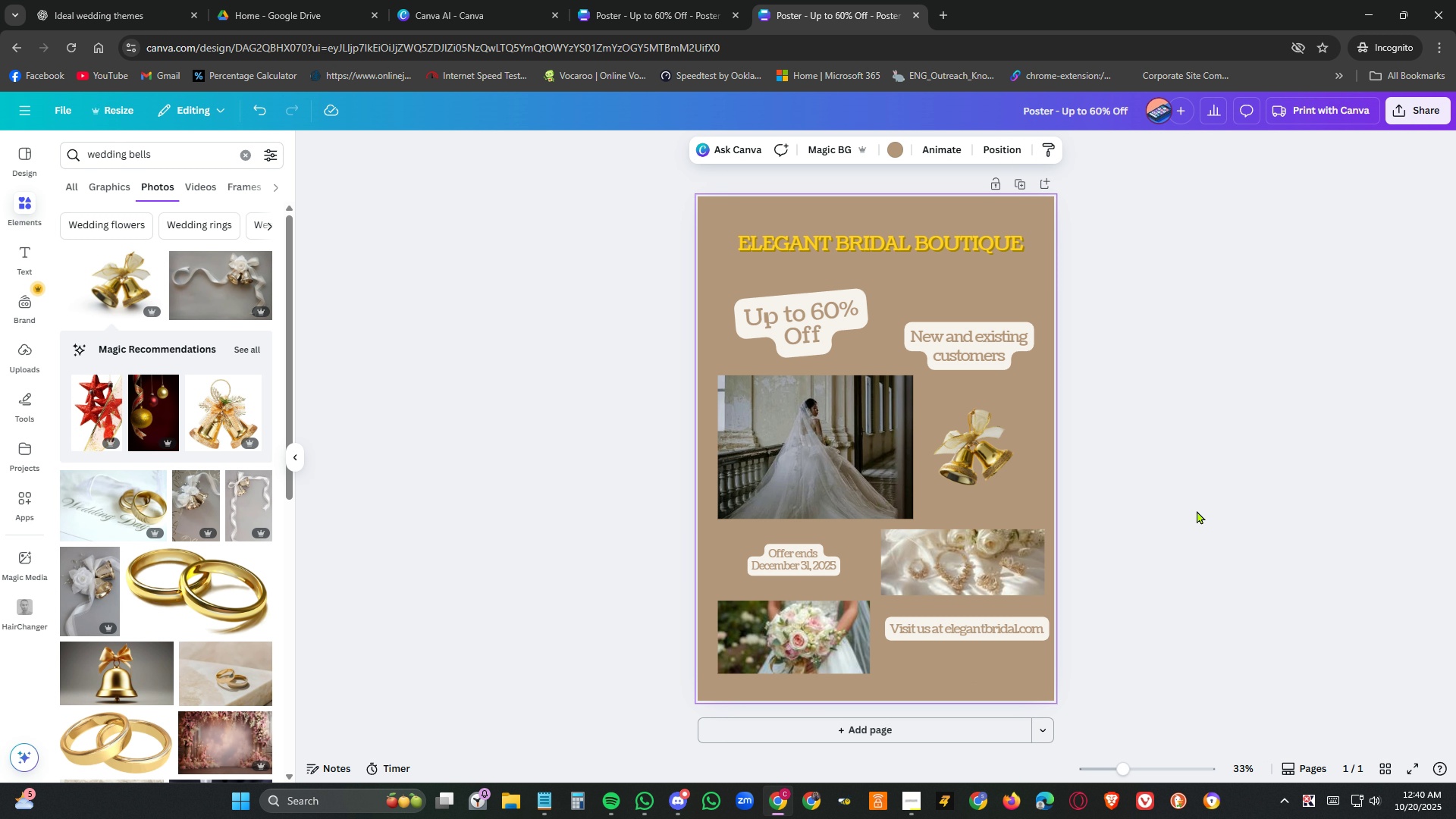 
left_click([1197, 510])
 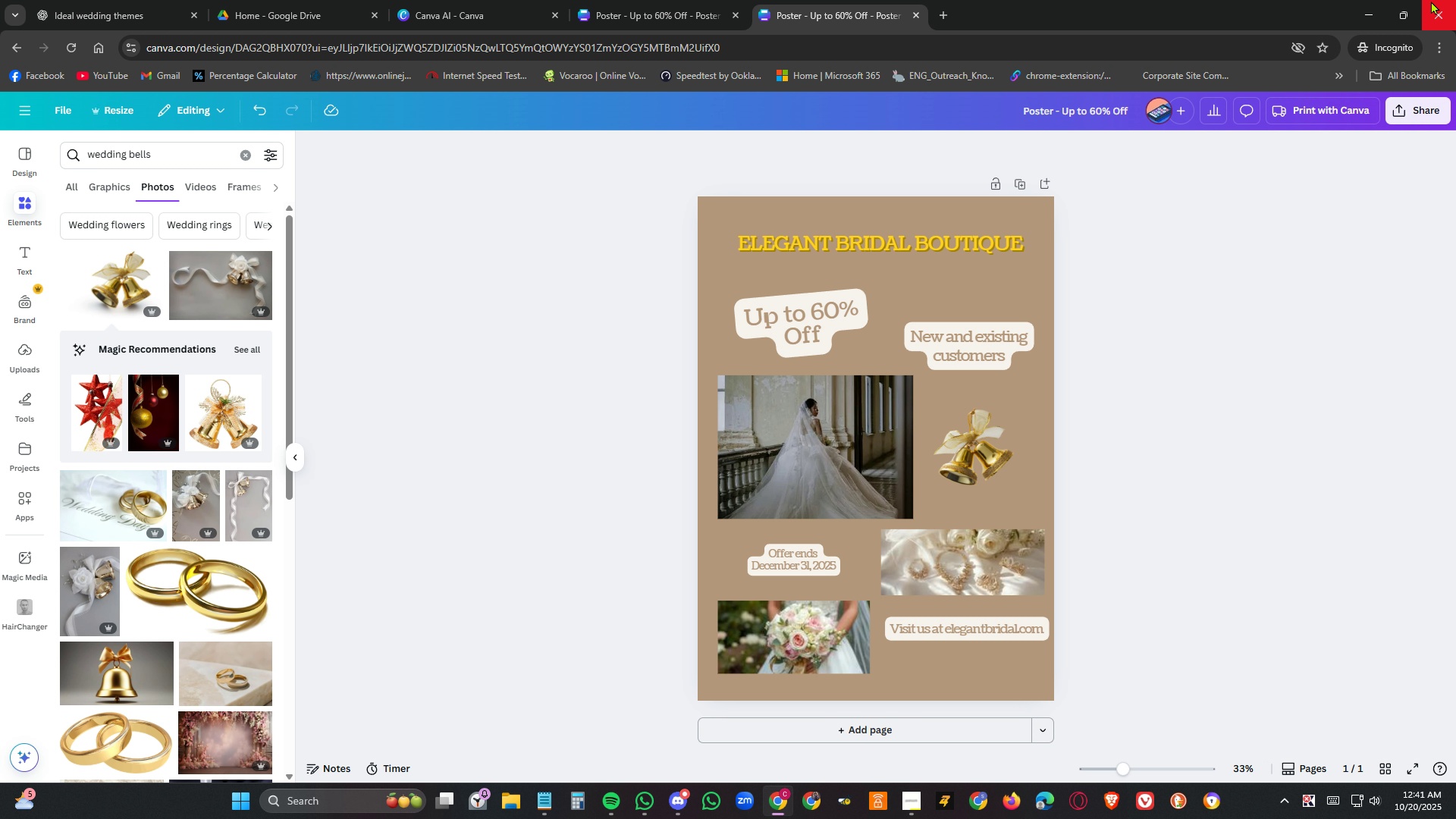 
wait(67.99)
 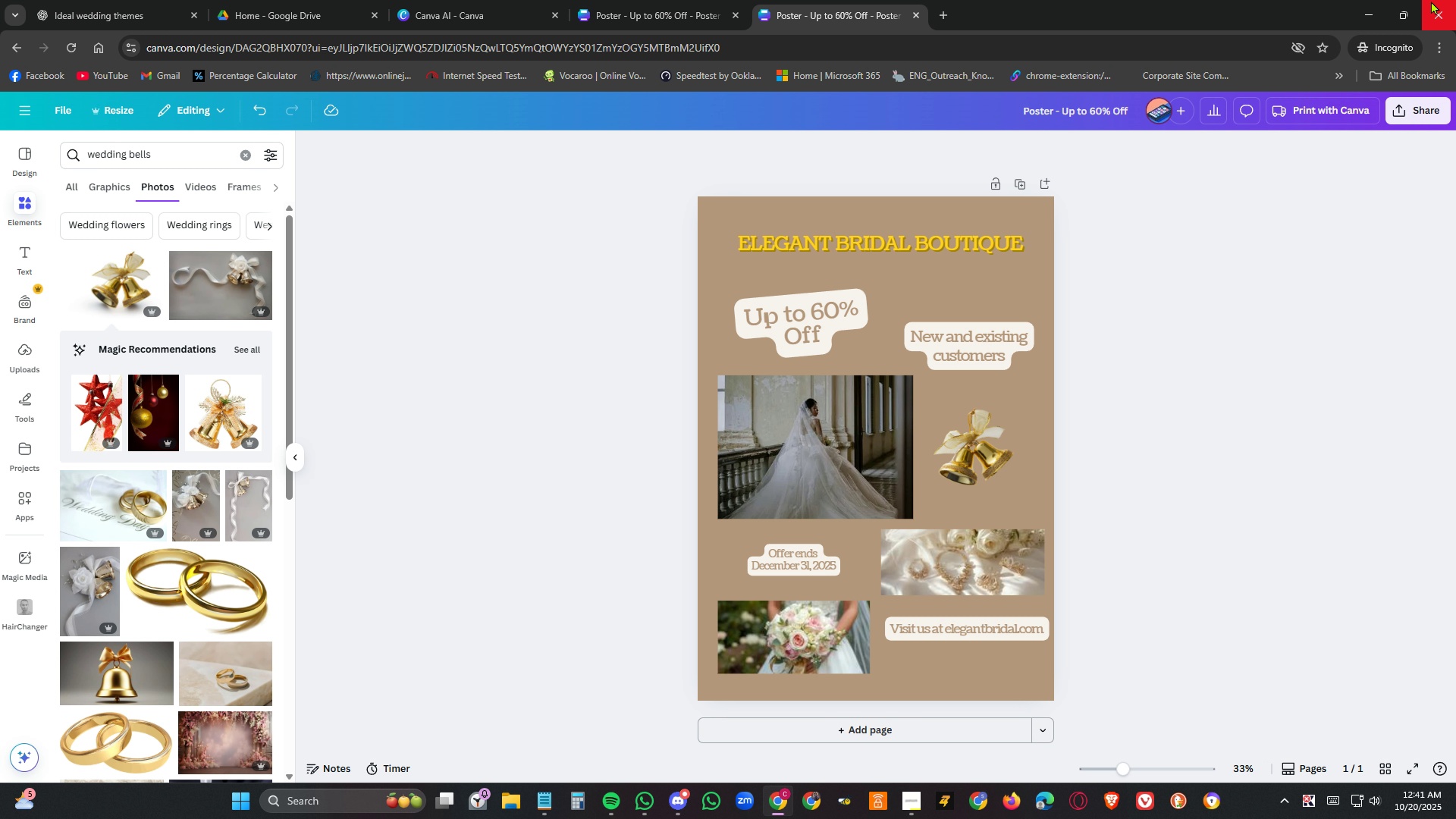 
left_click([810, 574])
 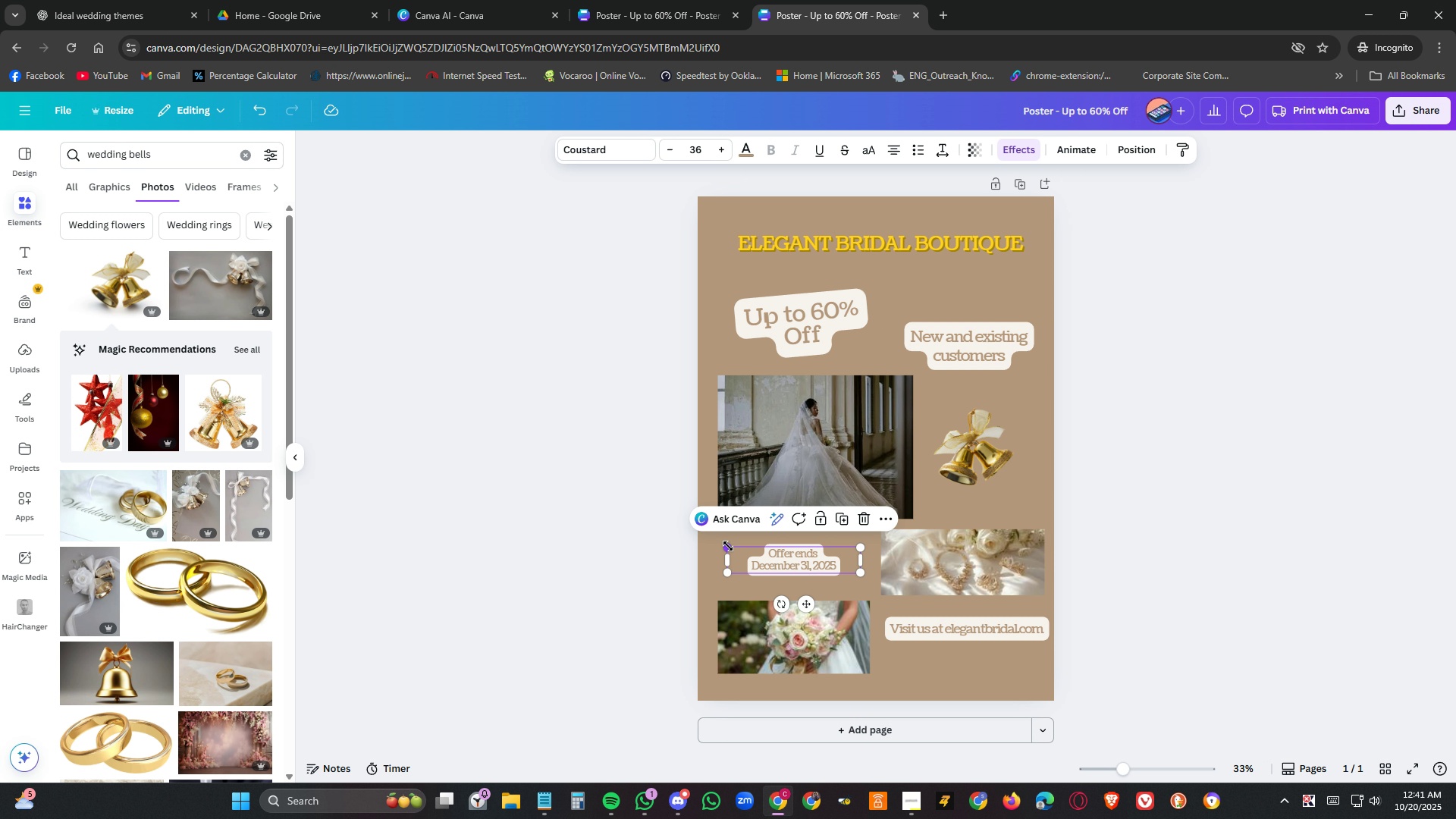 
left_click_drag(start_coordinate=[729, 546], to_coordinate=[702, 531])
 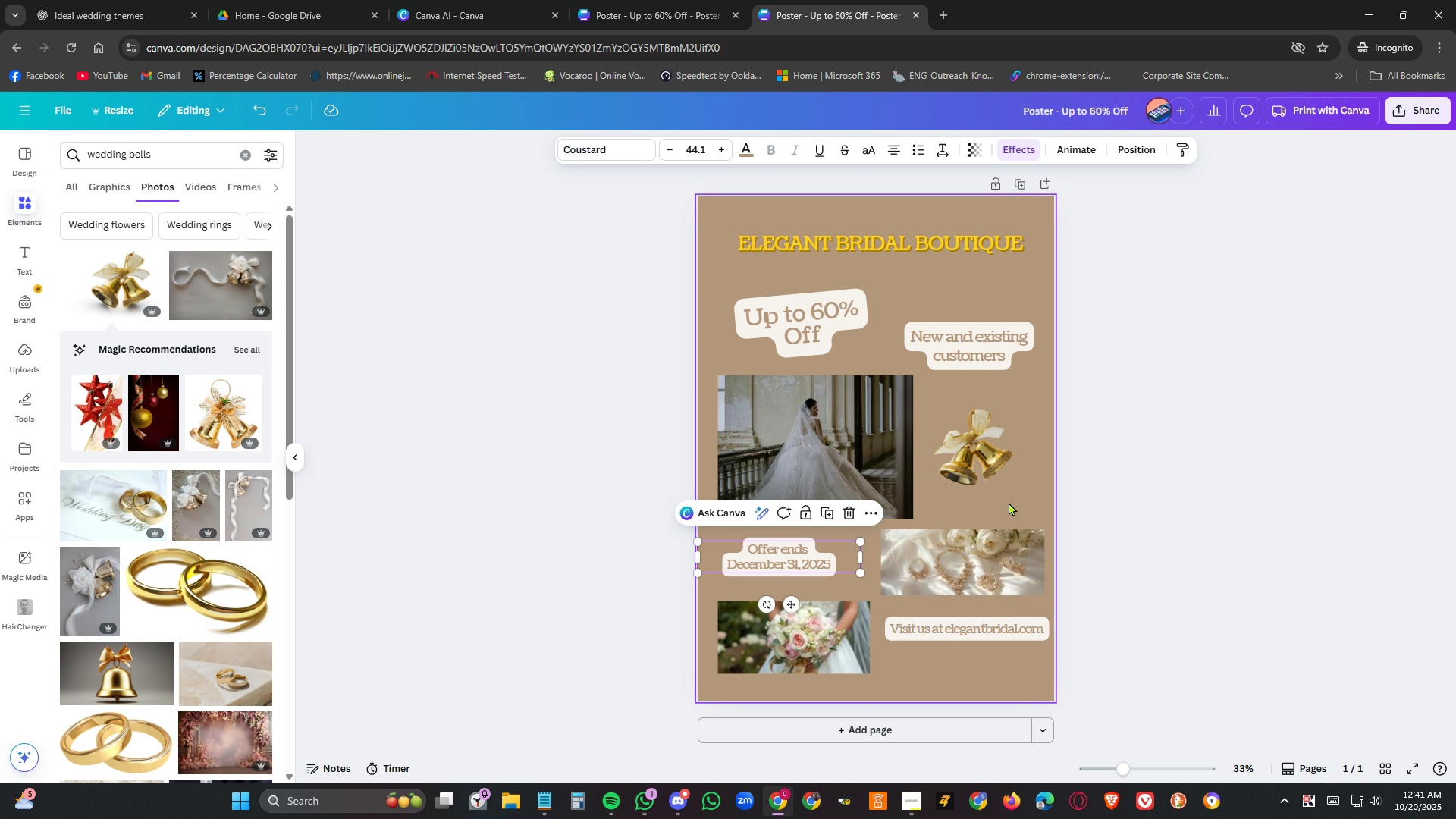 
left_click([1009, 502])
 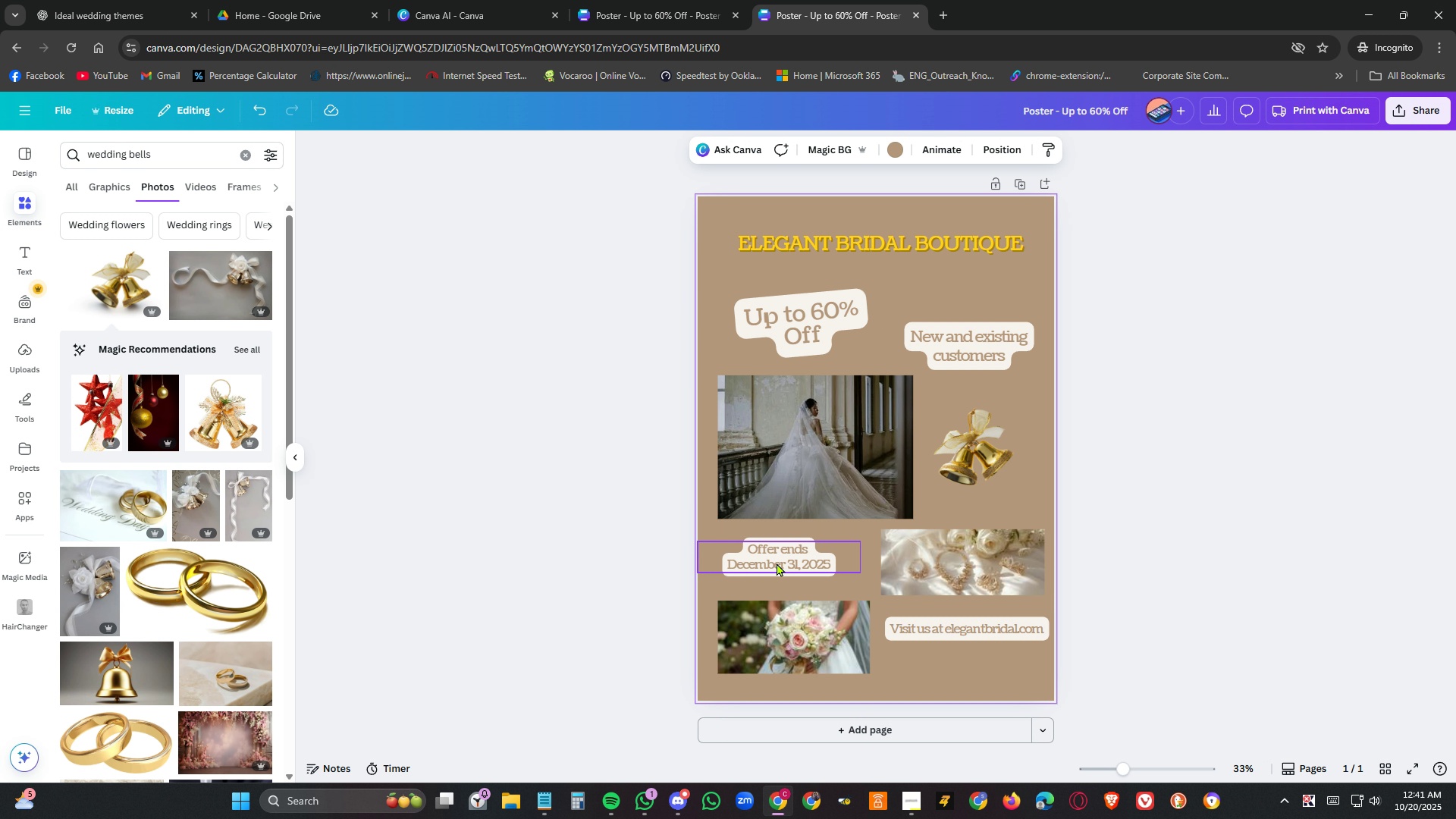 
left_click_drag(start_coordinate=[777, 563], to_coordinate=[791, 566])
 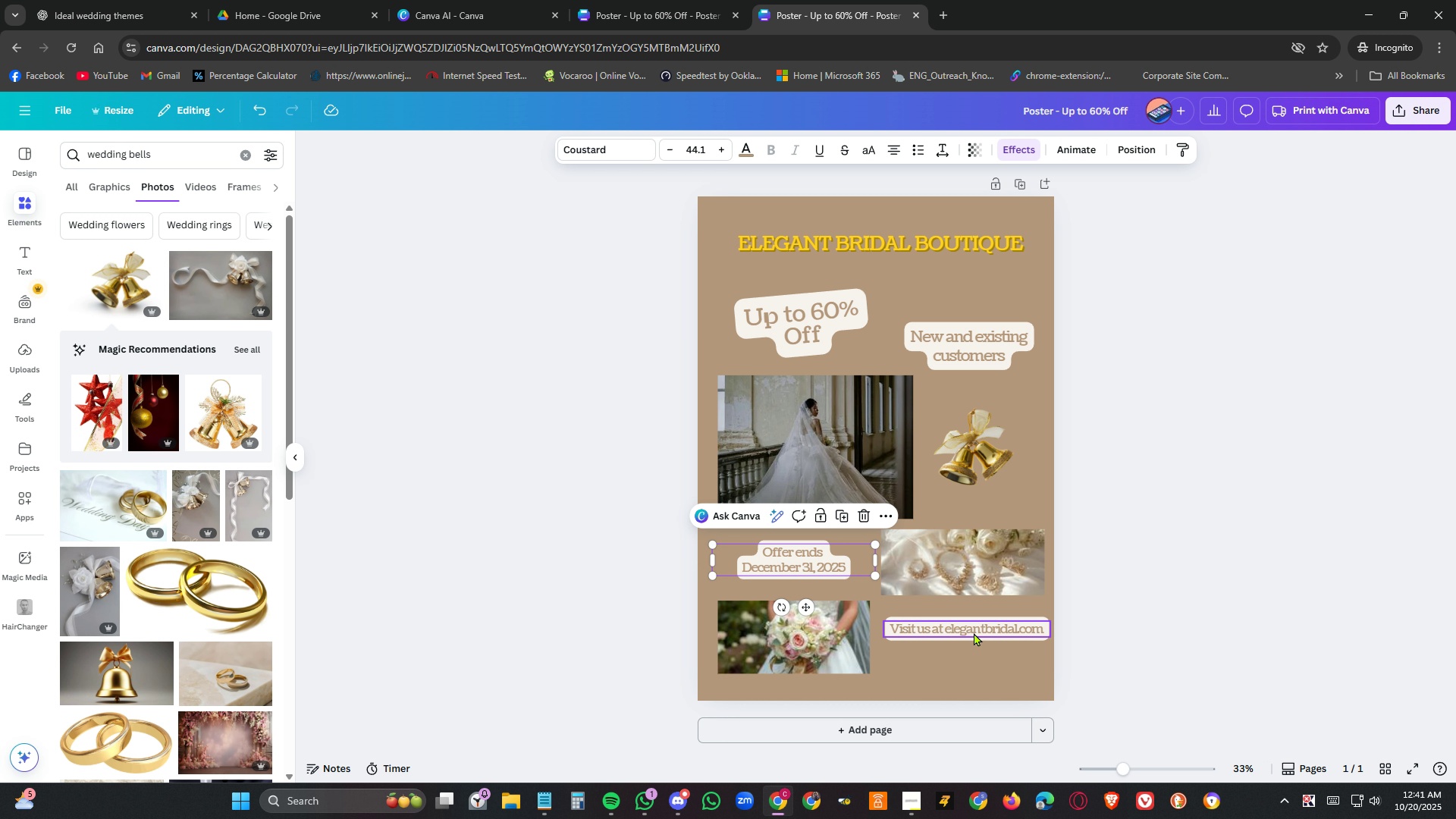 
left_click([974, 632])
 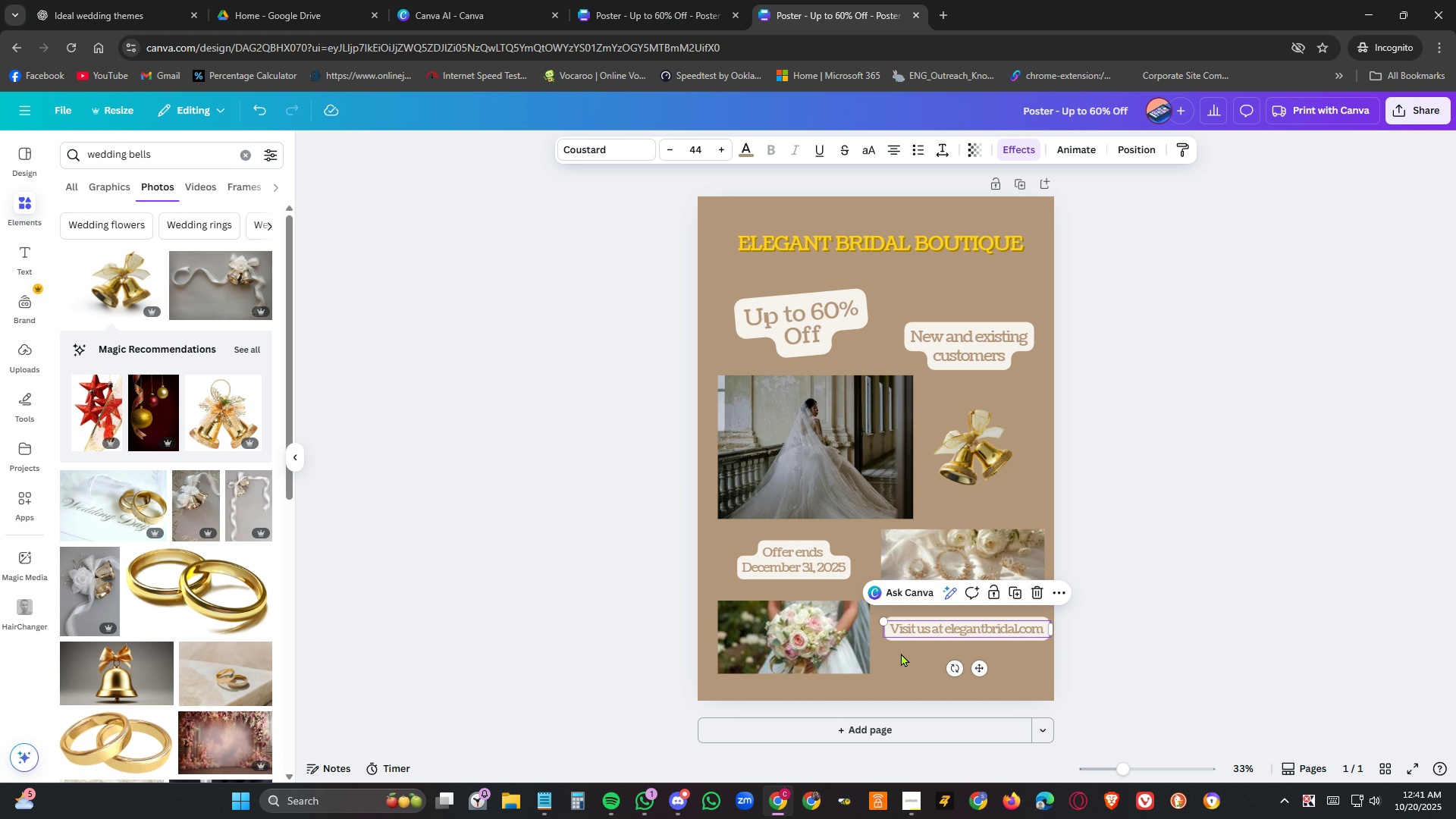 
left_click([1185, 658])
 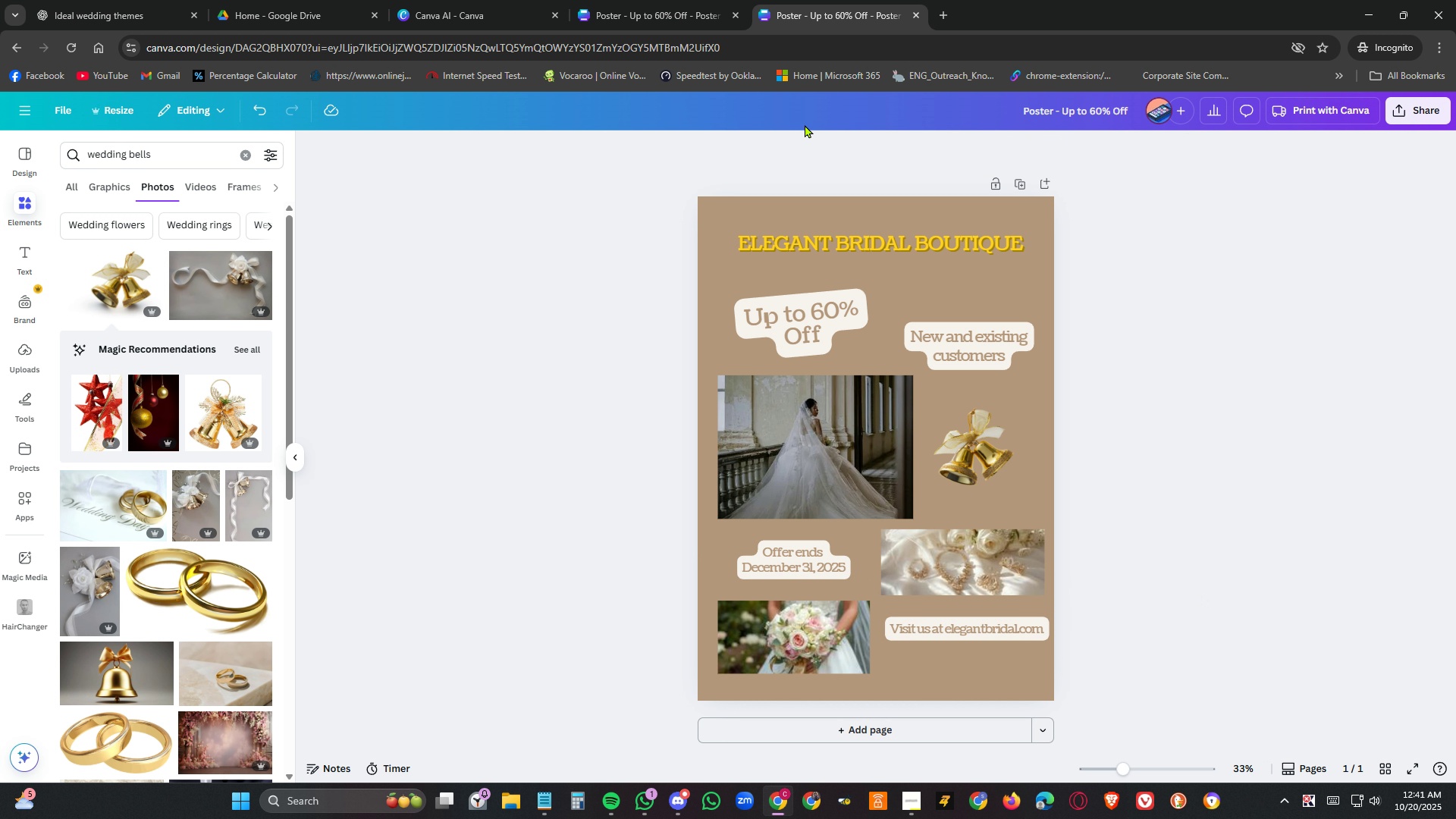 
left_click([625, 8])
 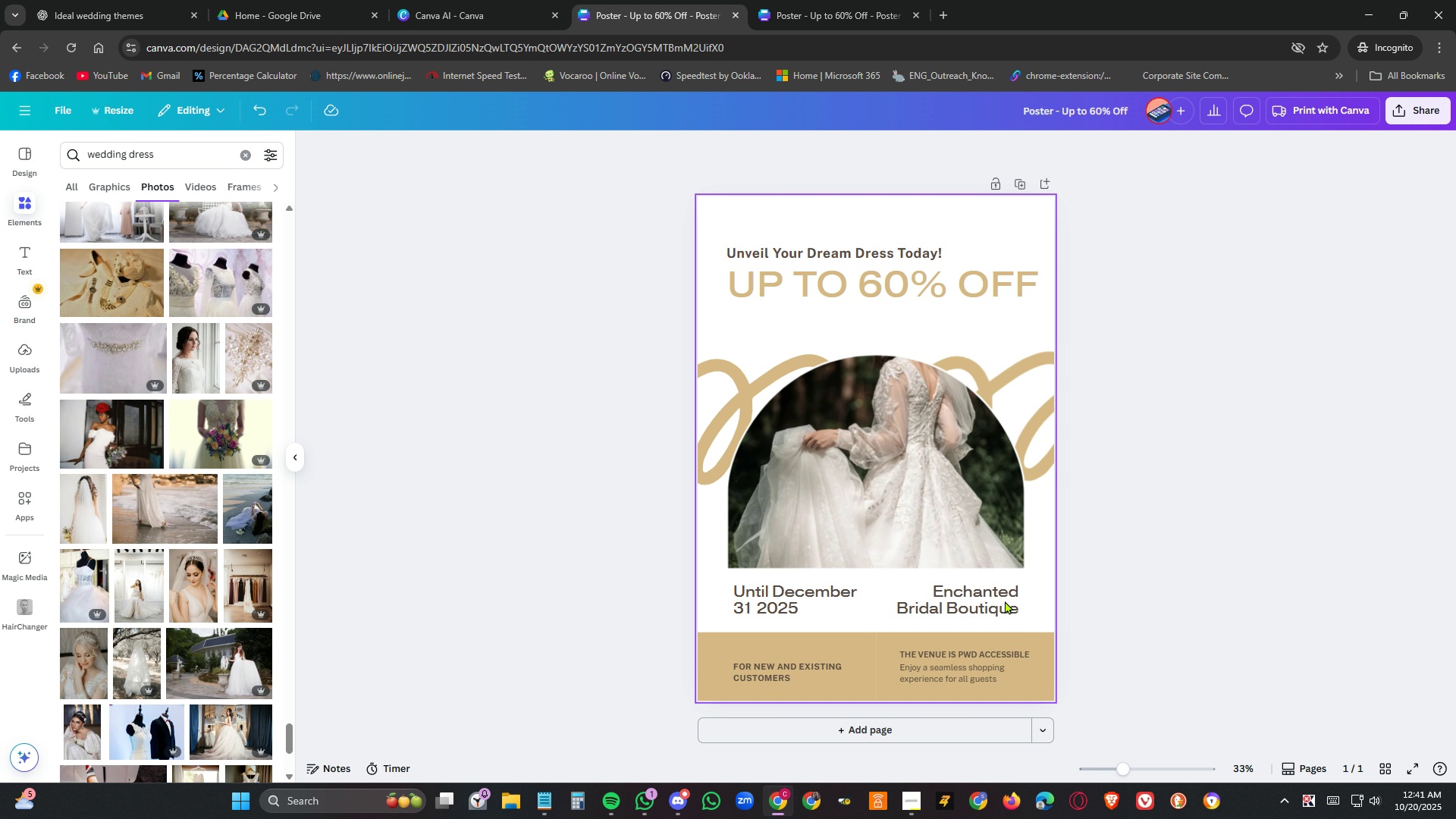 
left_click([1156, 555])
 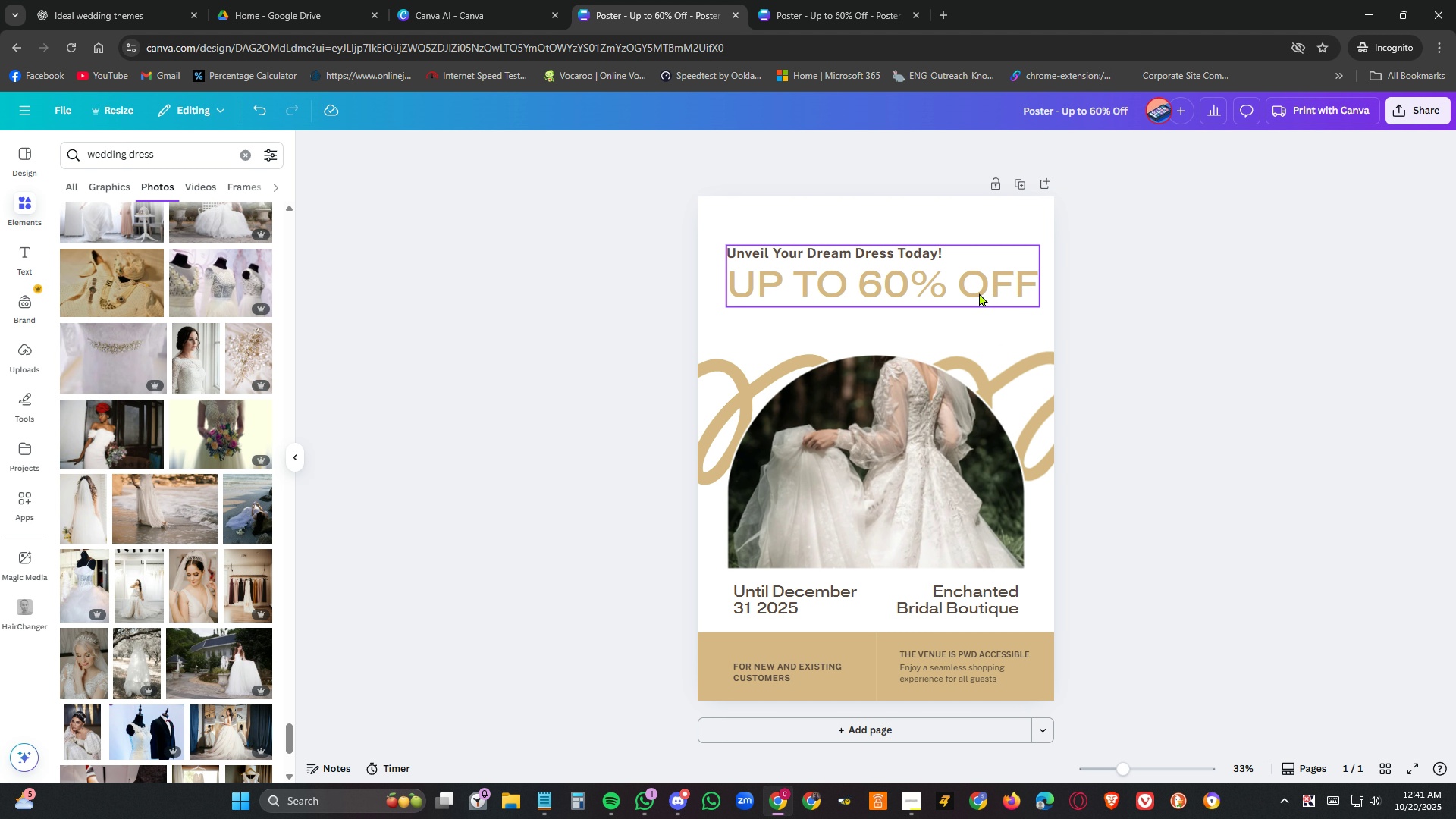 
left_click([974, 280])
 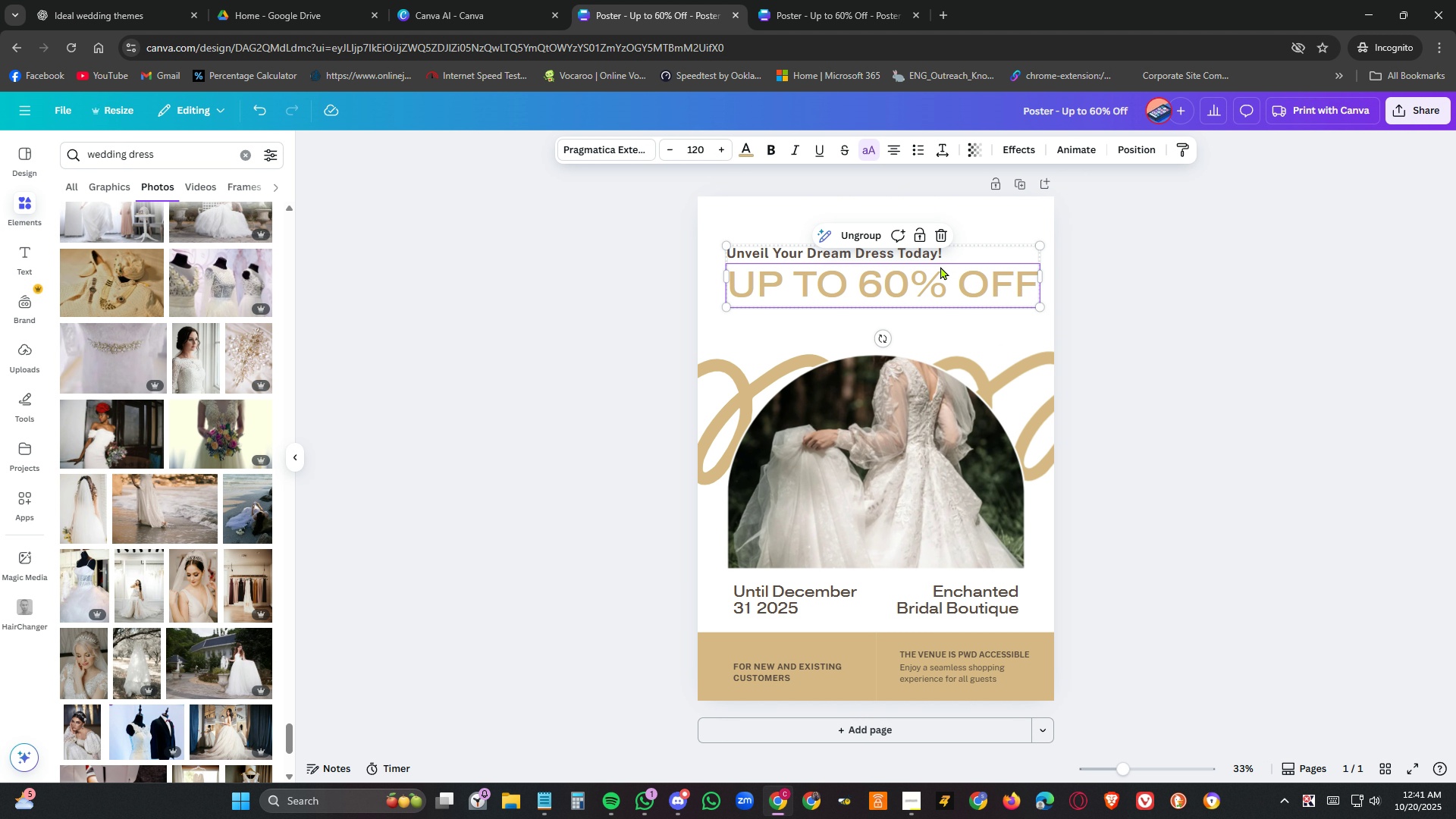 
left_click([928, 265])
 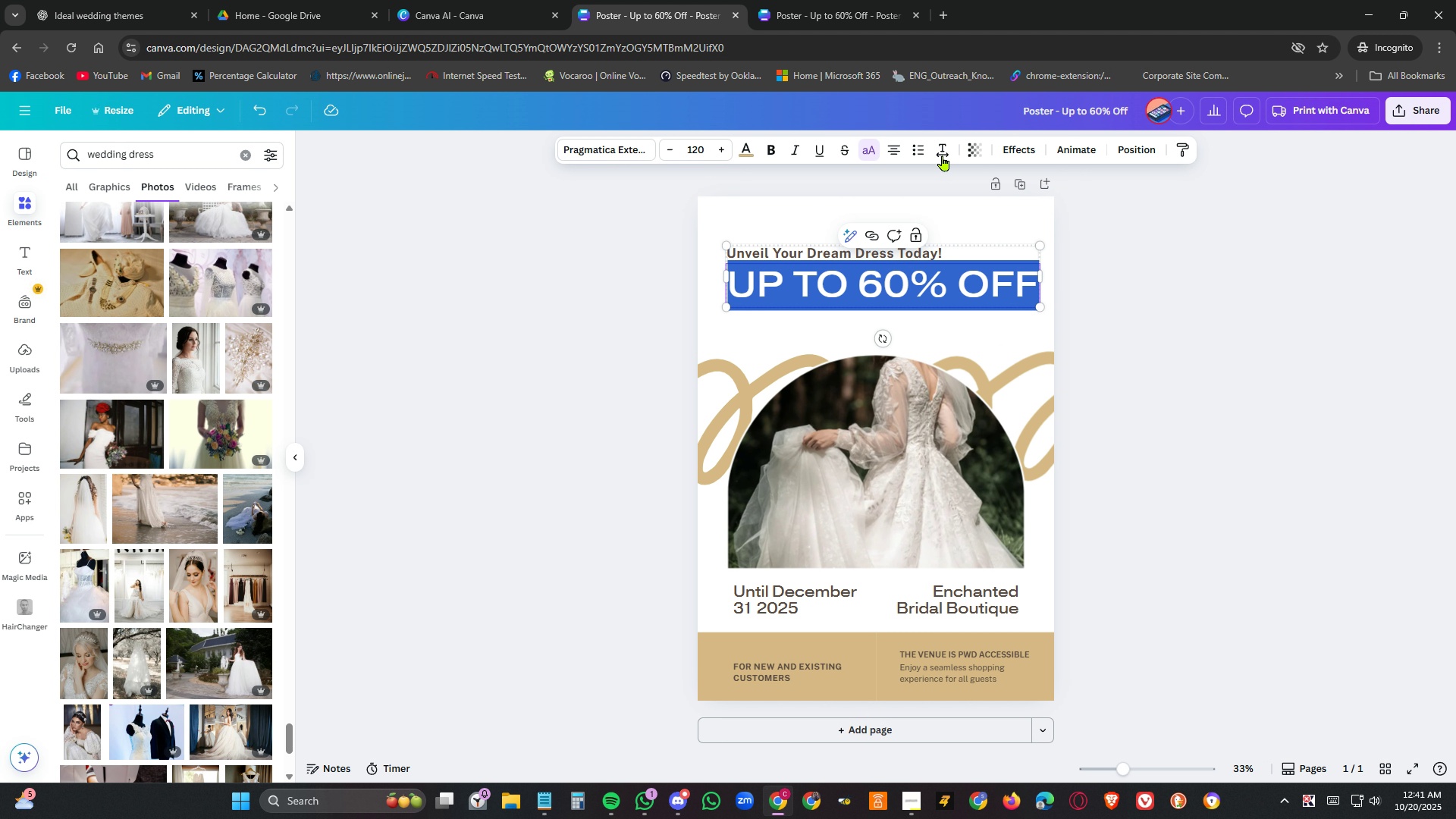 
left_click([943, 148])
 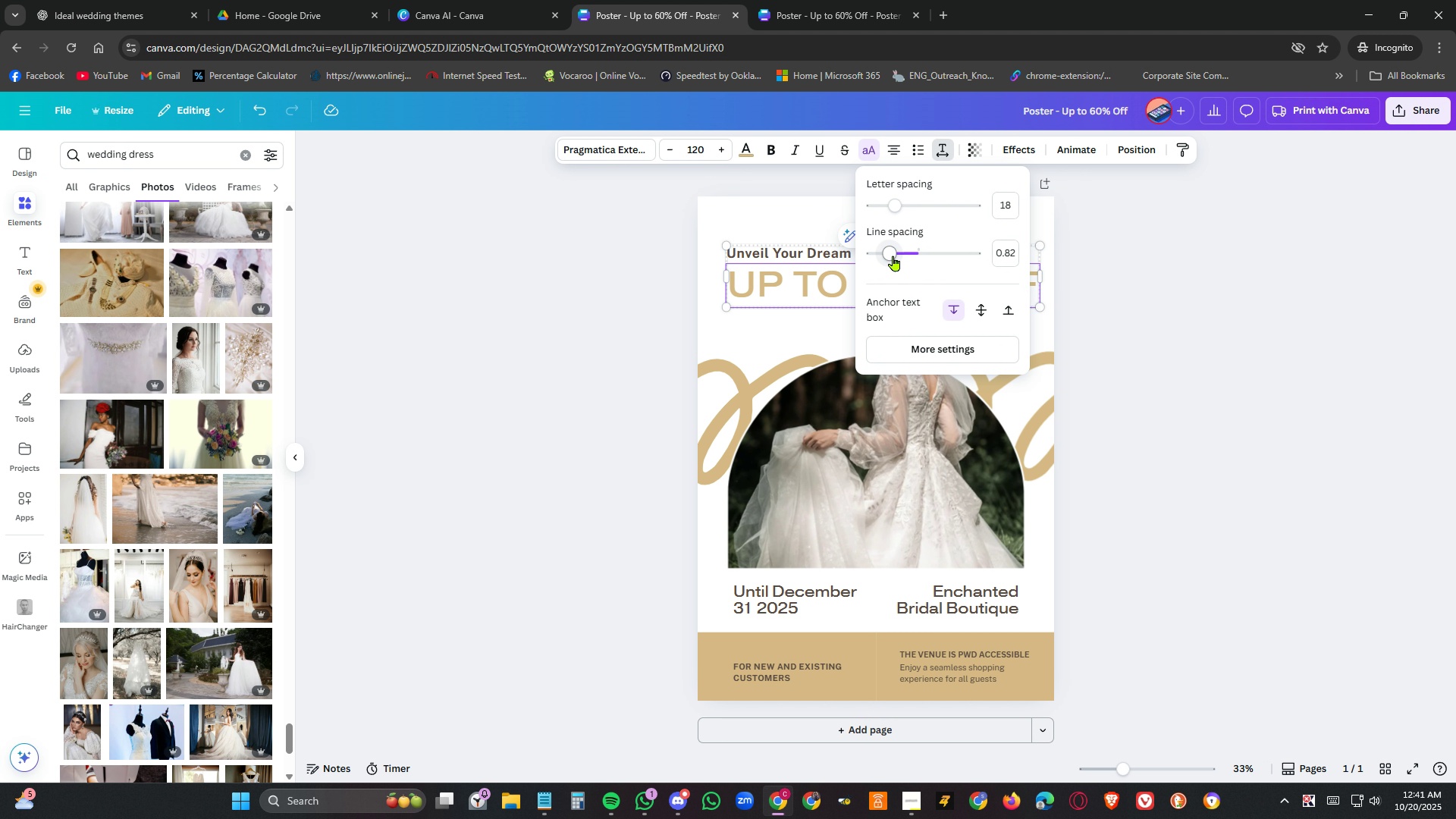 
left_click_drag(start_coordinate=[893, 256], to_coordinate=[917, 260])
 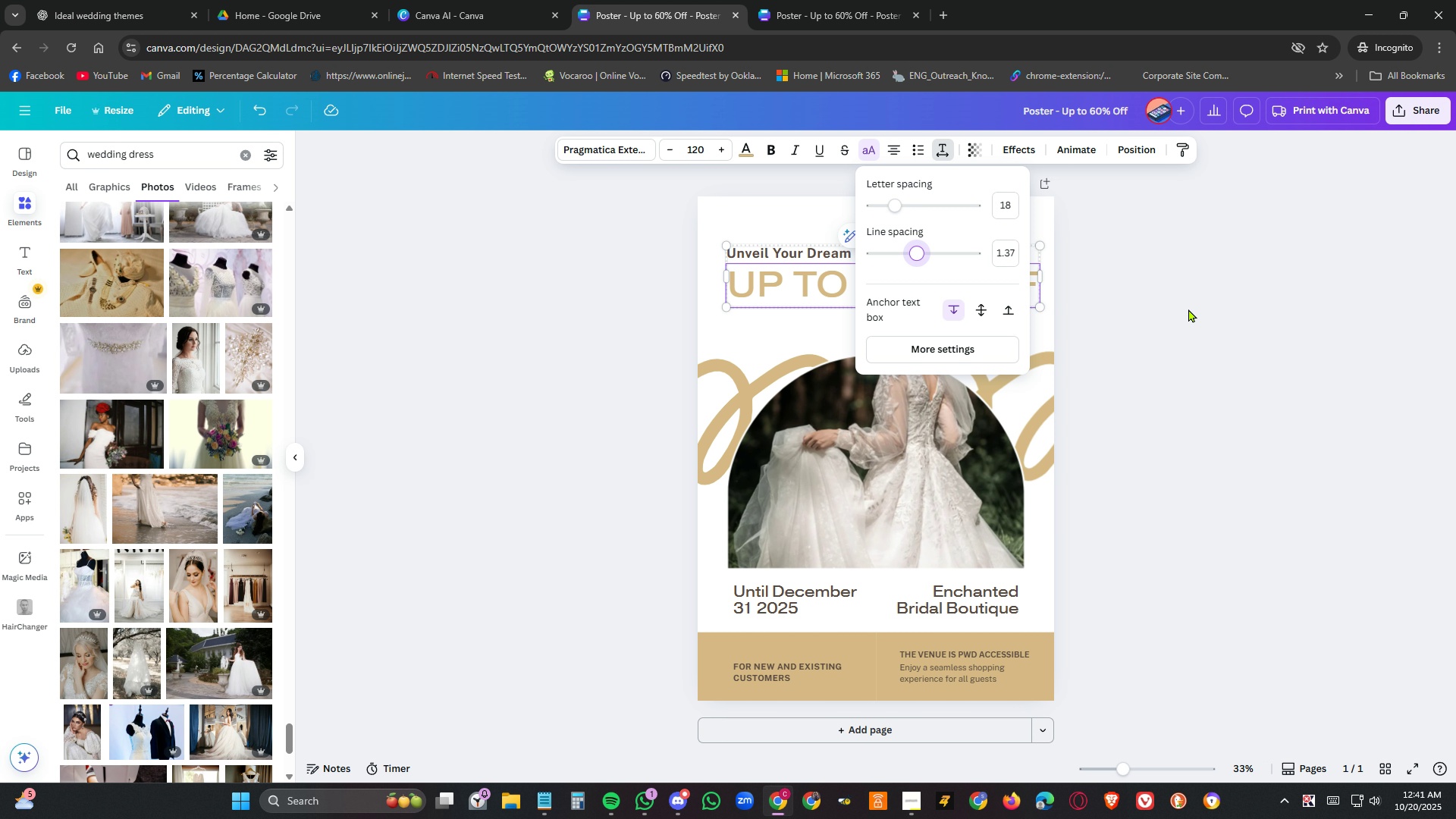 
left_click([1188, 309])
 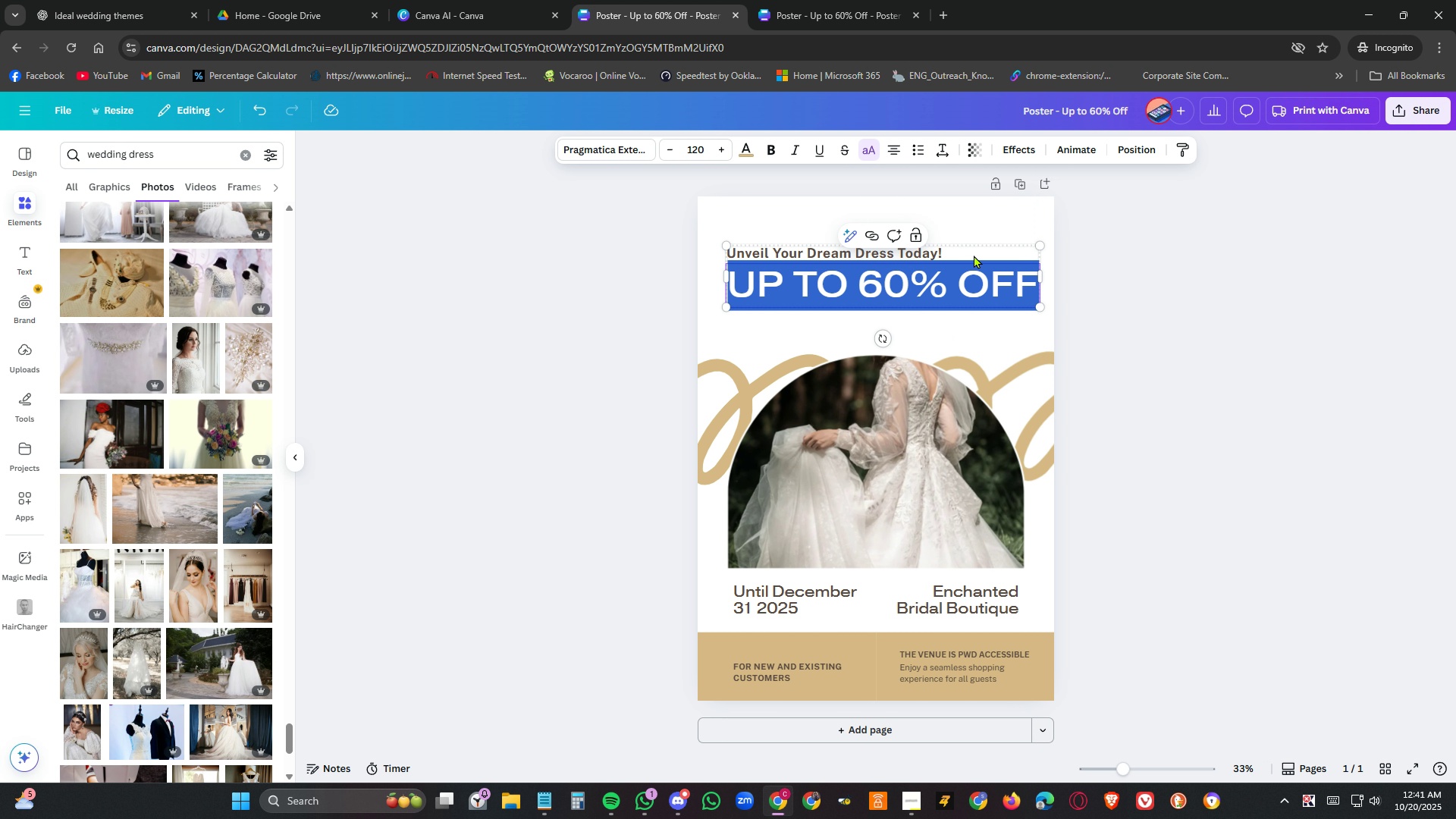 
double_click([974, 255])
 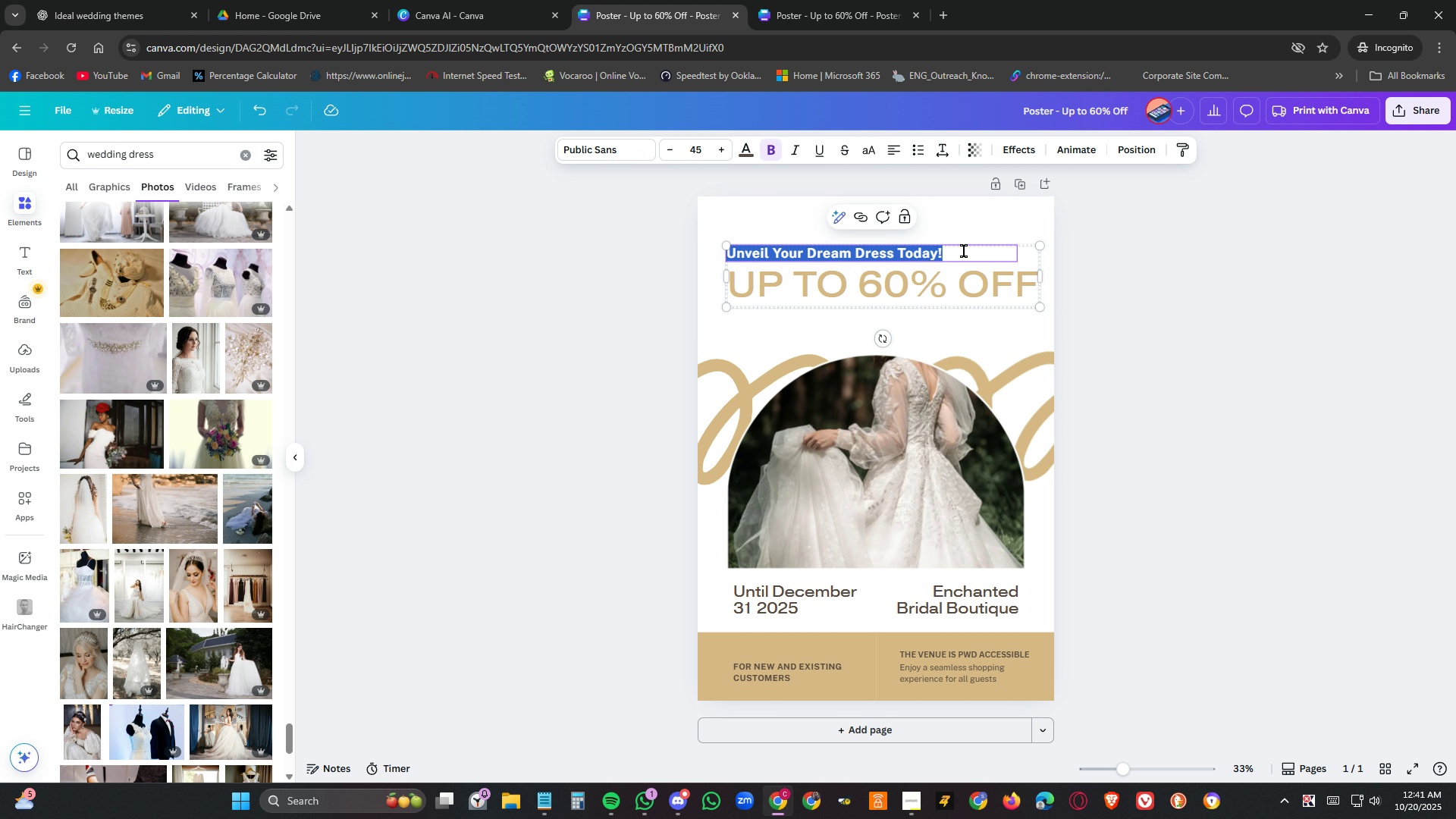 
left_click([964, 251])
 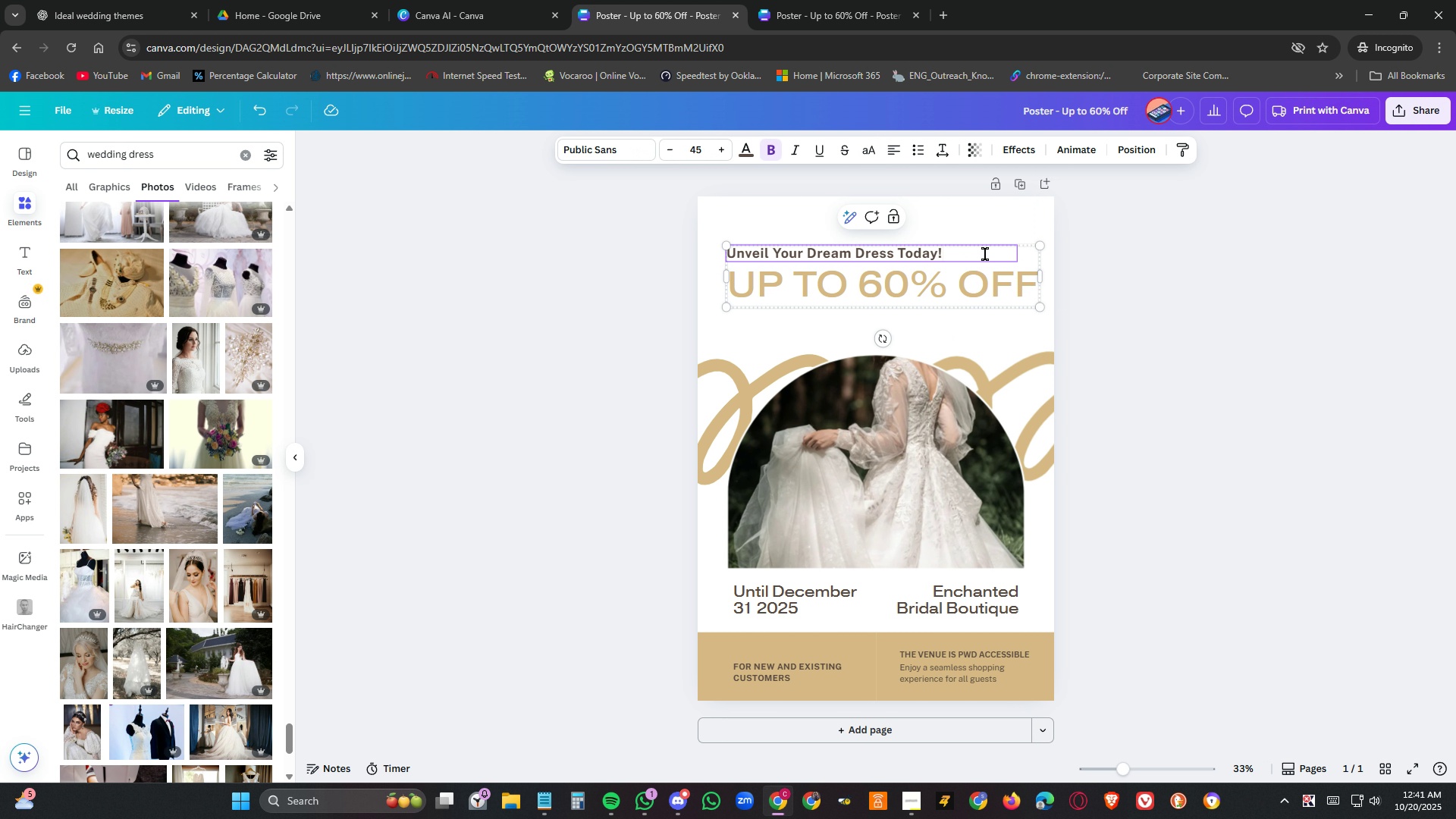 
key(NumpadEnter)
 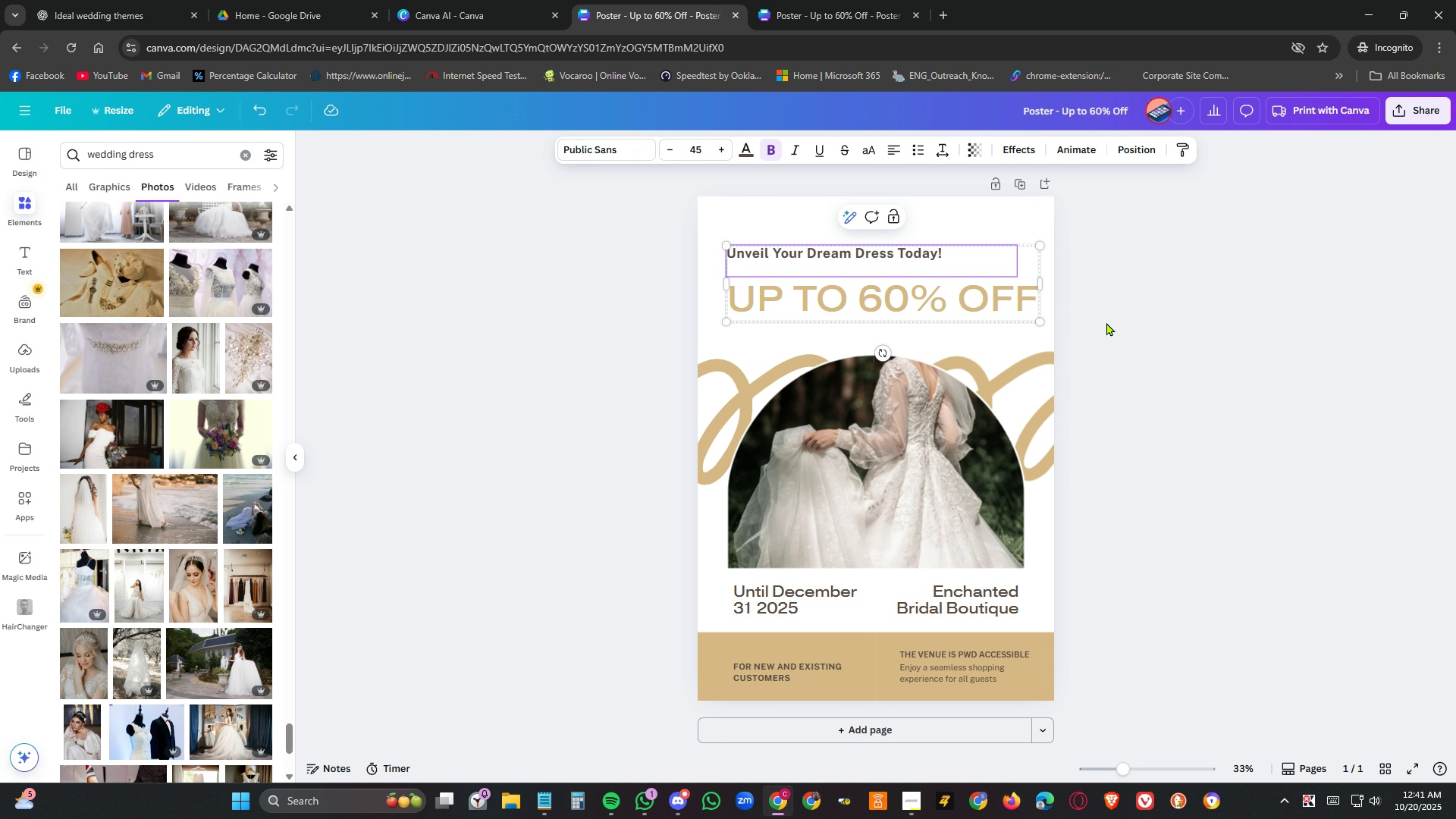 
left_click([1153, 349])
 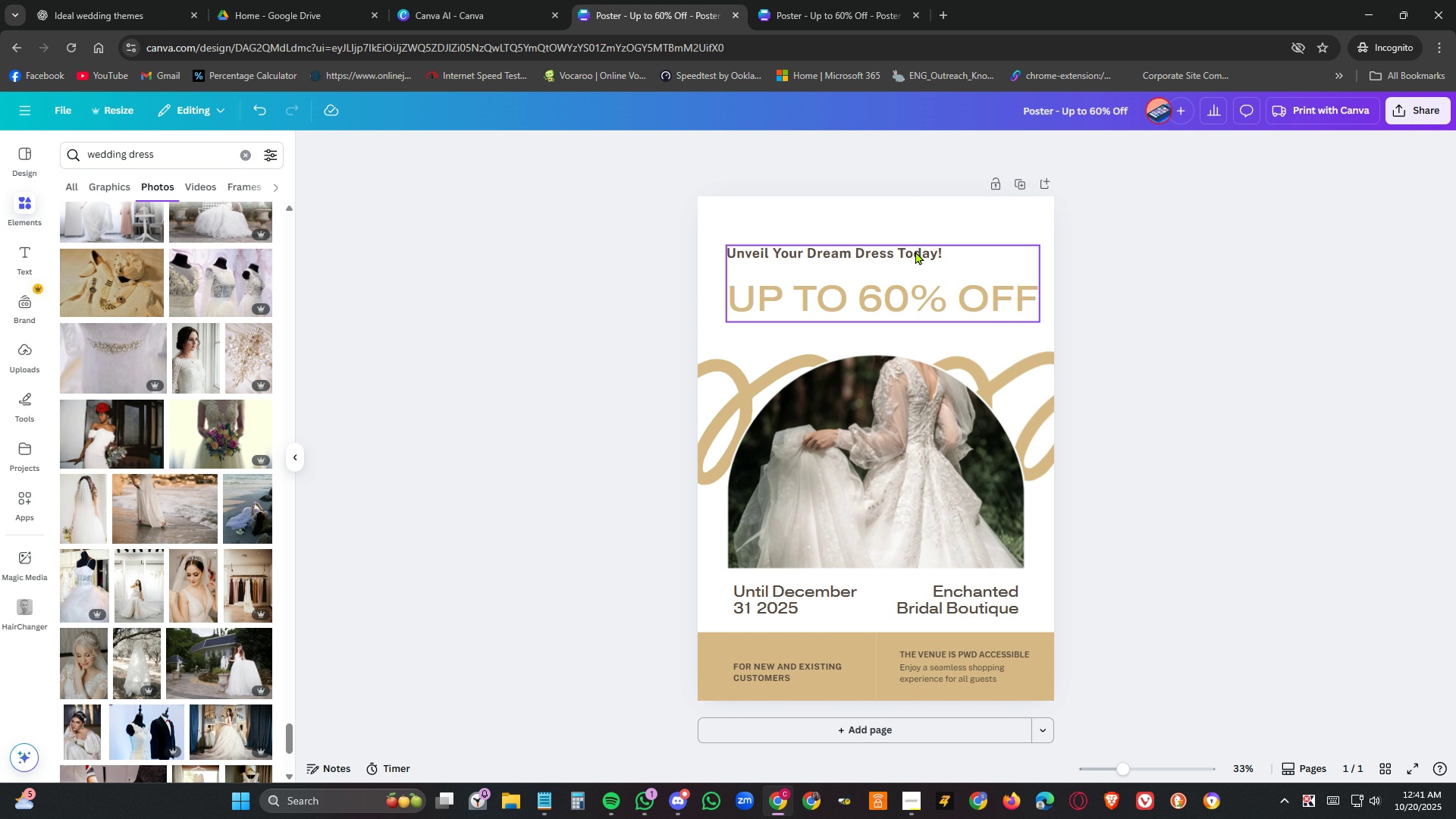 
double_click([915, 251])
 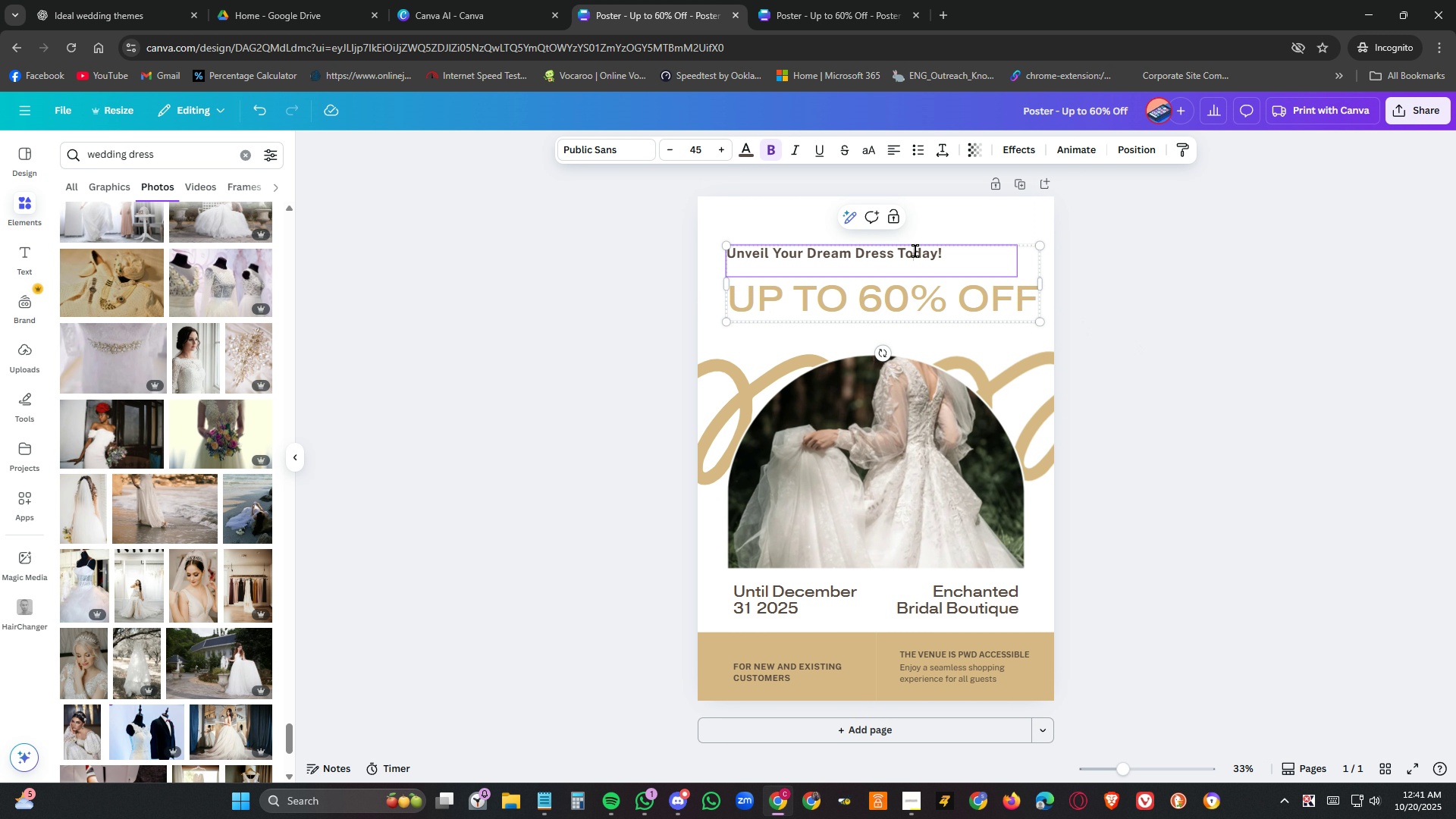 
double_click([915, 251])
 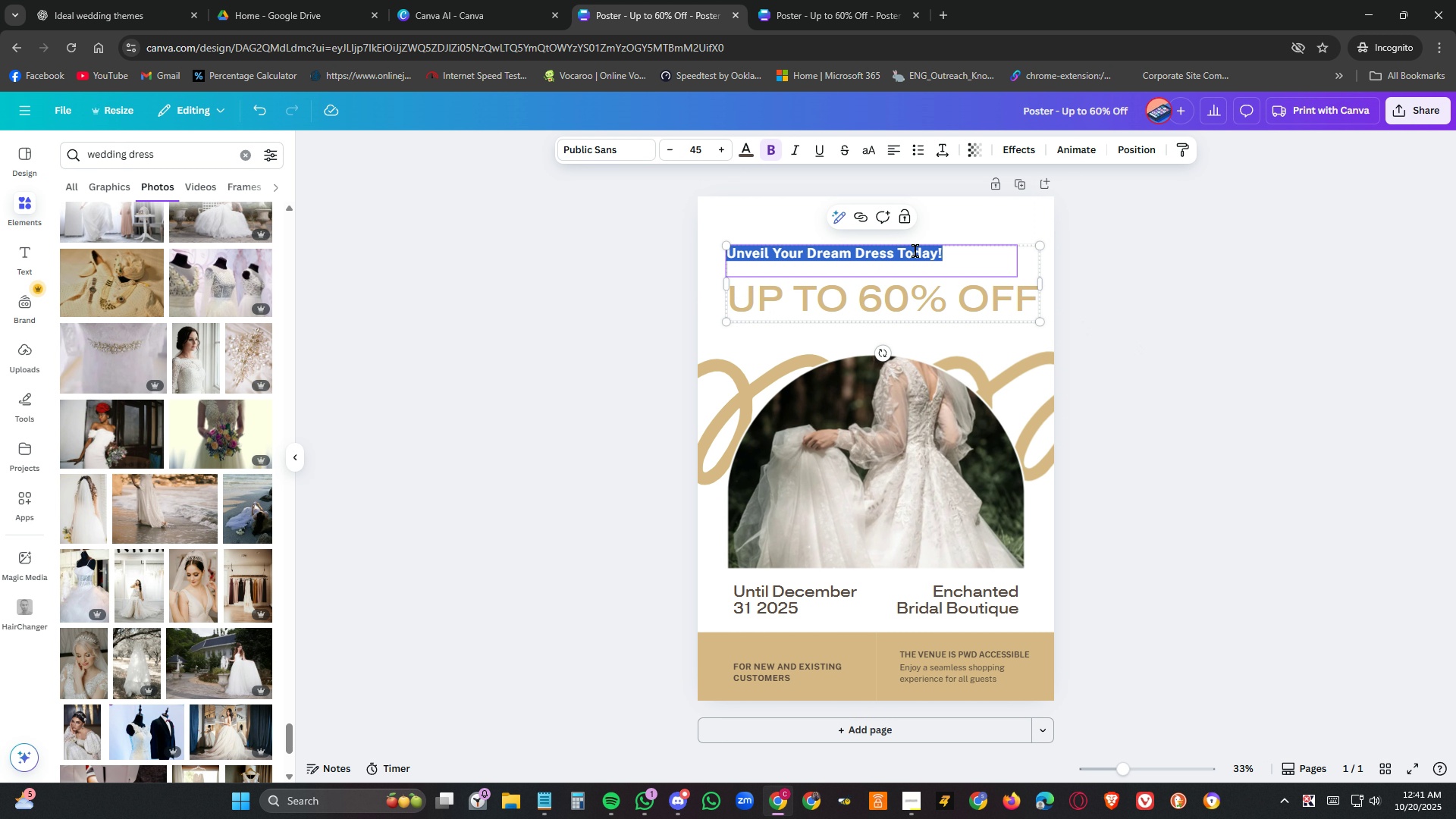 
triple_click([915, 251])
 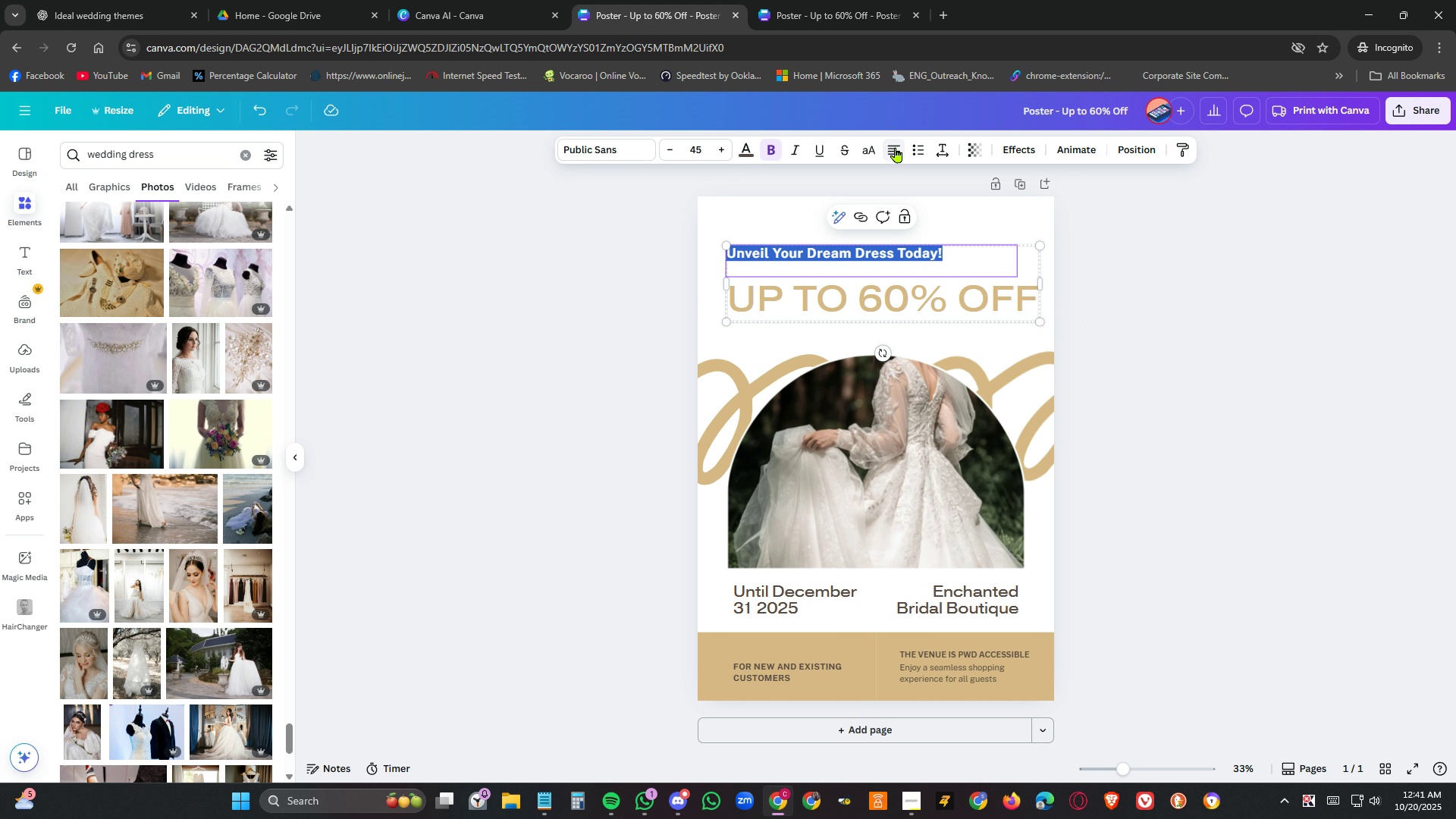 
left_click([896, 147])
 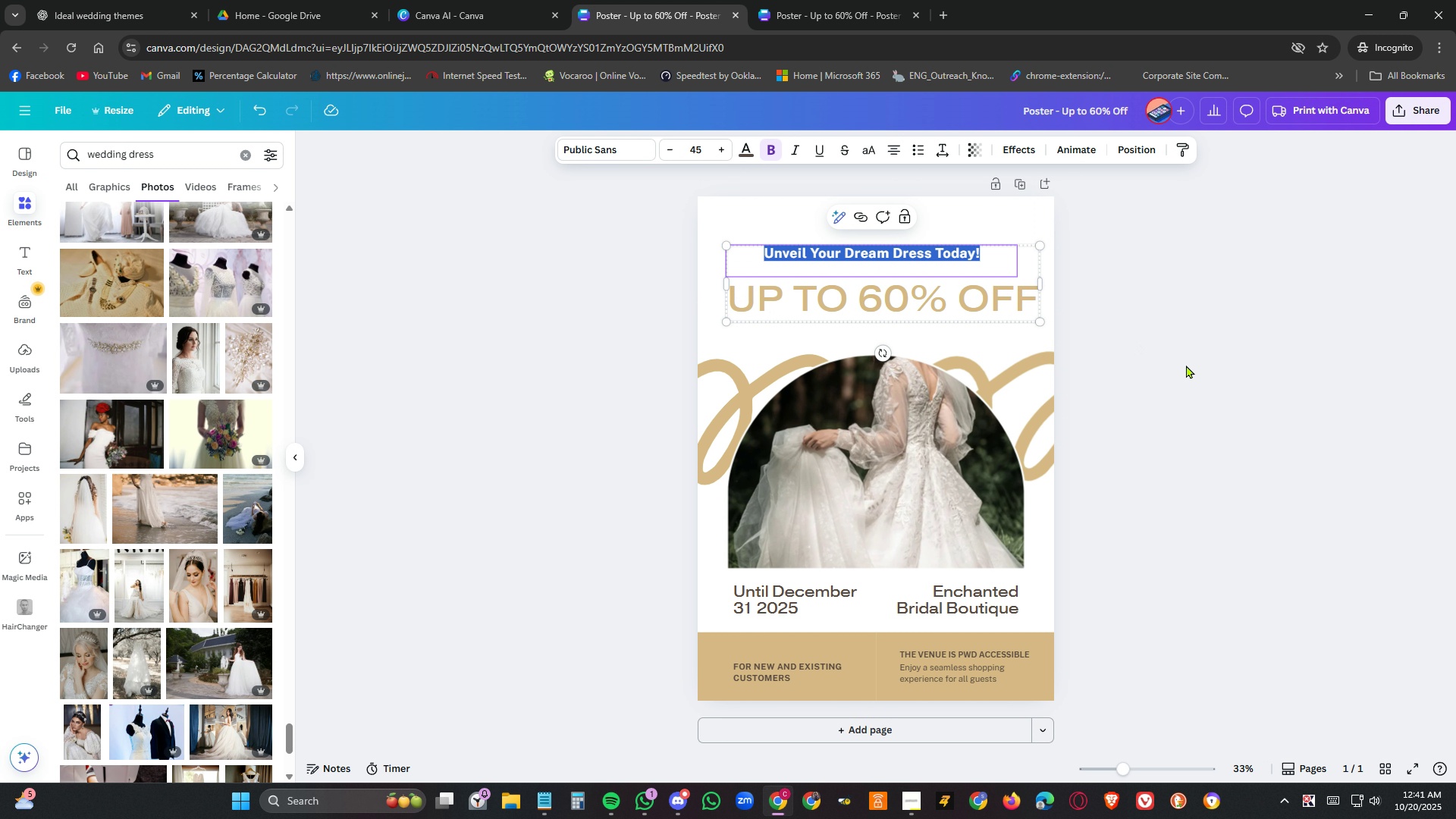 
left_click([1186, 365])
 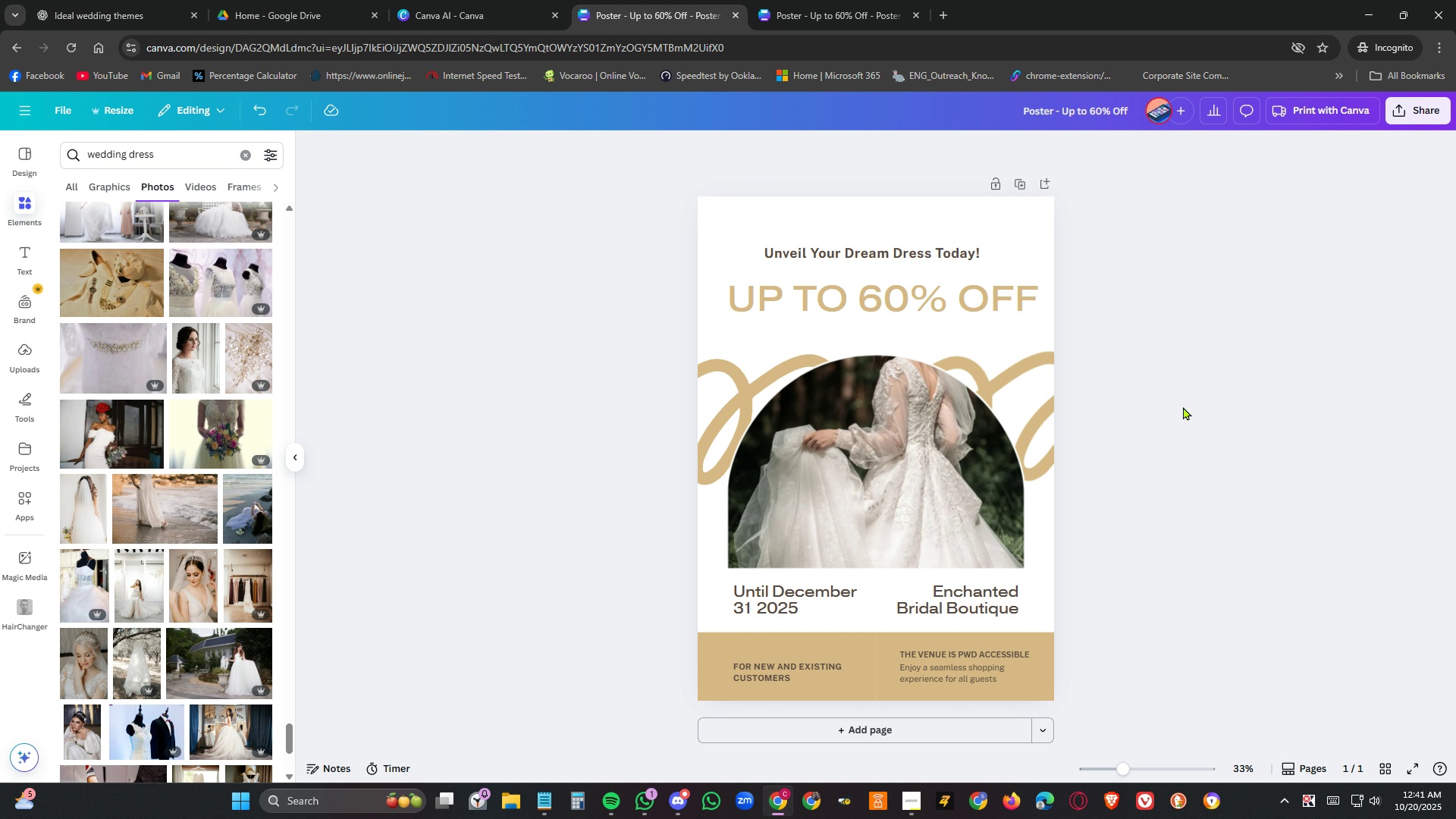 
left_click([934, 289])
 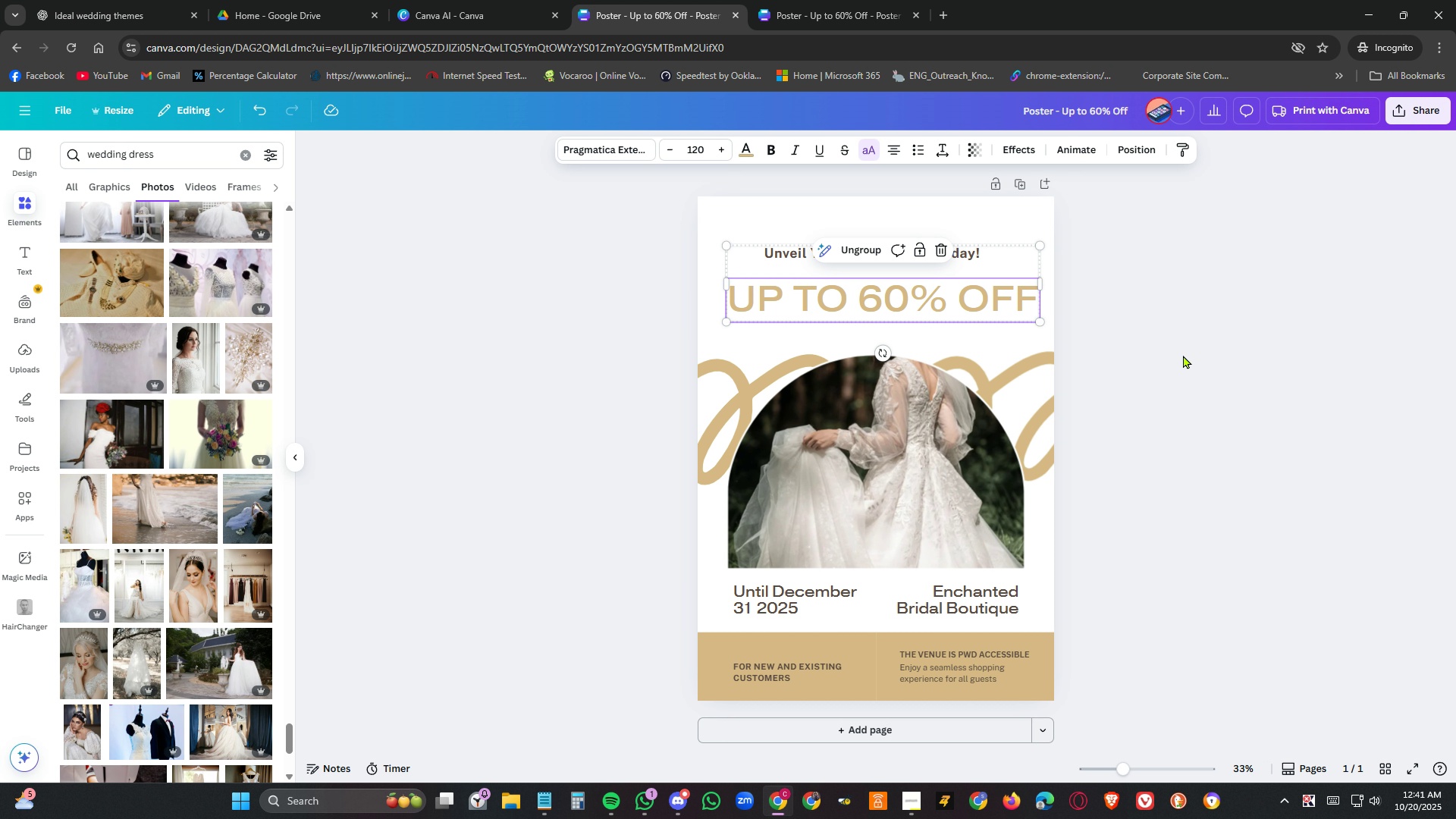 
left_click([1183, 355])
 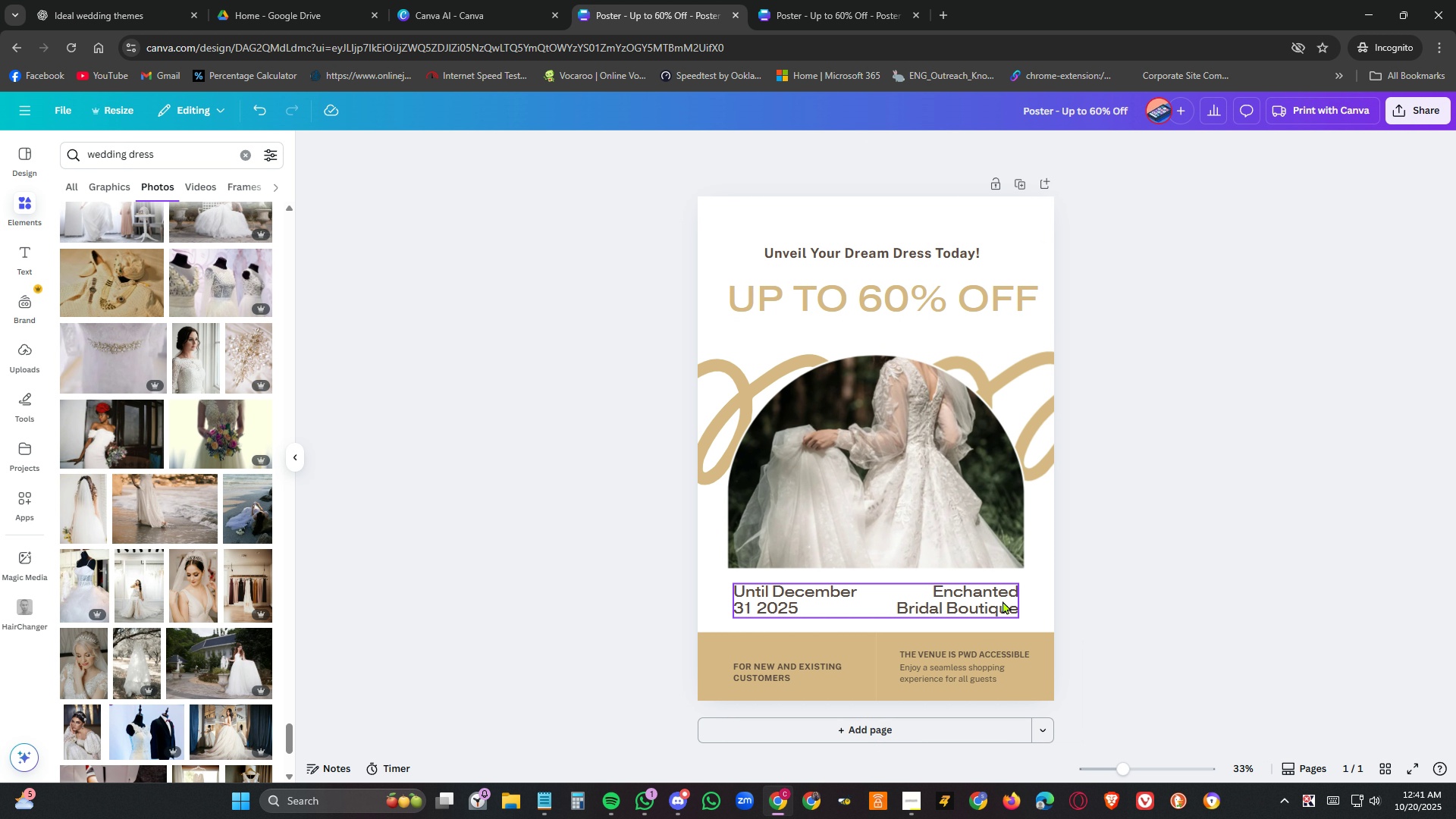 
left_click([1177, 615])
 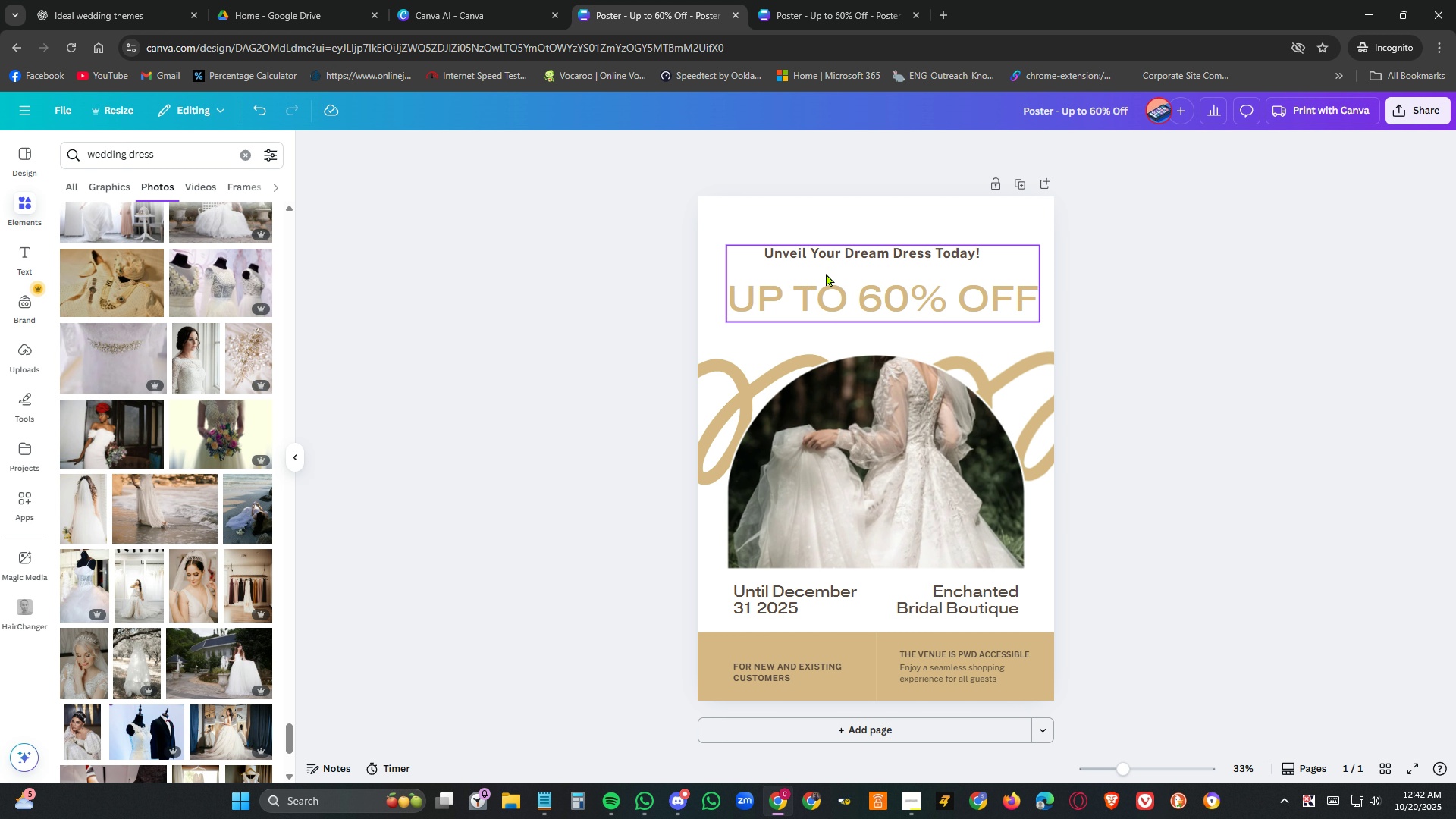 
wait(36.8)
 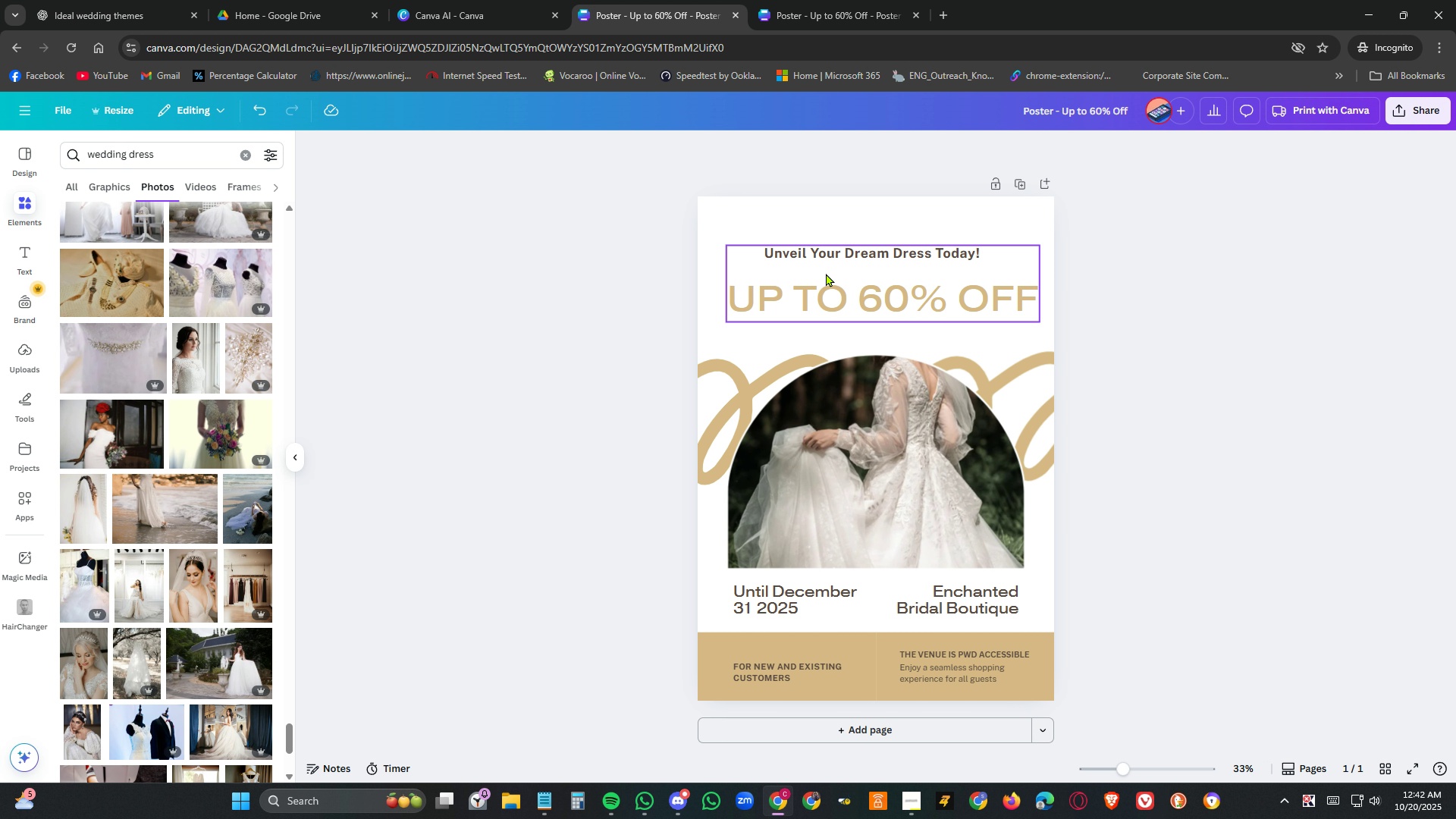 
left_click([848, 254])
 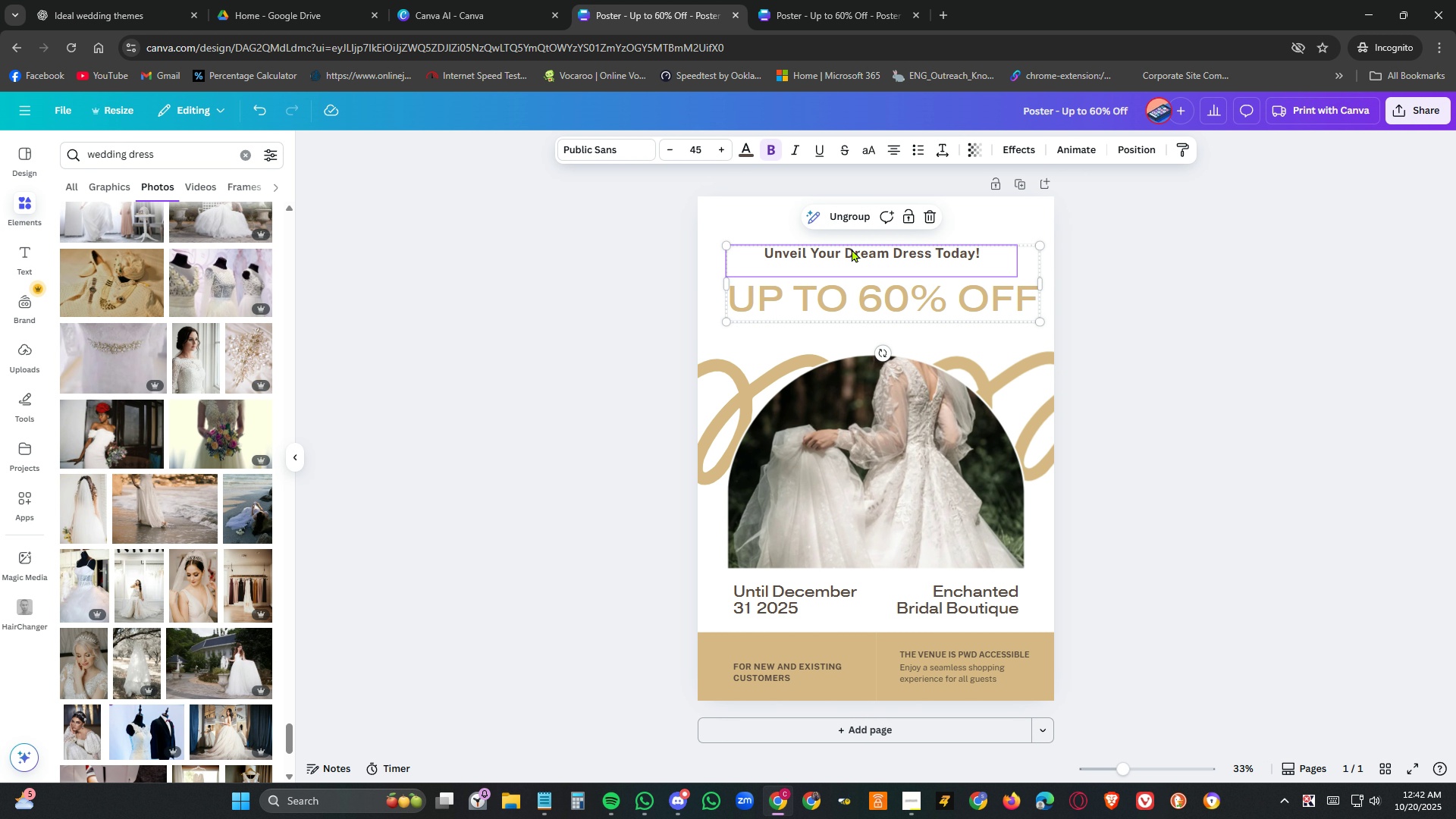 
double_click([852, 249])
 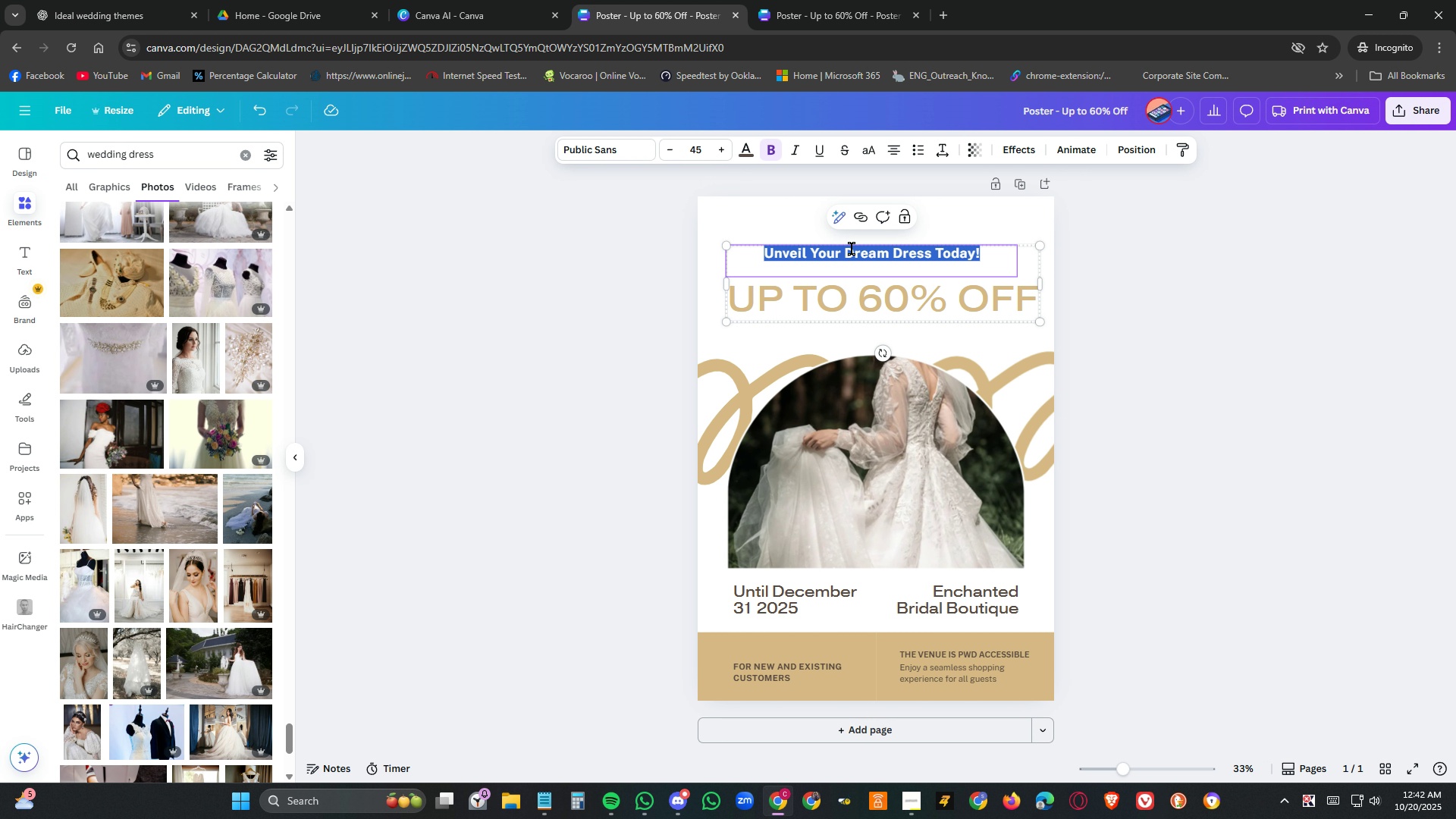 
triple_click([852, 249])
 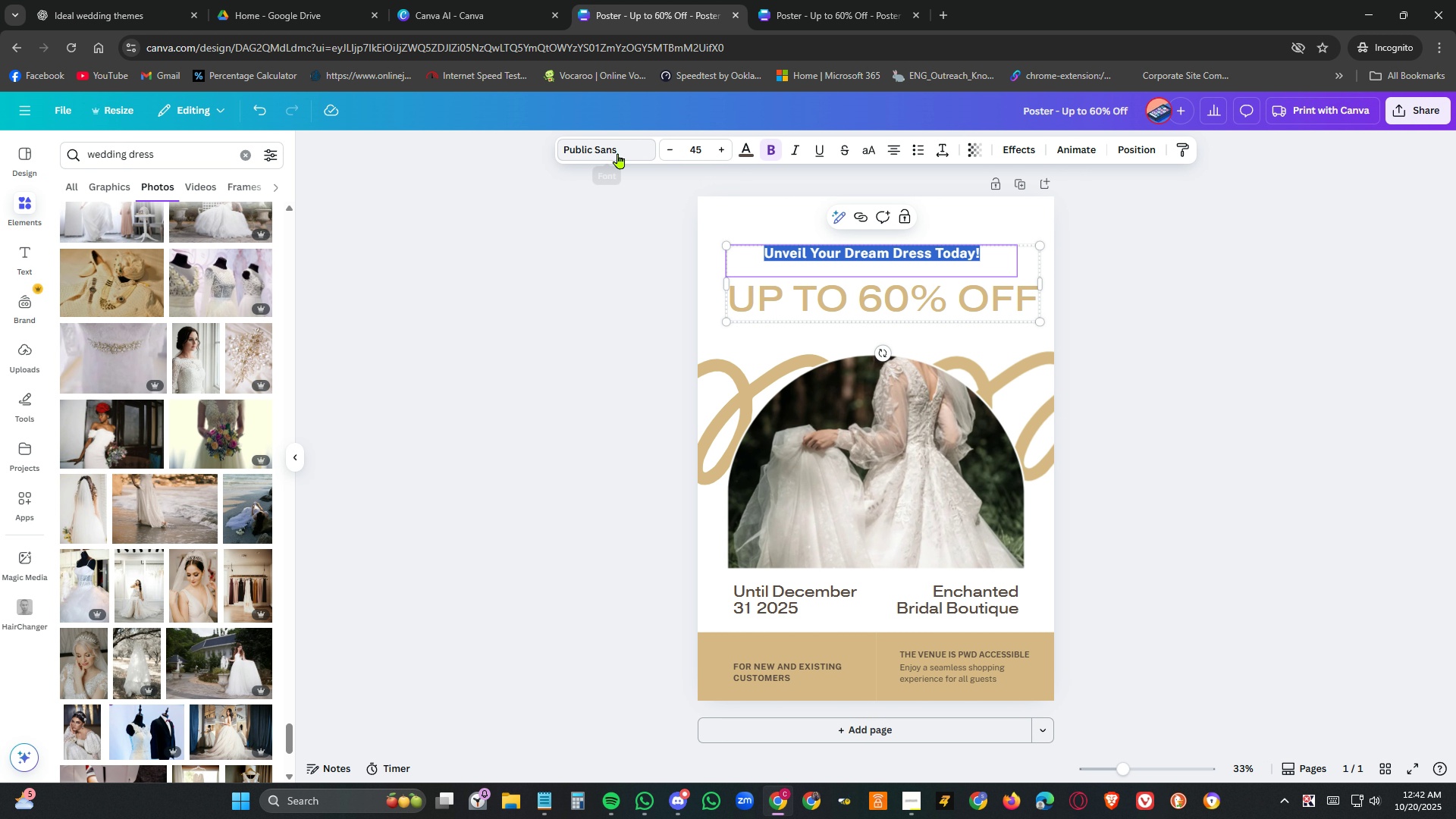 
left_click([618, 153])
 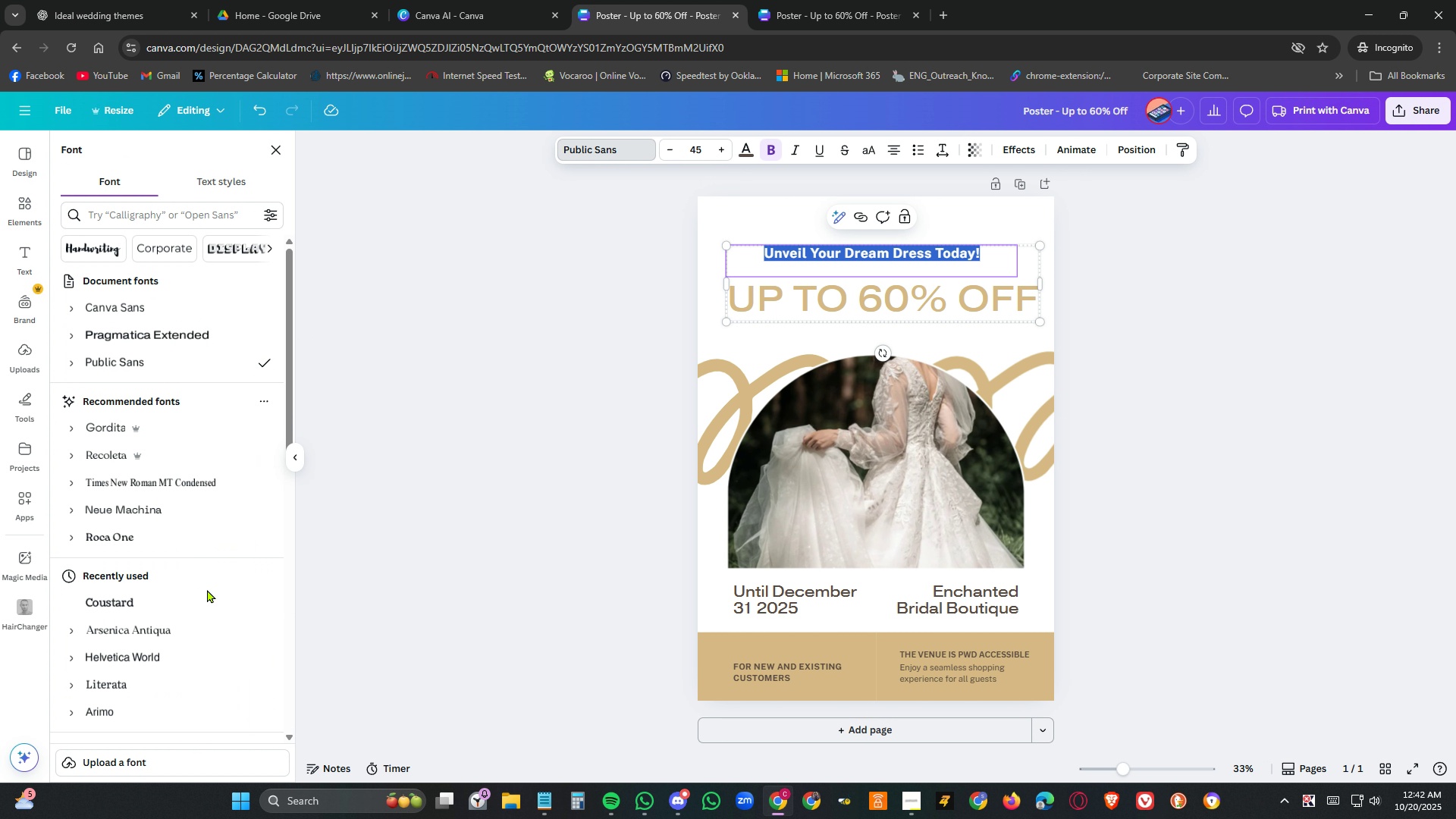 
left_click([173, 651])
 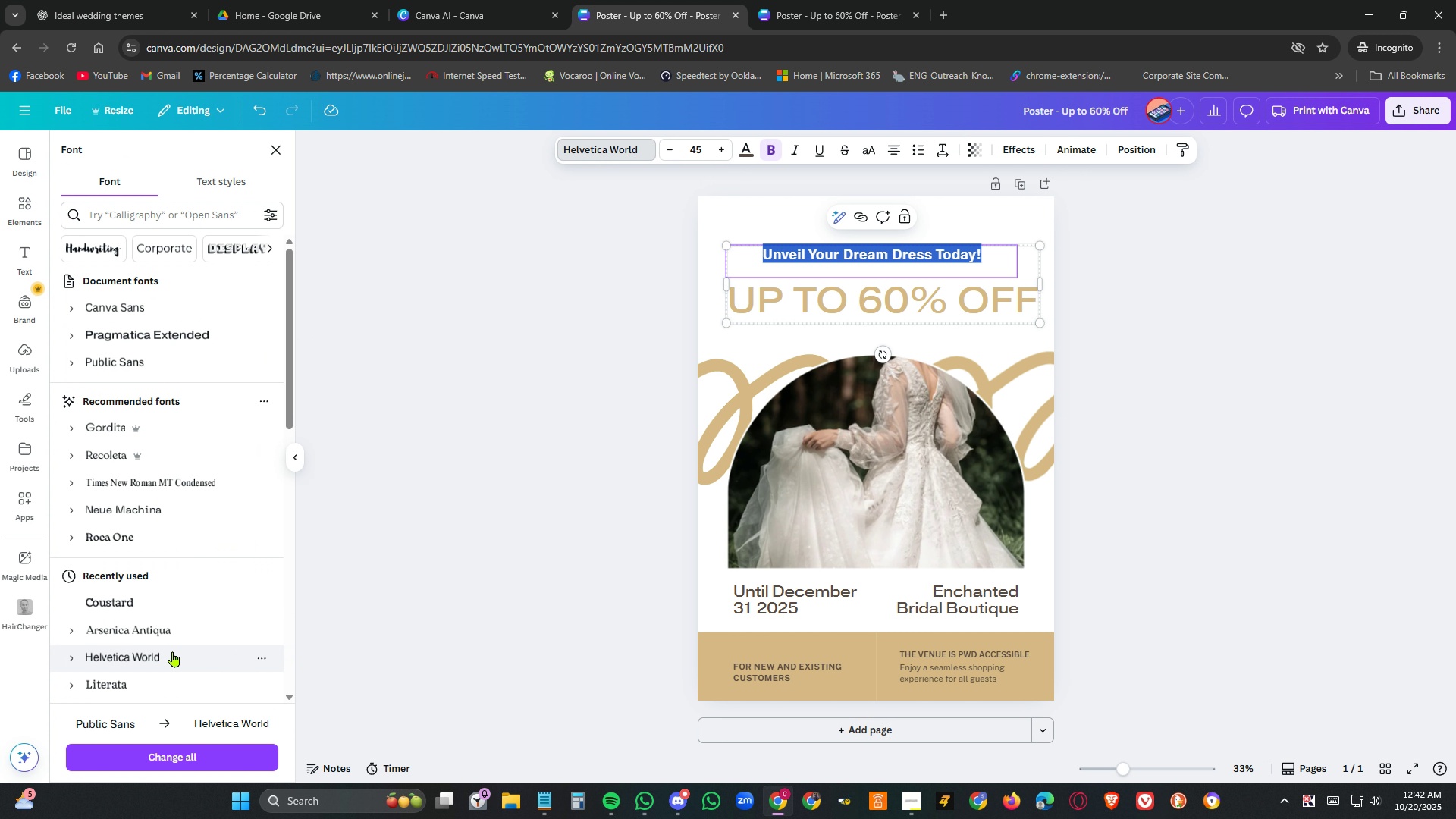 
scroll: coordinate [175, 651], scroll_direction: down, amount: 4.0
 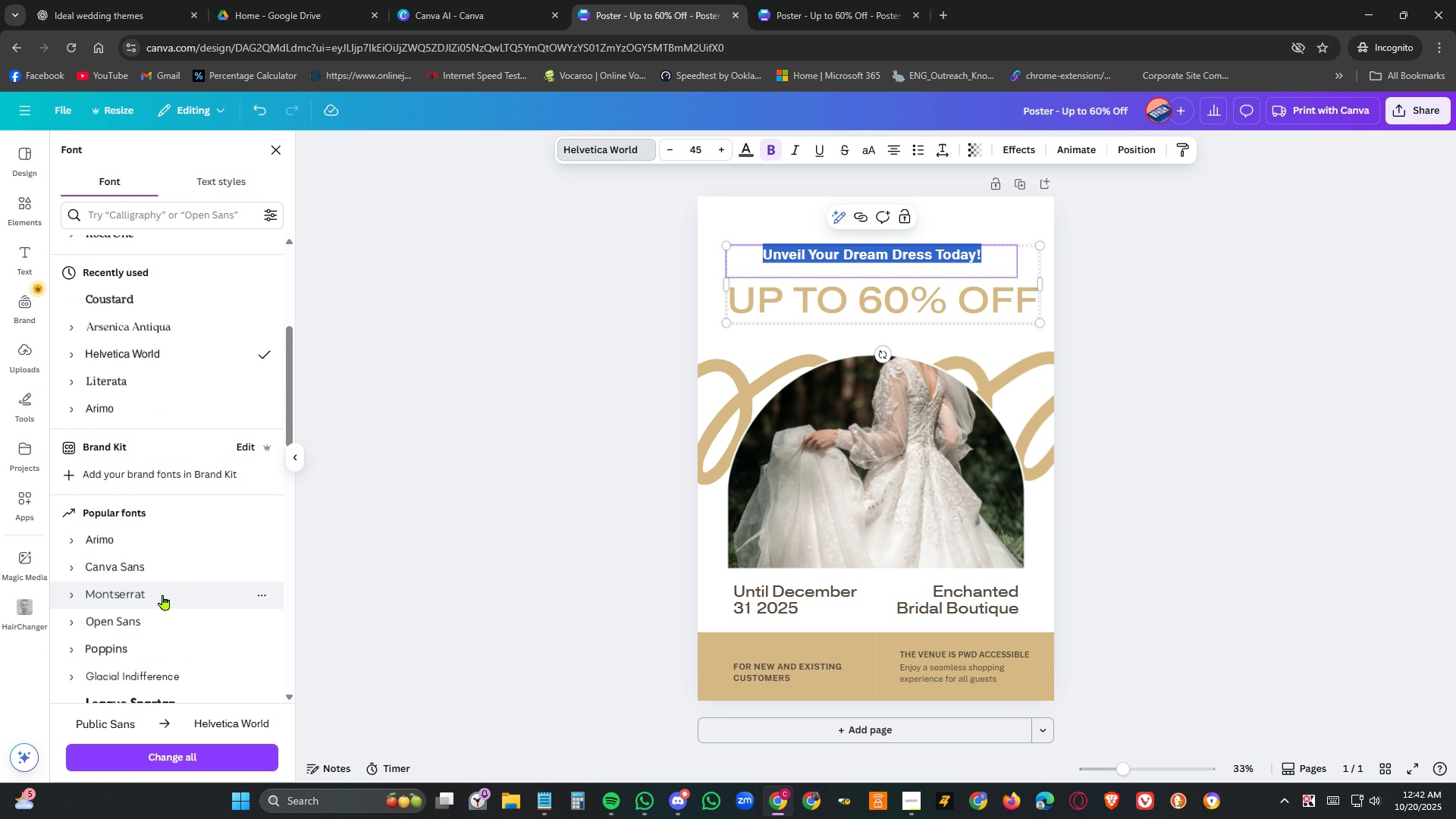 
left_click([163, 593])
 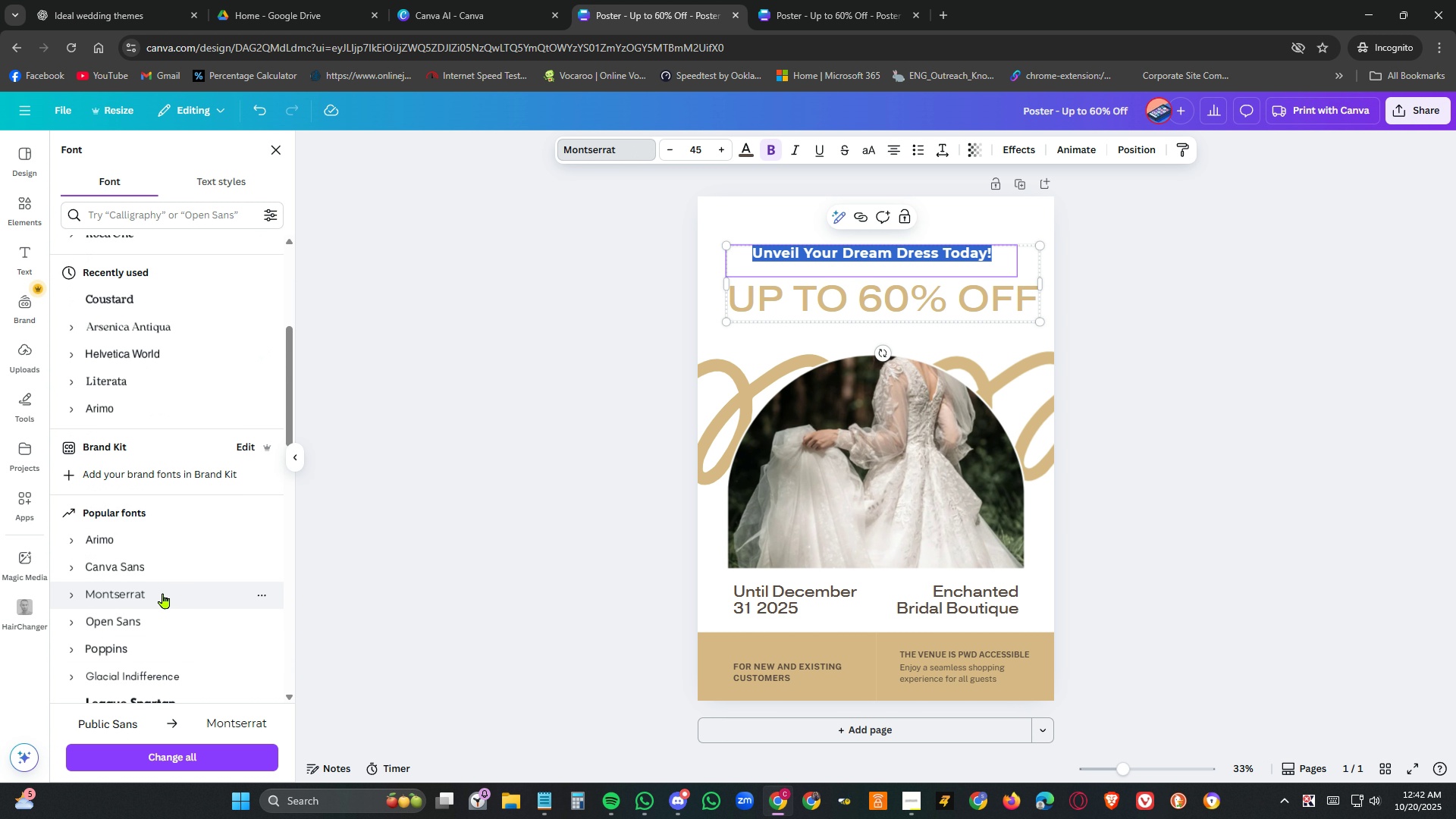 
scroll: coordinate [169, 579], scroll_direction: down, amount: 4.0
 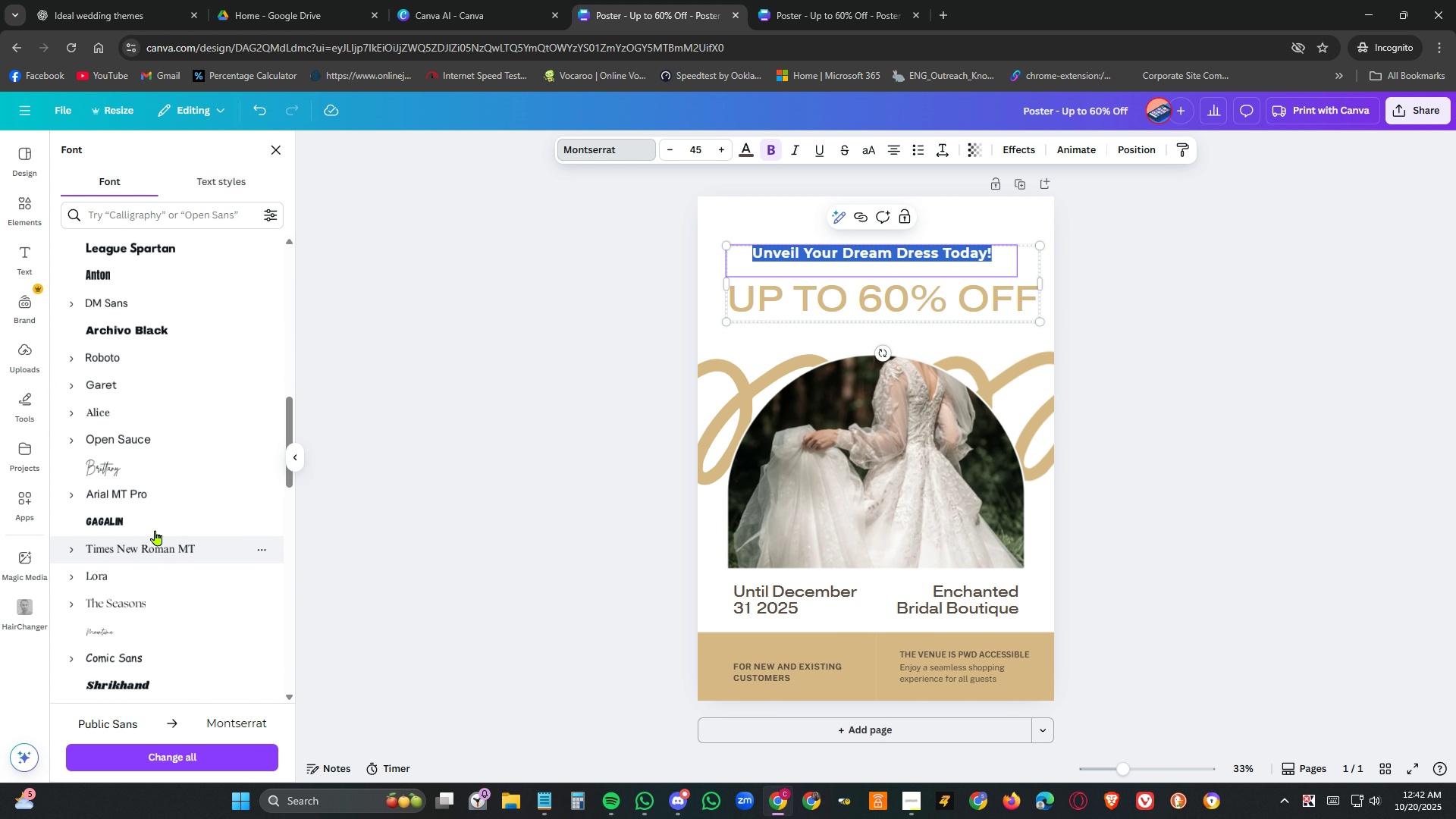 
left_click([140, 465])
 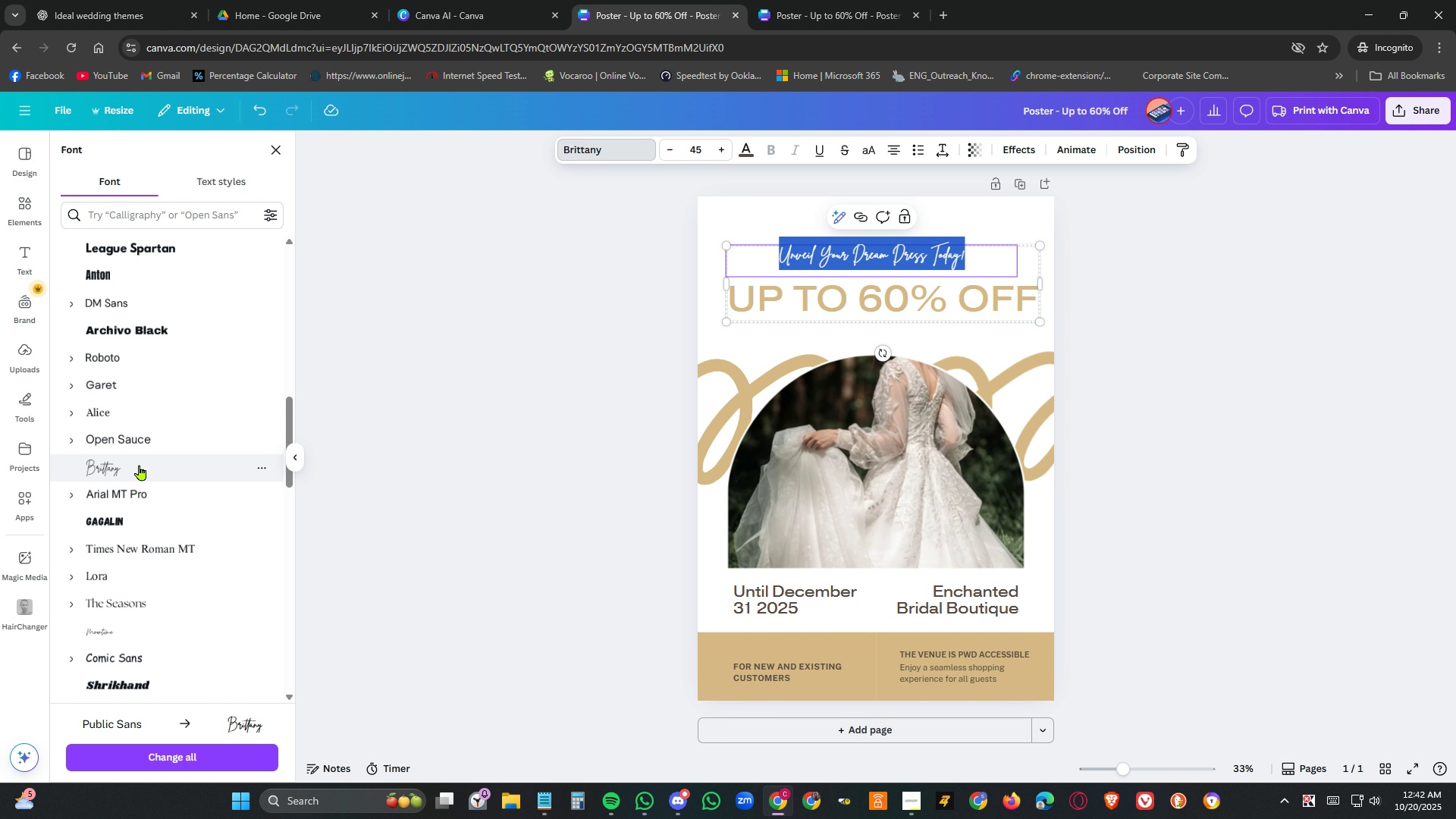 
scroll: coordinate [140, 465], scroll_direction: down, amount: 2.0
 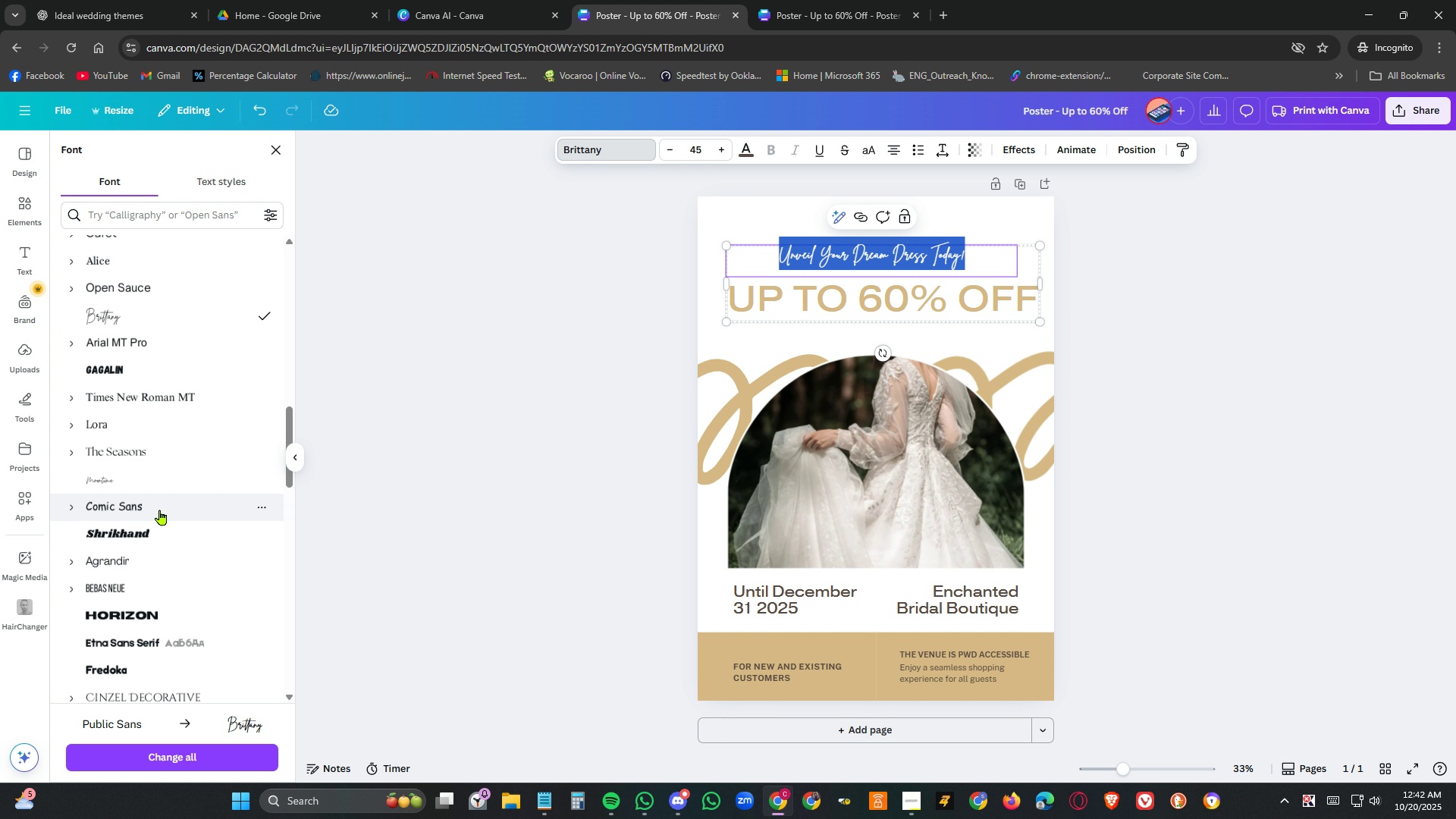 
left_click([160, 510])
 